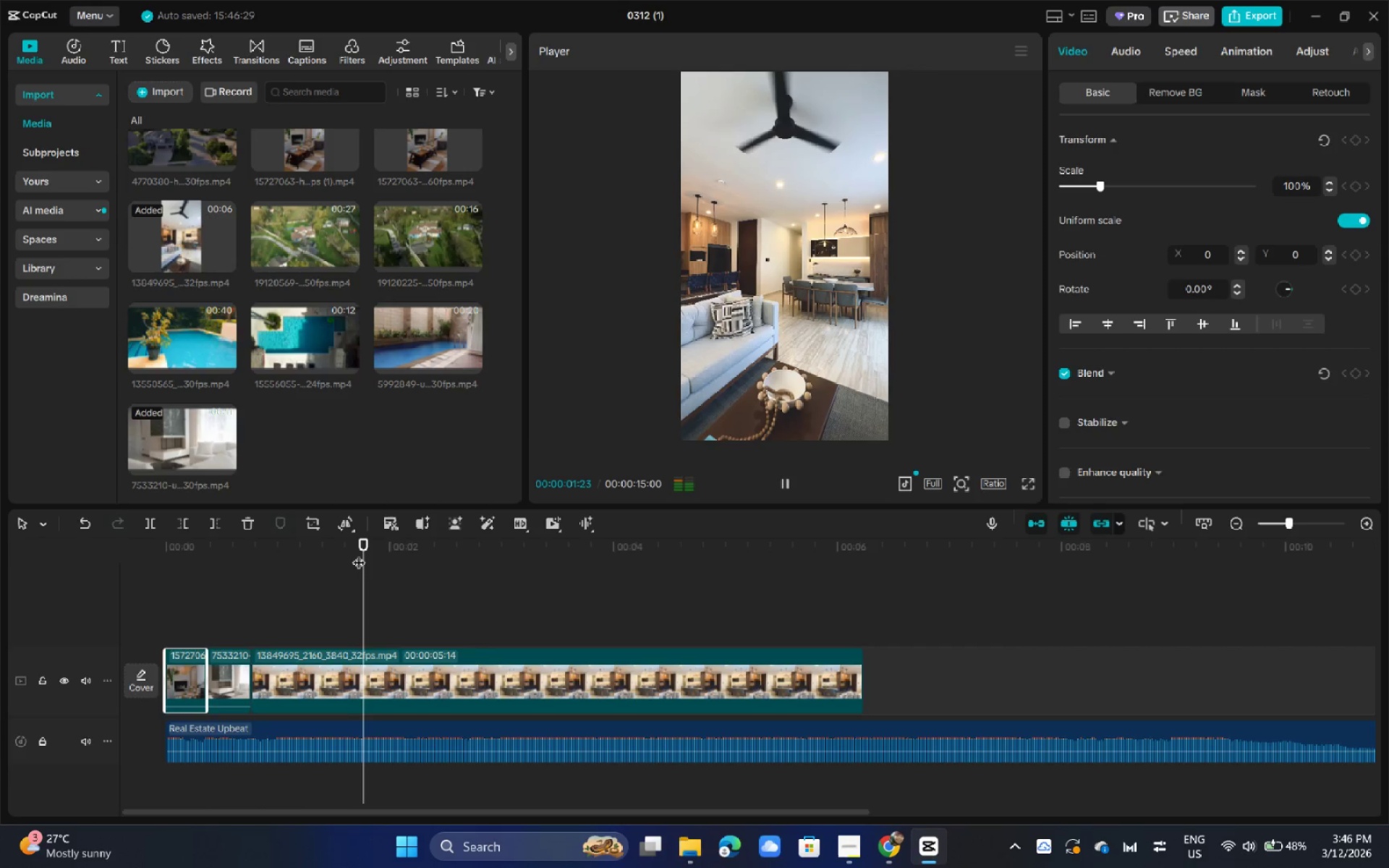 
key(Alt+Space)
 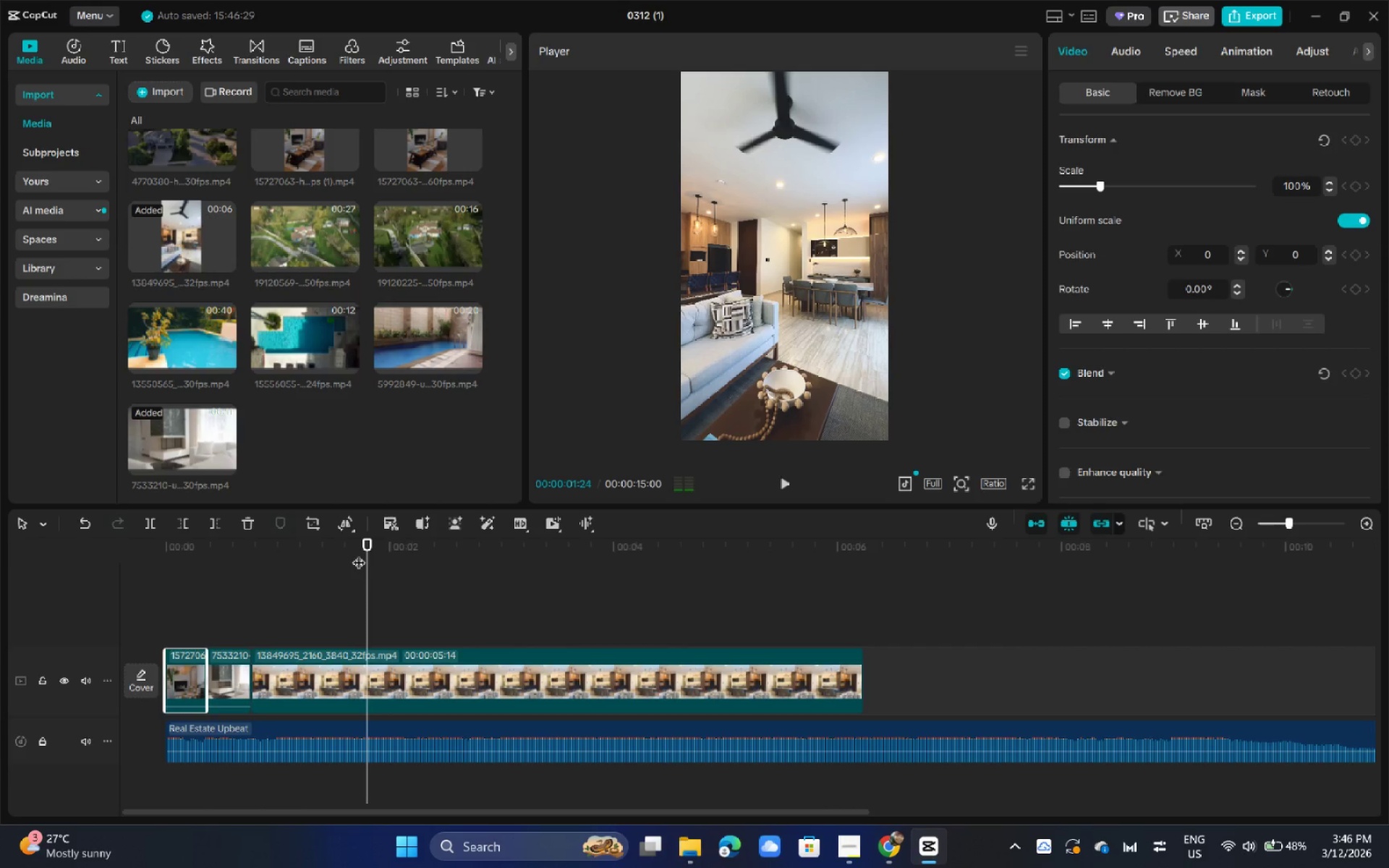 
key(Alt+Space)
 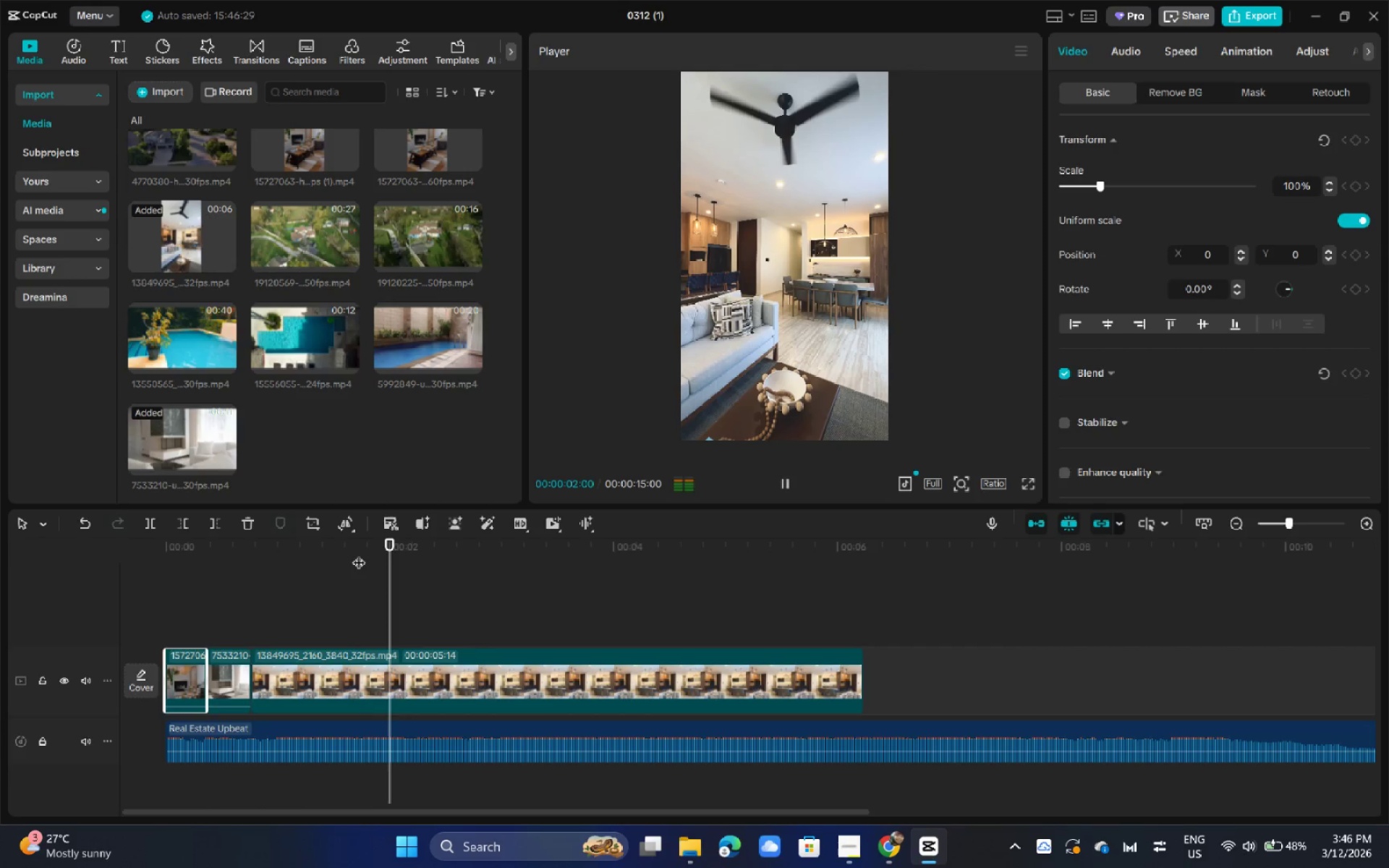 
key(Alt+Space)
 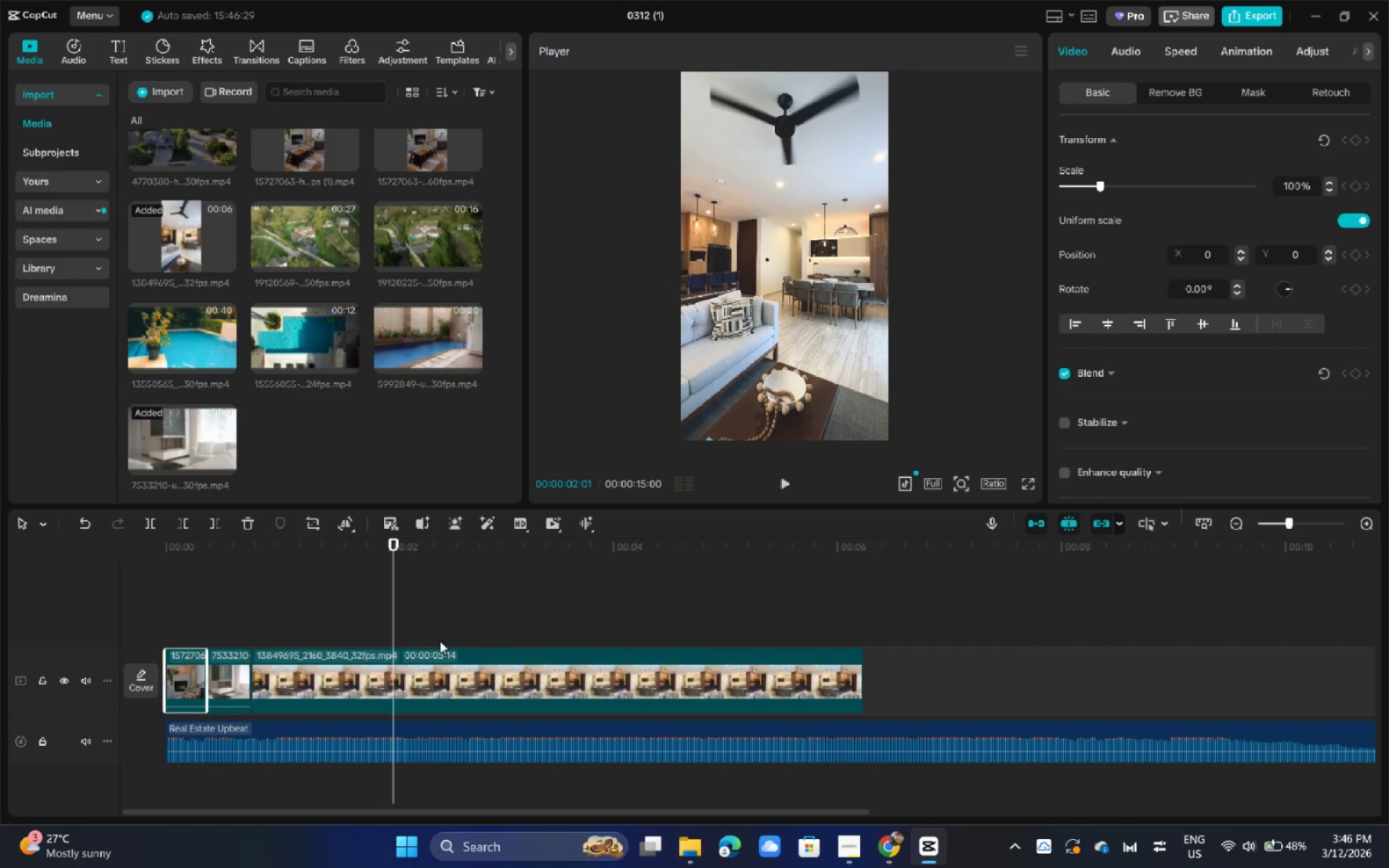 
left_click([442, 660])
 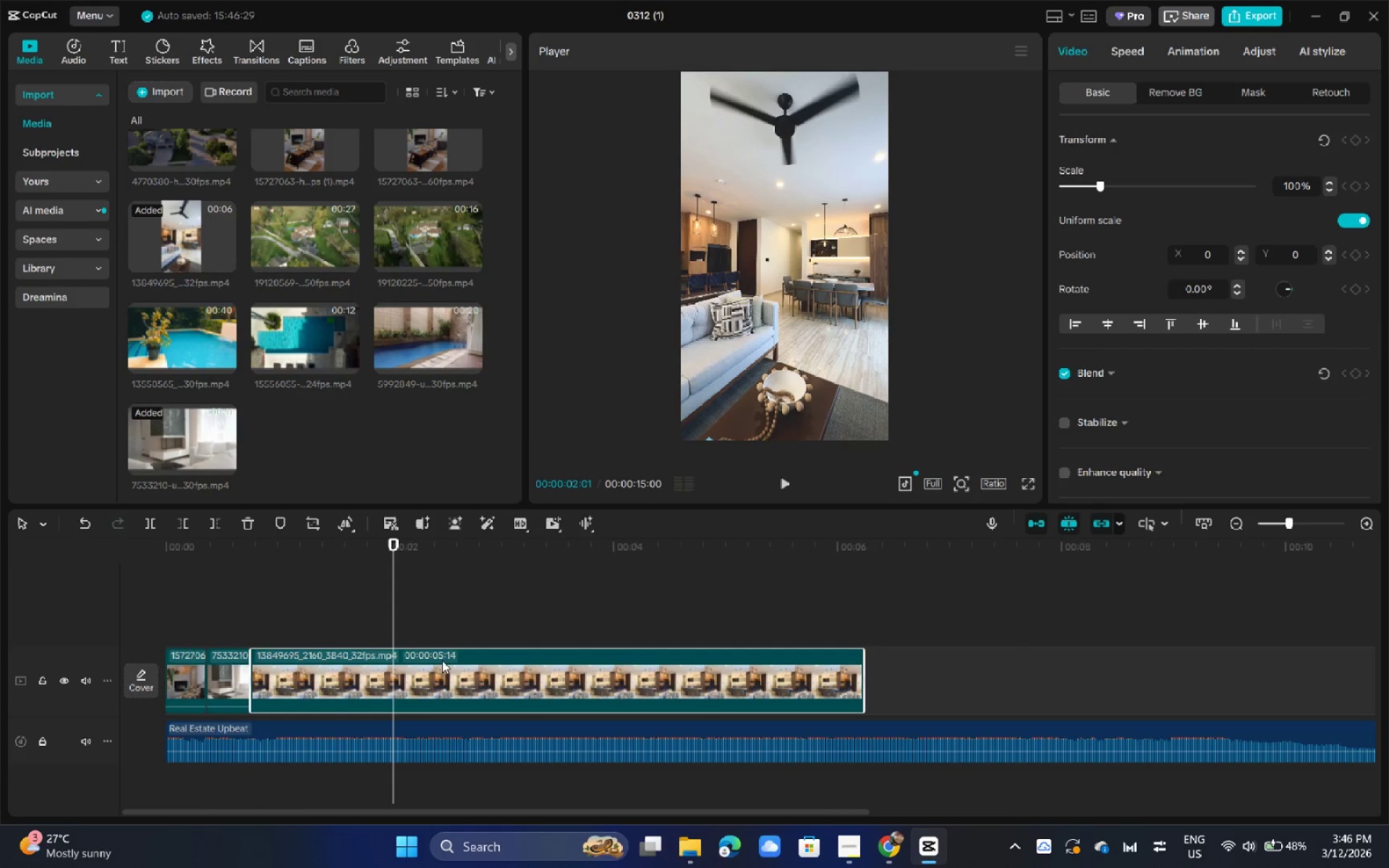 
key(Alt+Control+ControlLeft)
 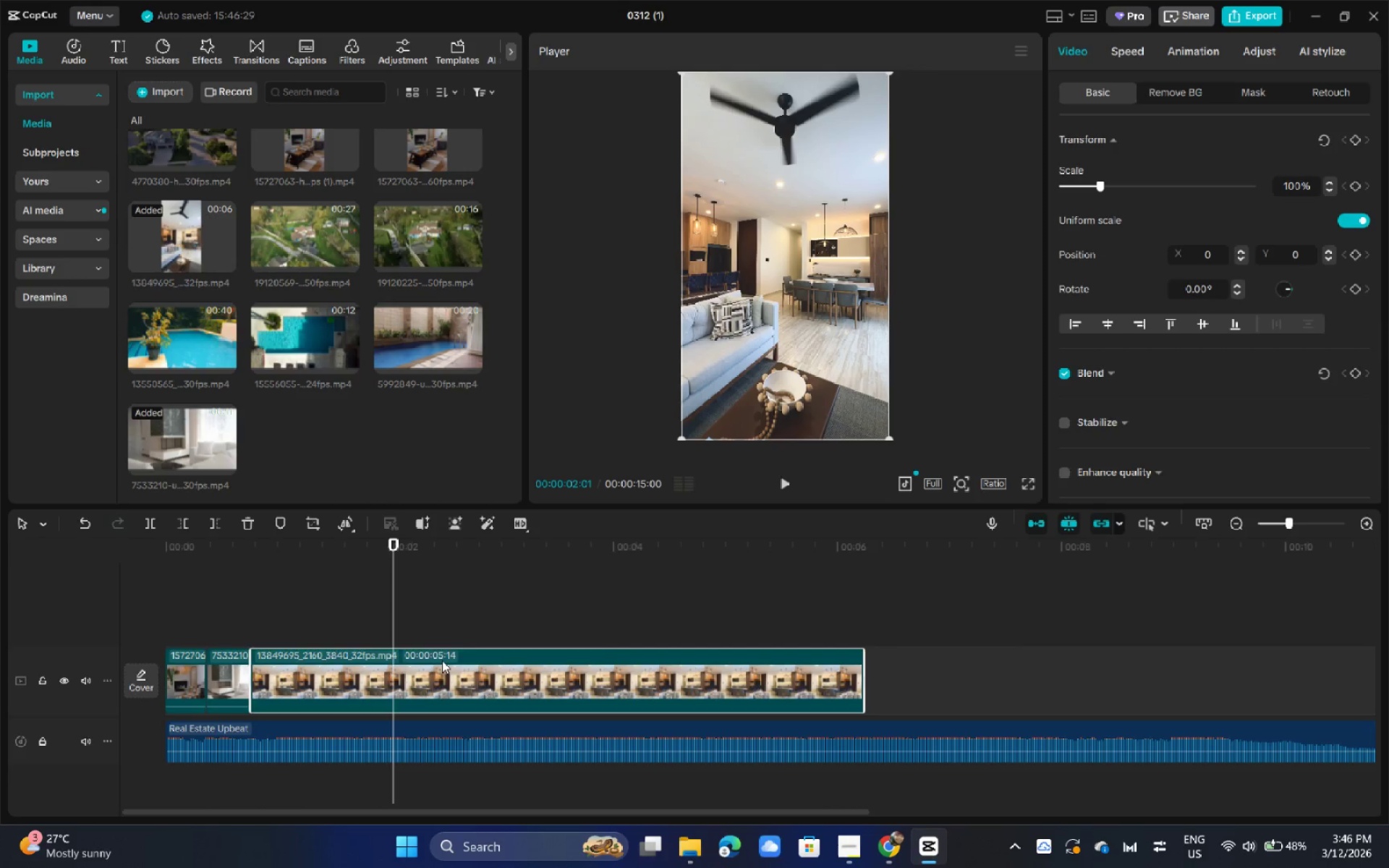 
key(Alt+Control+B)
 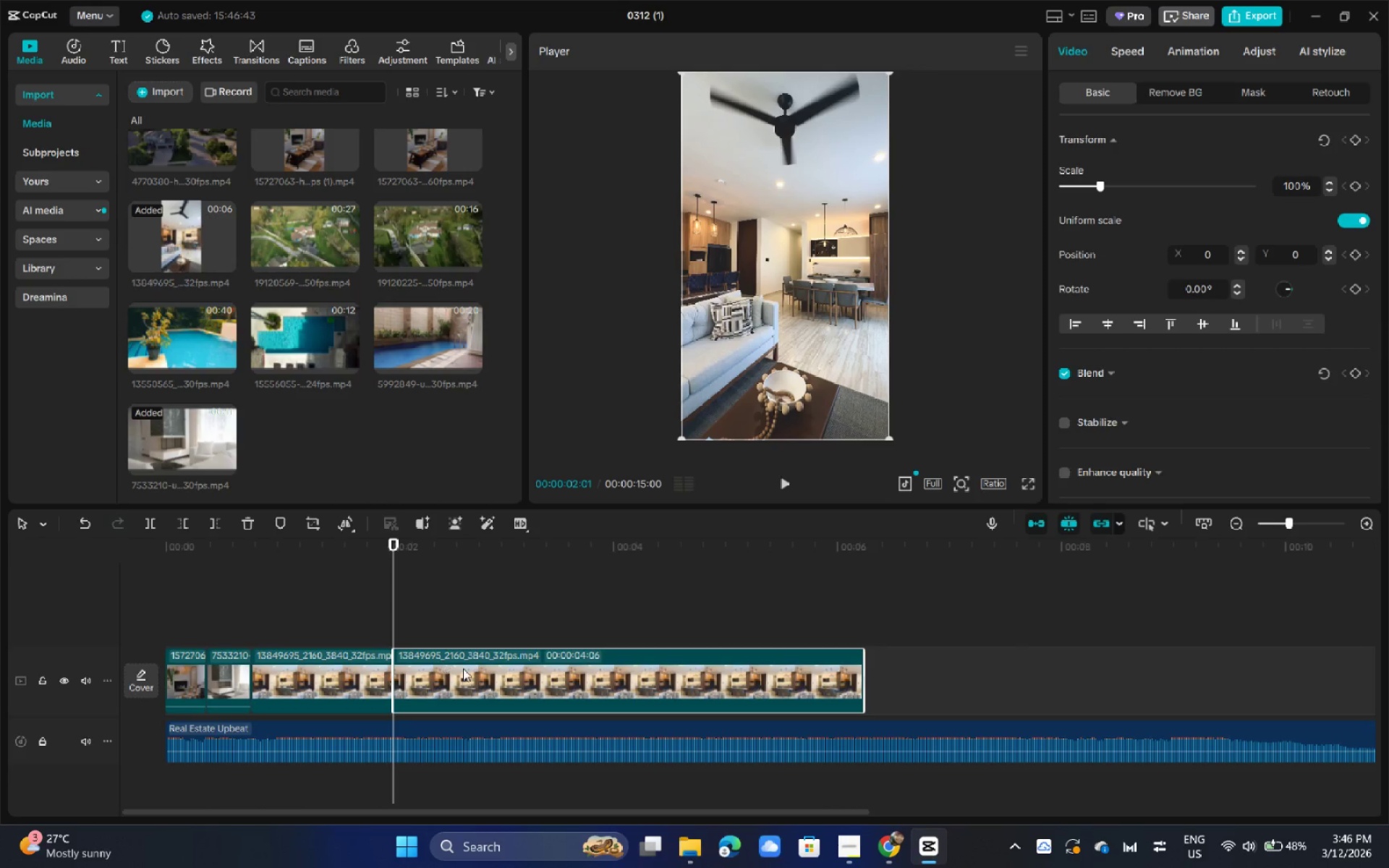 
left_click([463, 668])
 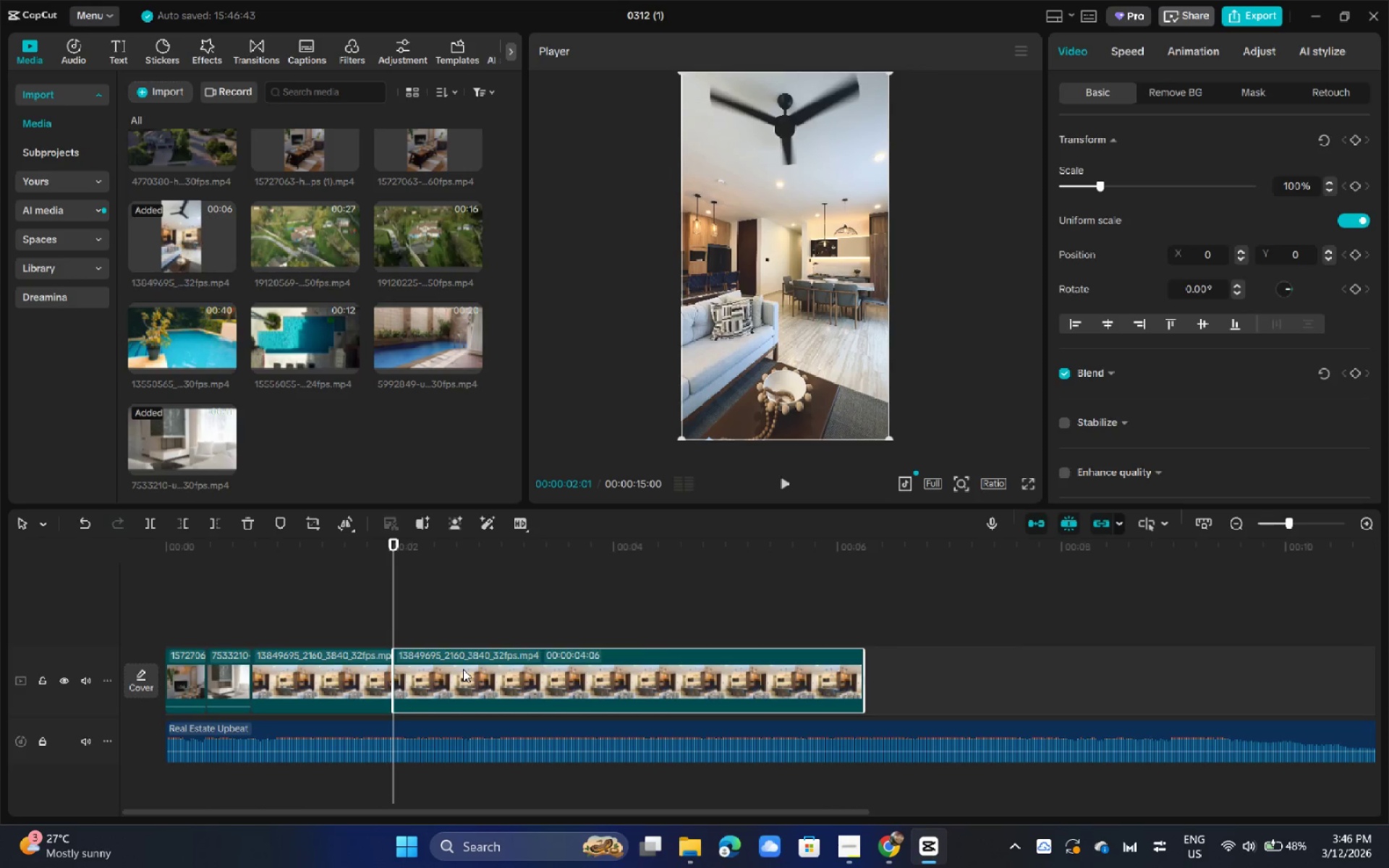 
key(Alt+Backspace)
 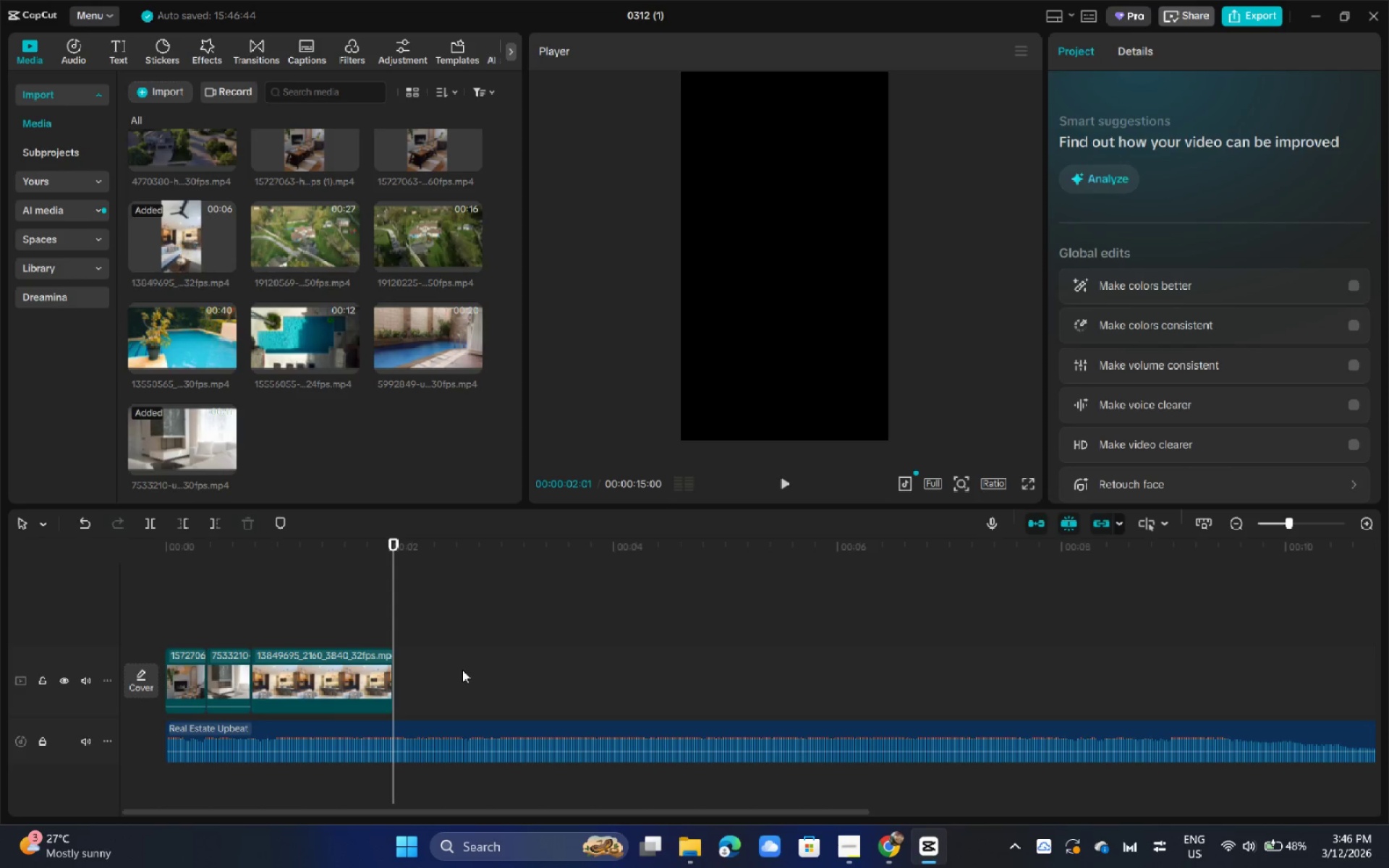 
wait(7.22)
 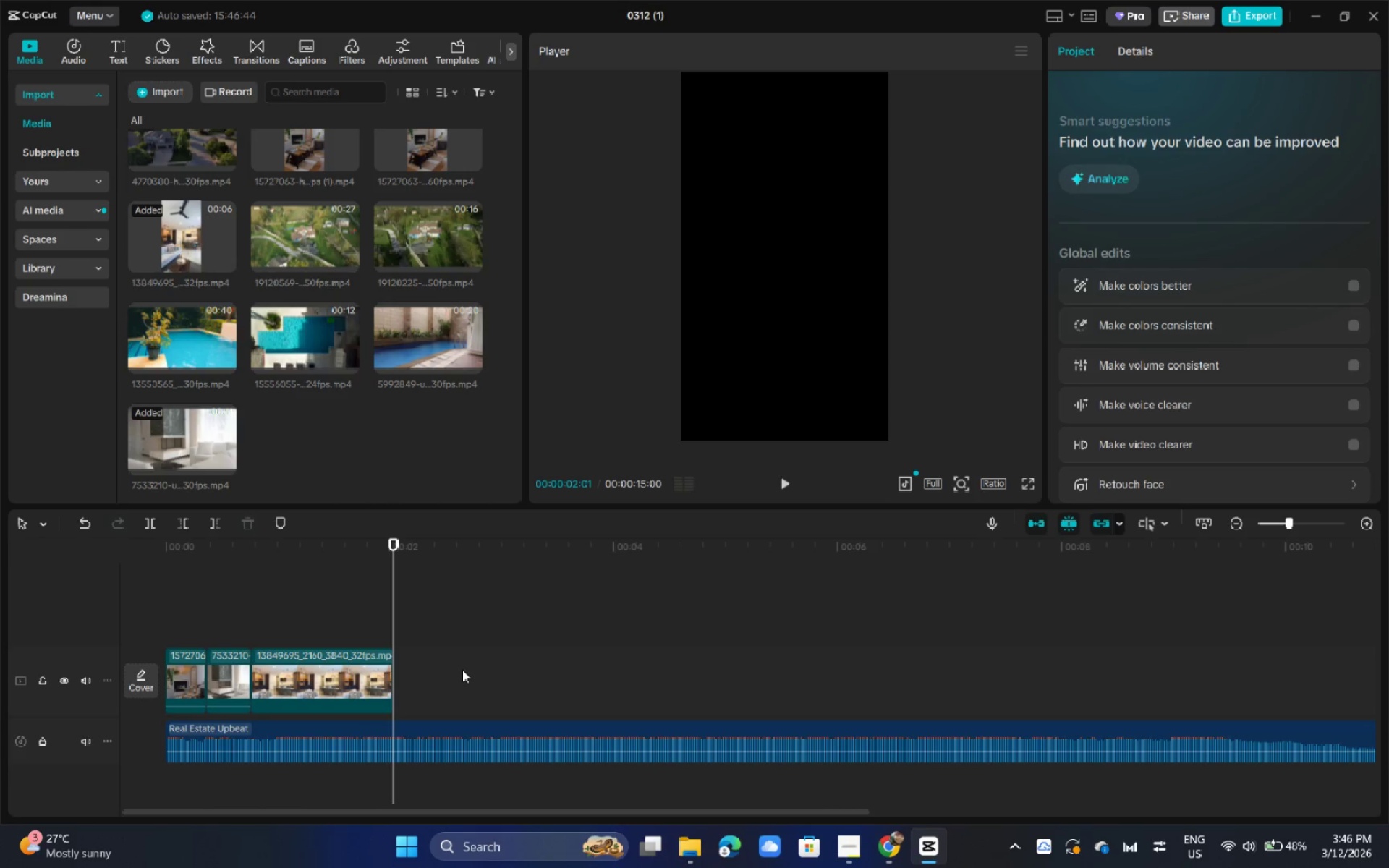 
left_click_drag(start_coordinate=[218, 557], to_coordinate=[88, 541])
 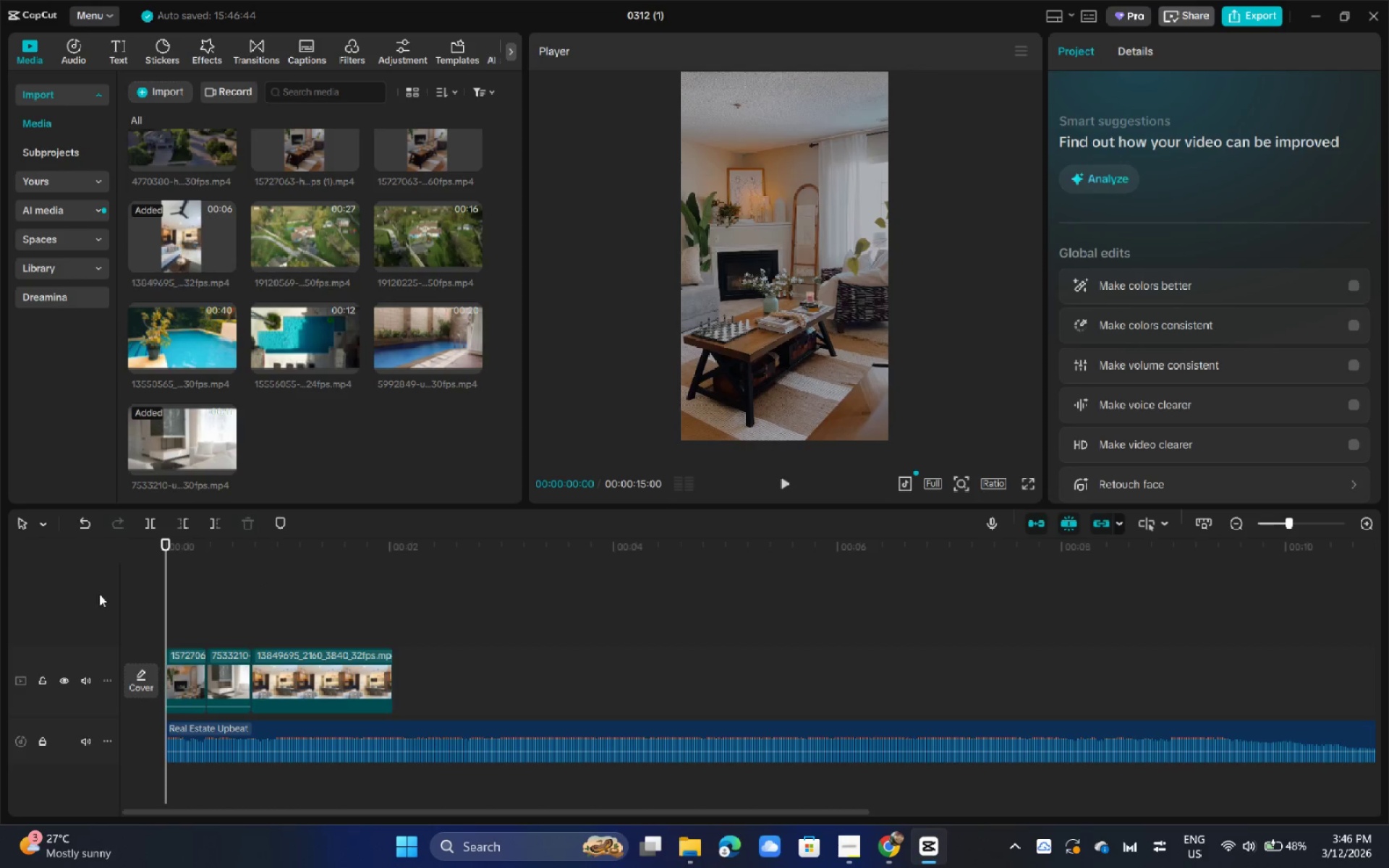 
key(Space)
 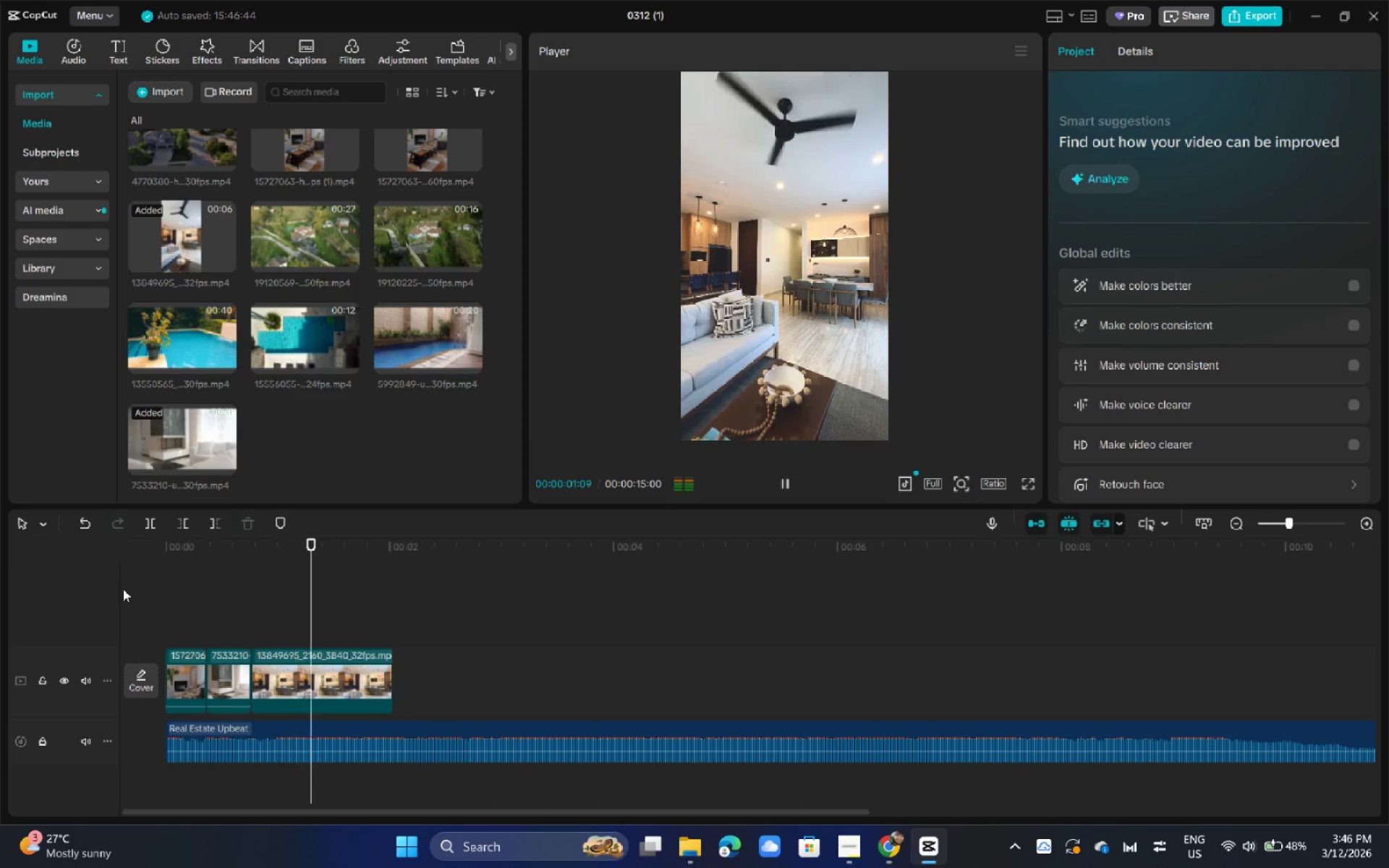 
key(Space)
 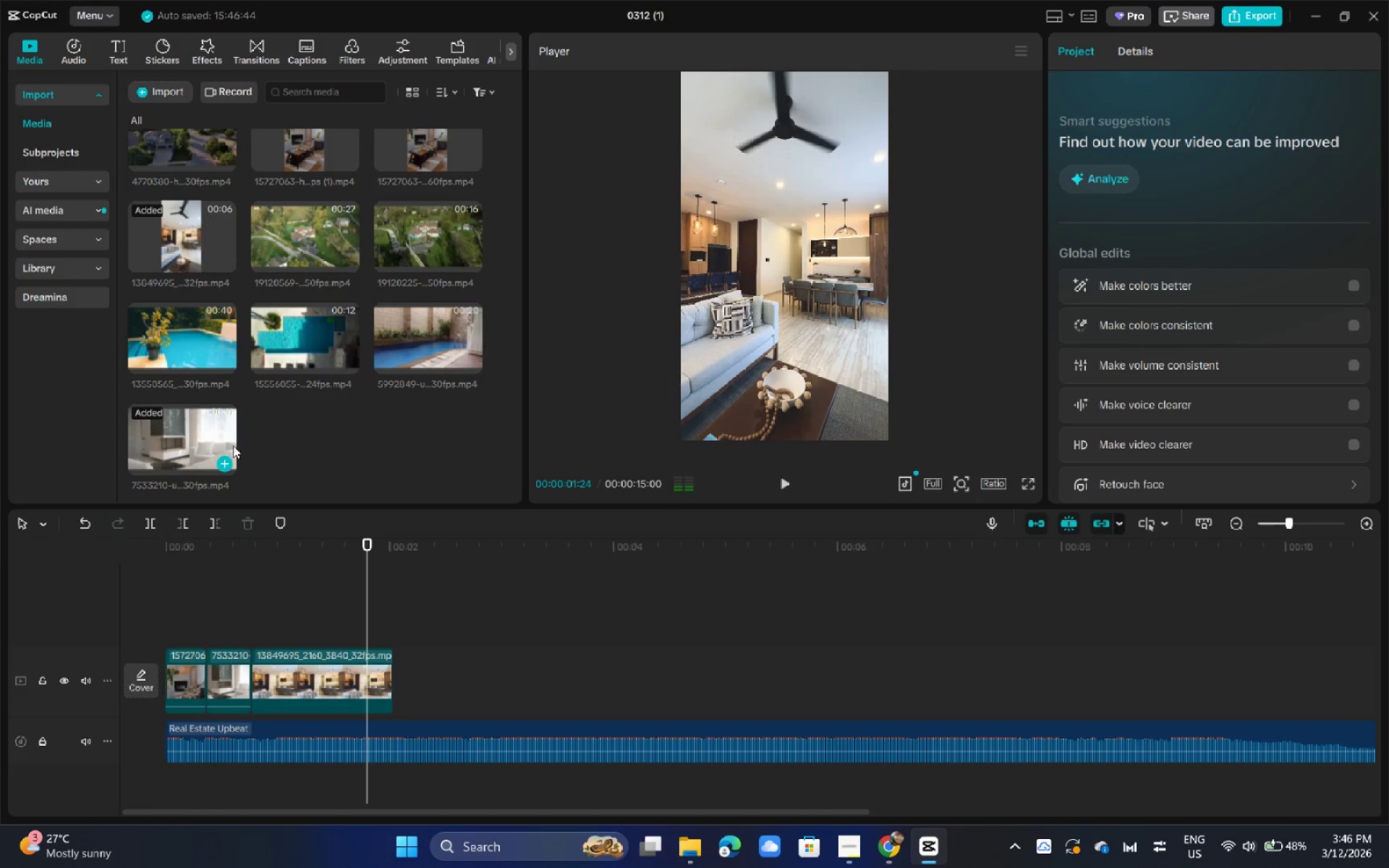 
scroll: coordinate [273, 433], scroll_direction: up, amount: 10.0
 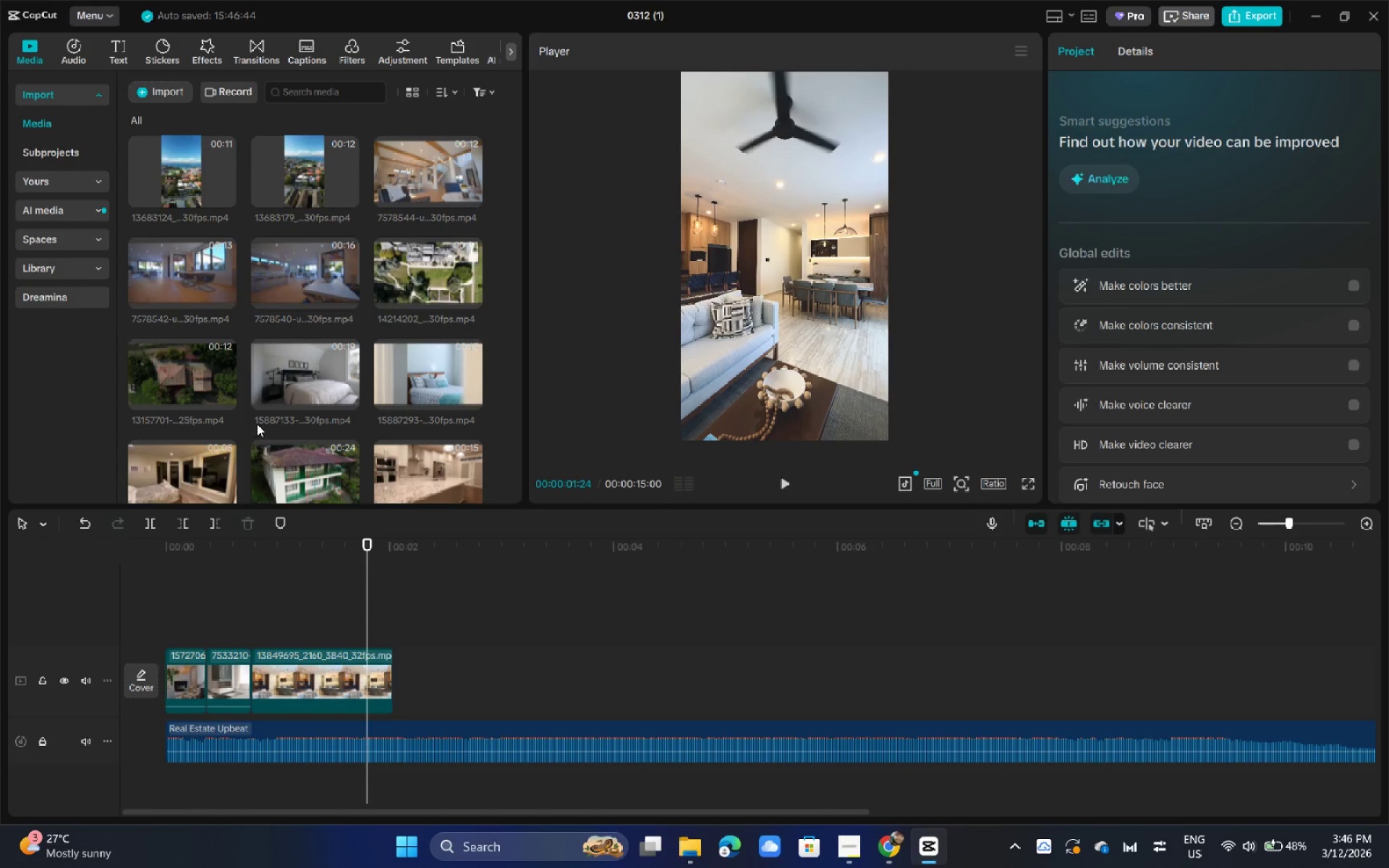 
scroll: coordinate [314, 411], scroll_direction: down, amount: 1.0
 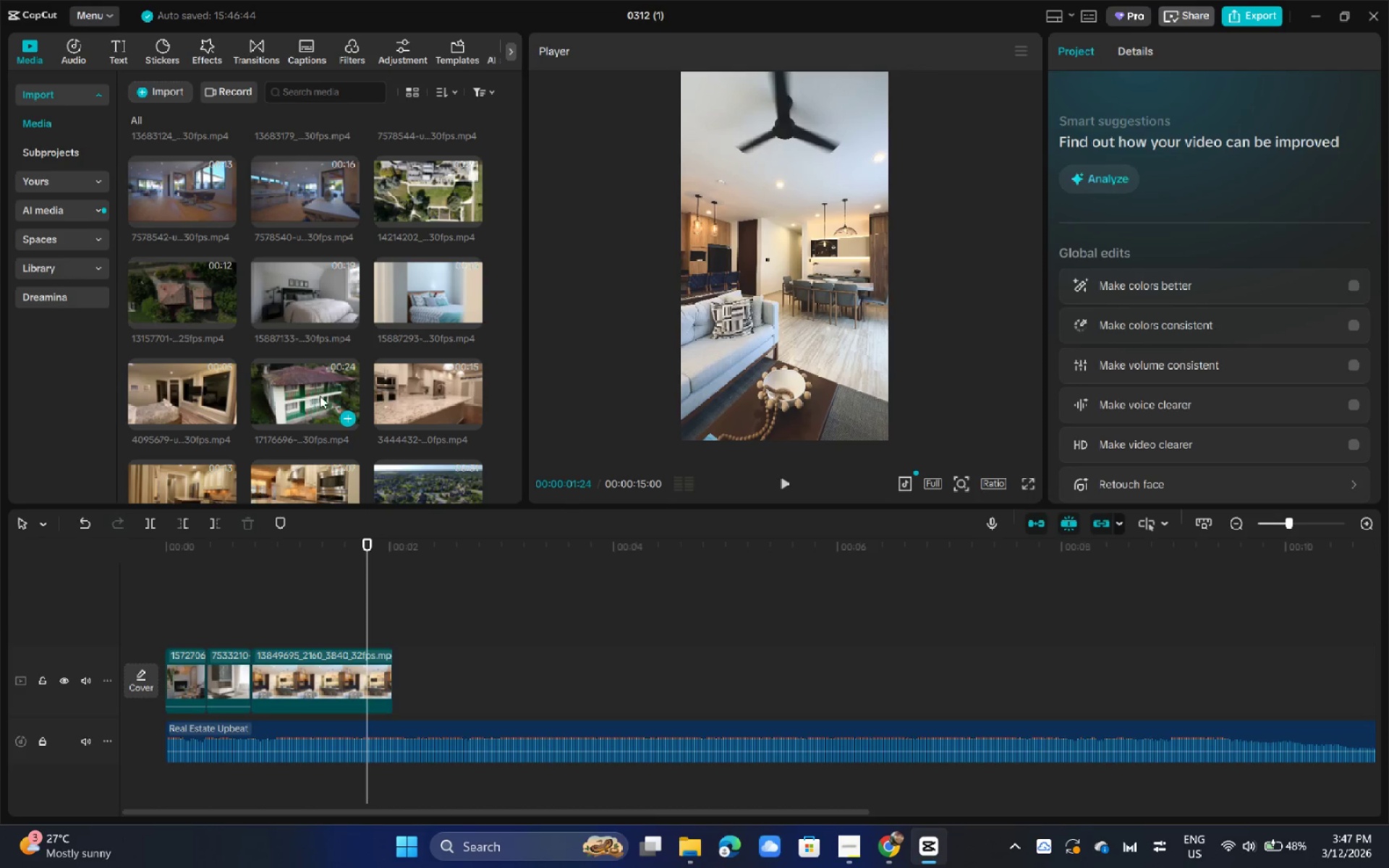 
scroll: coordinate [320, 395], scroll_direction: up, amount: 2.0
 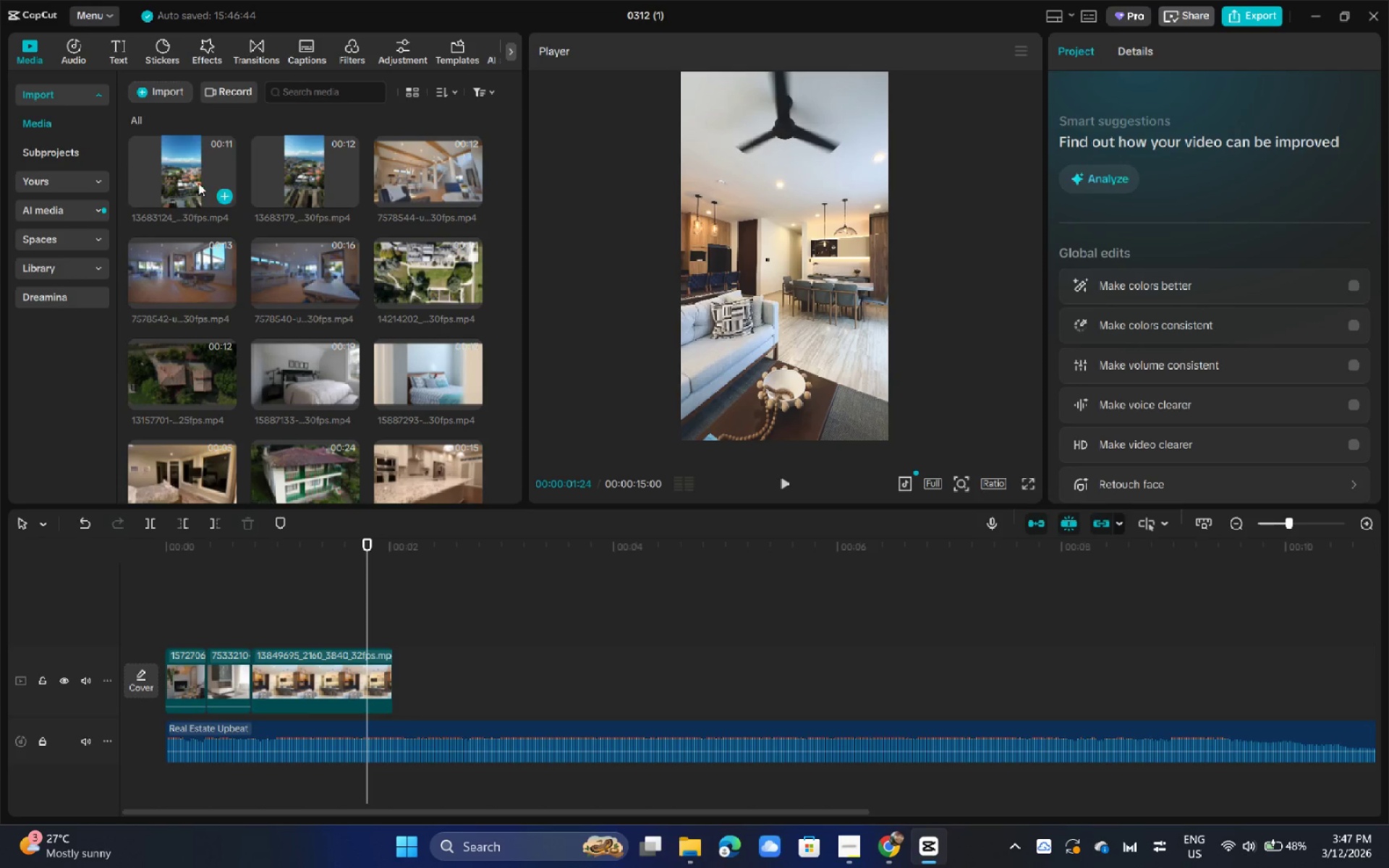 
left_click_drag(start_coordinate=[185, 178], to_coordinate=[404, 676])
 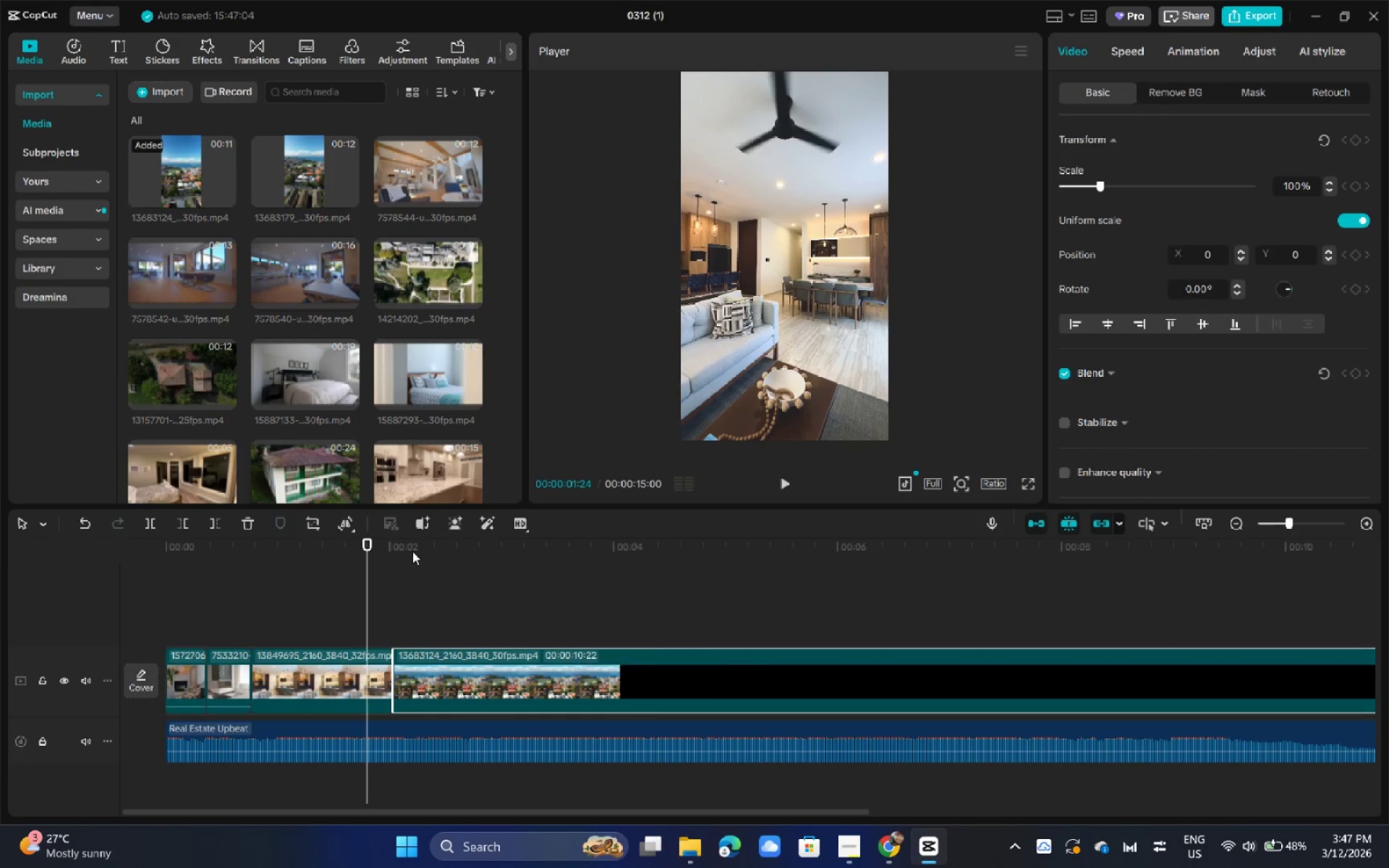 
key(Space)
 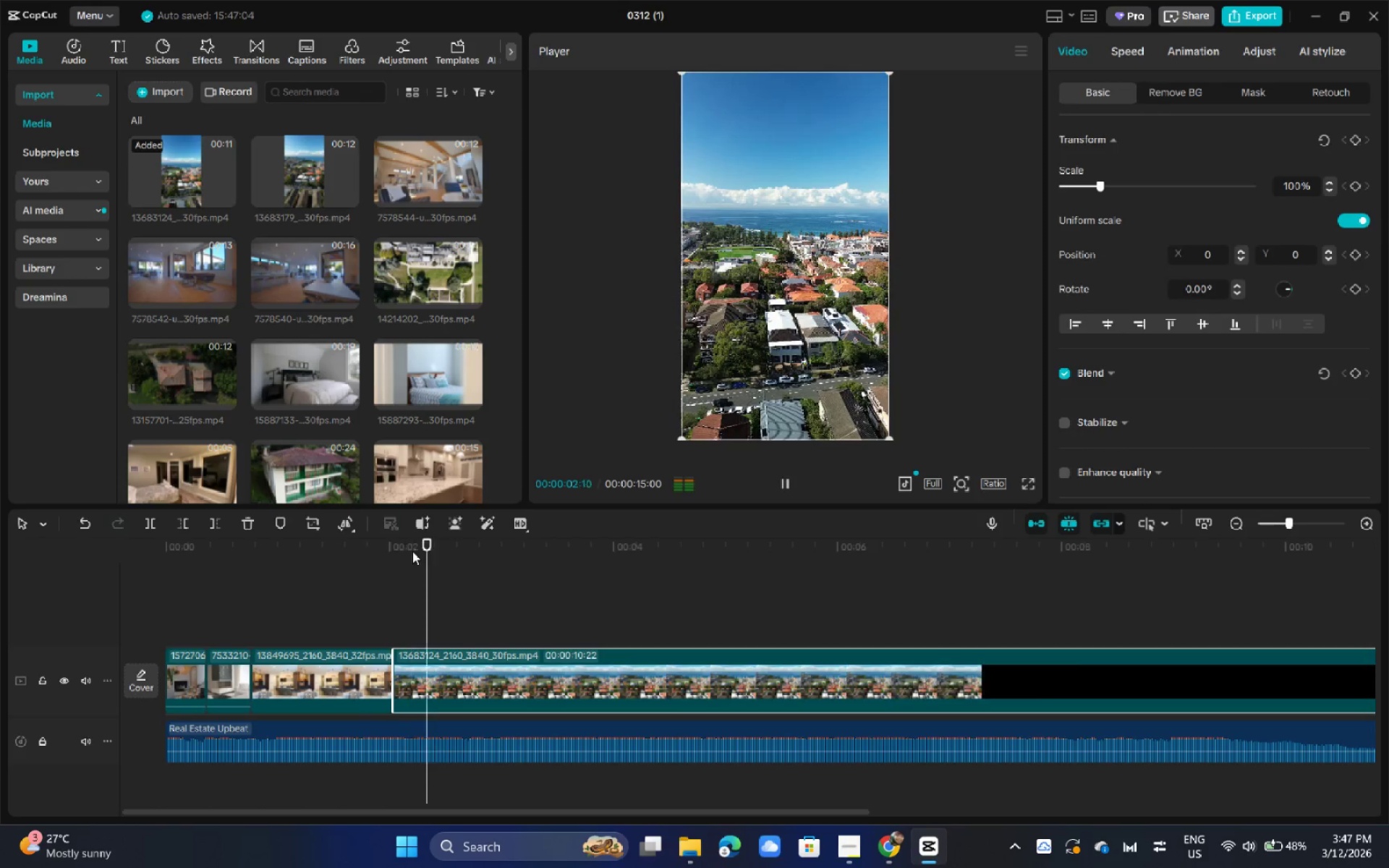 
key(Space)
 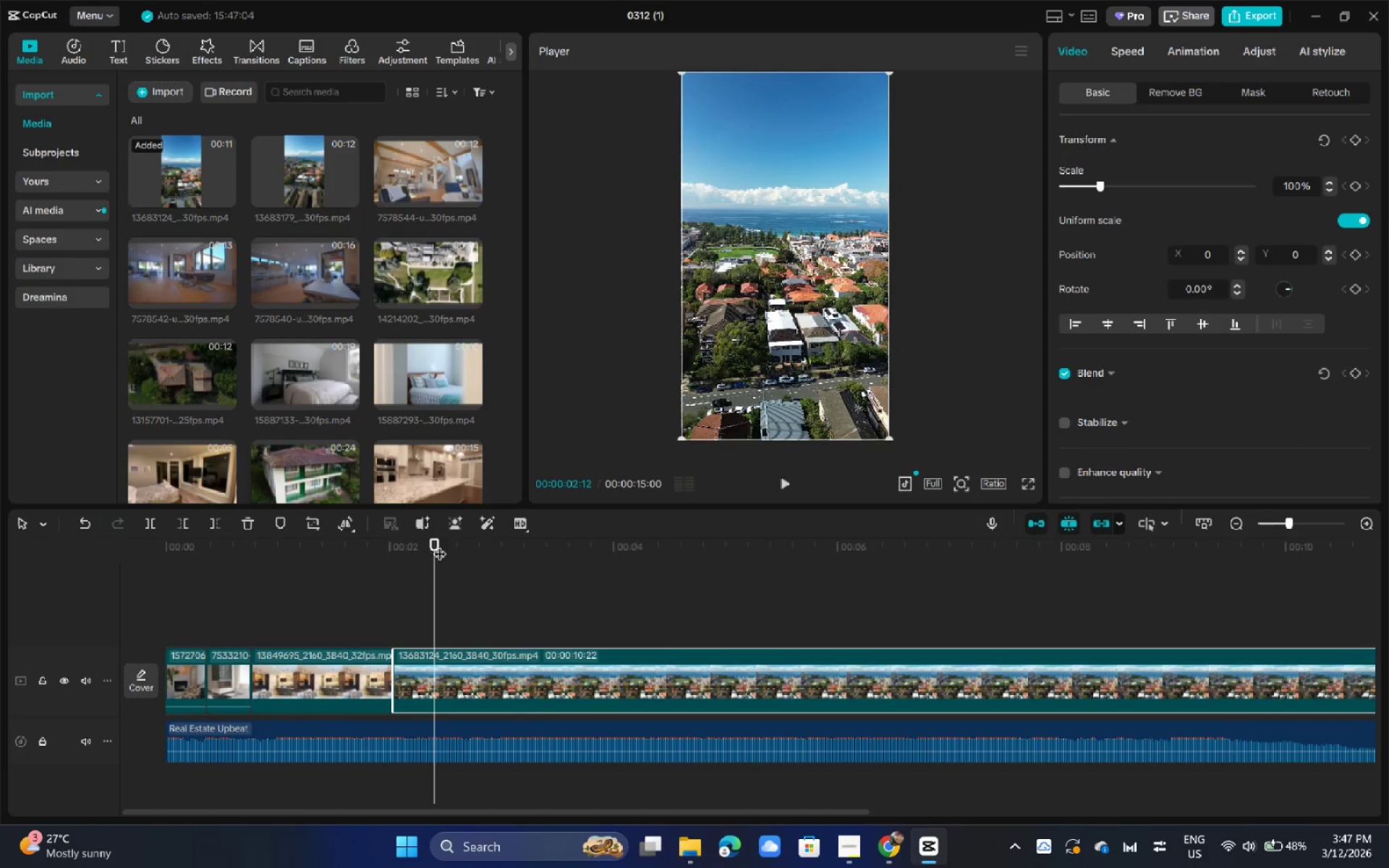 
key(Space)
 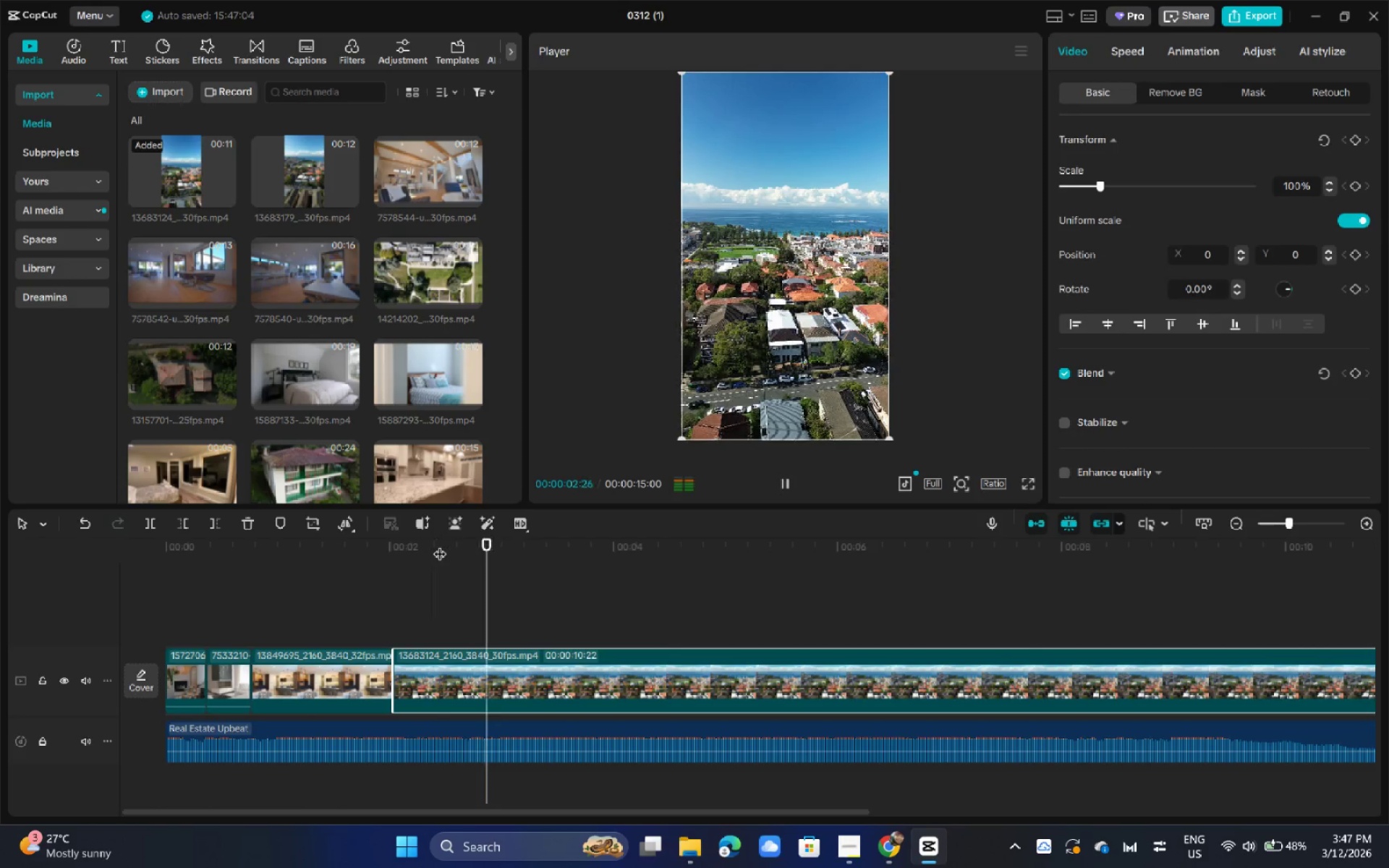 
key(Space)
 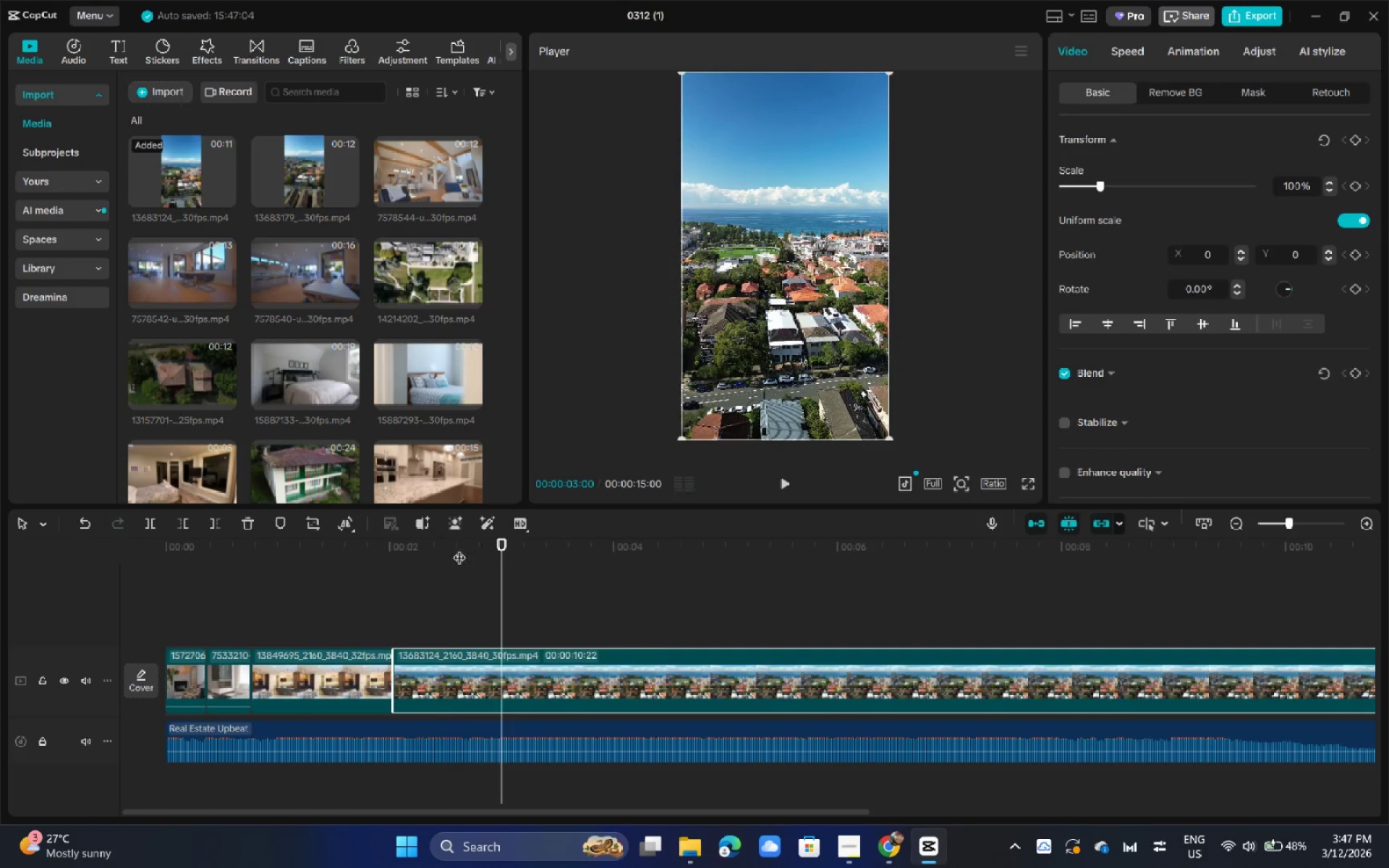 
left_click_drag(start_coordinate=[472, 542], to_coordinate=[117, 546])
 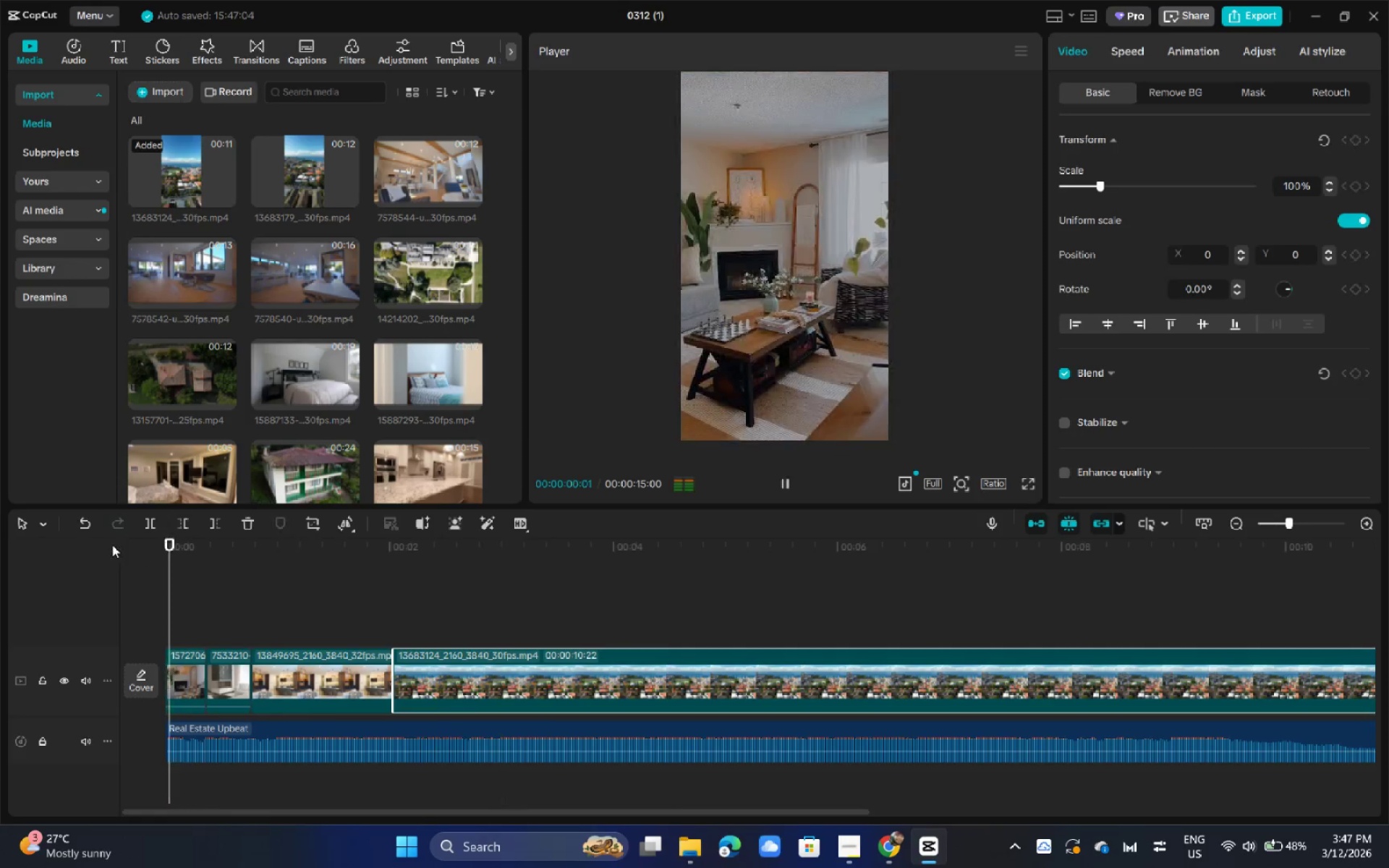 
key(Space)
 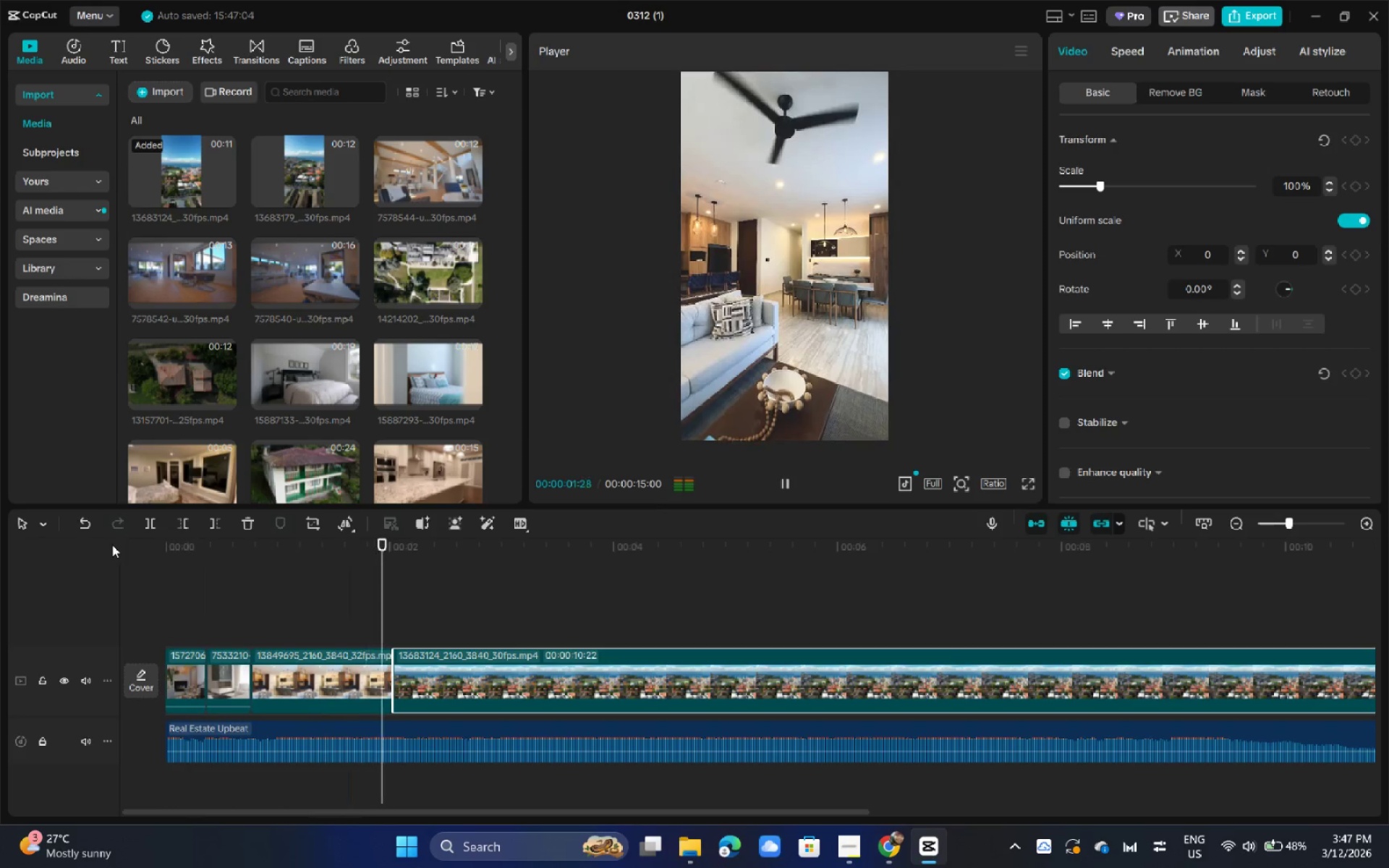 
key(Space)
 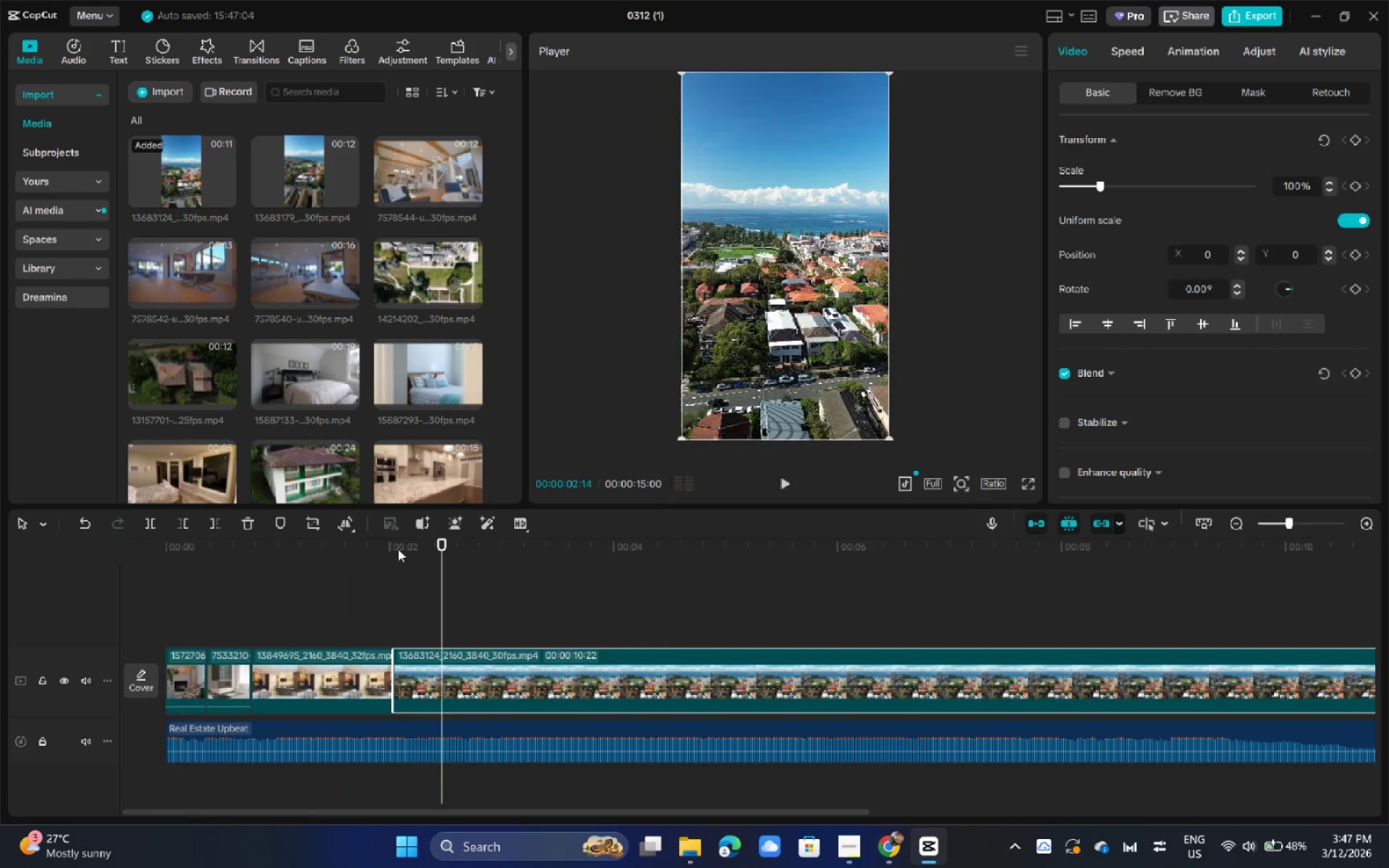 
left_click_drag(start_coordinate=[409, 549], to_coordinate=[375, 558])
 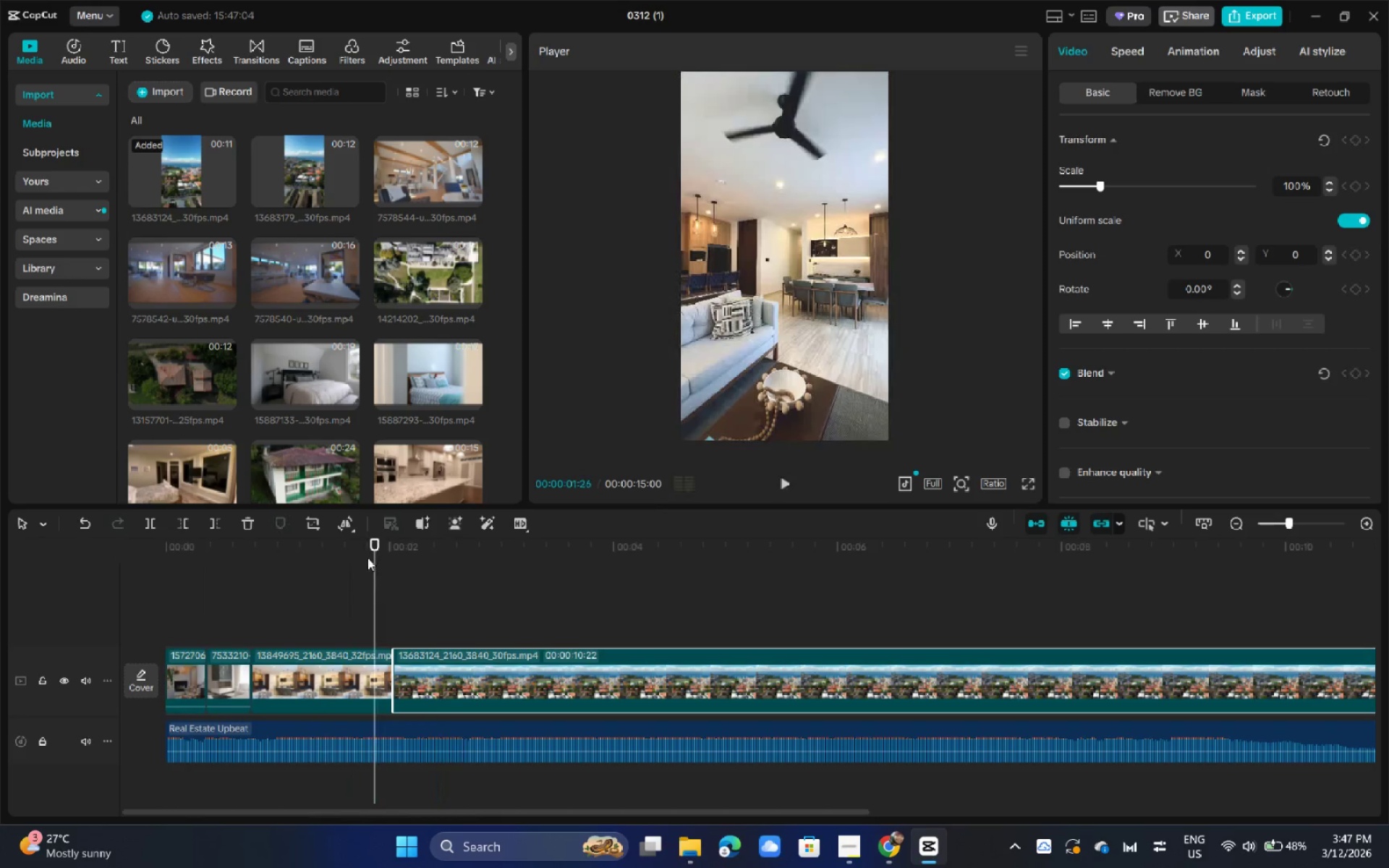 
key(Space)
 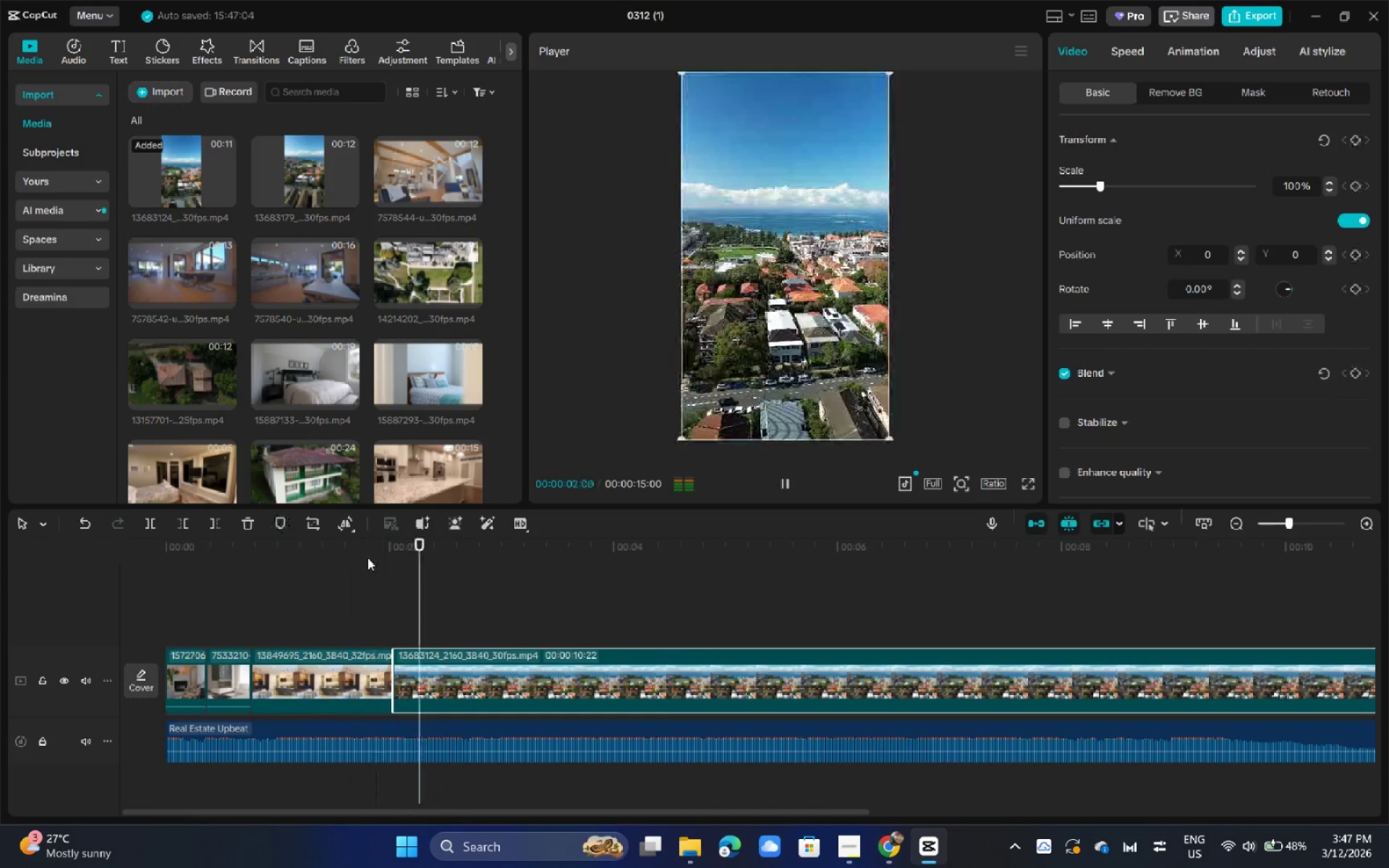 
key(Space)
 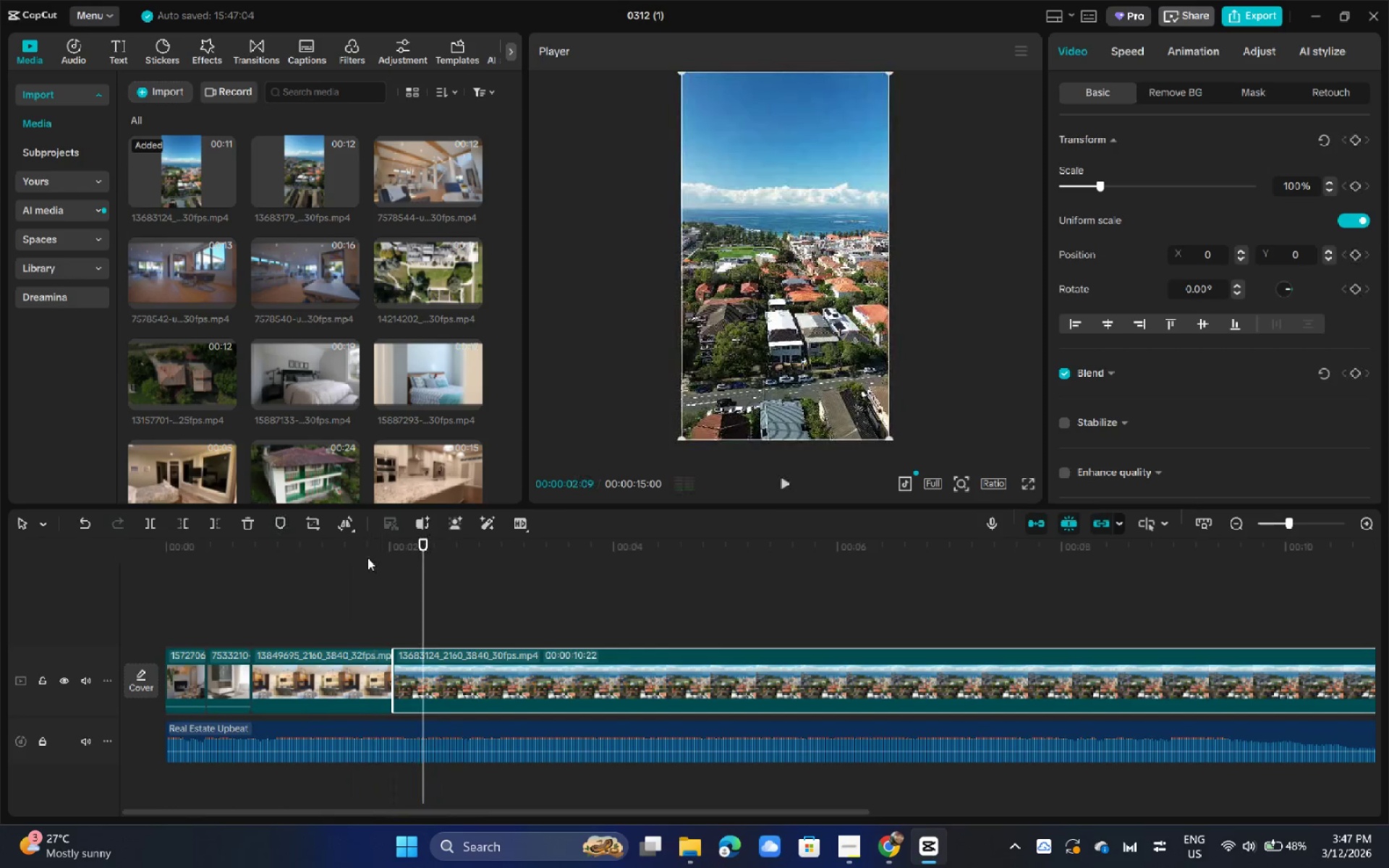 
key(Space)
 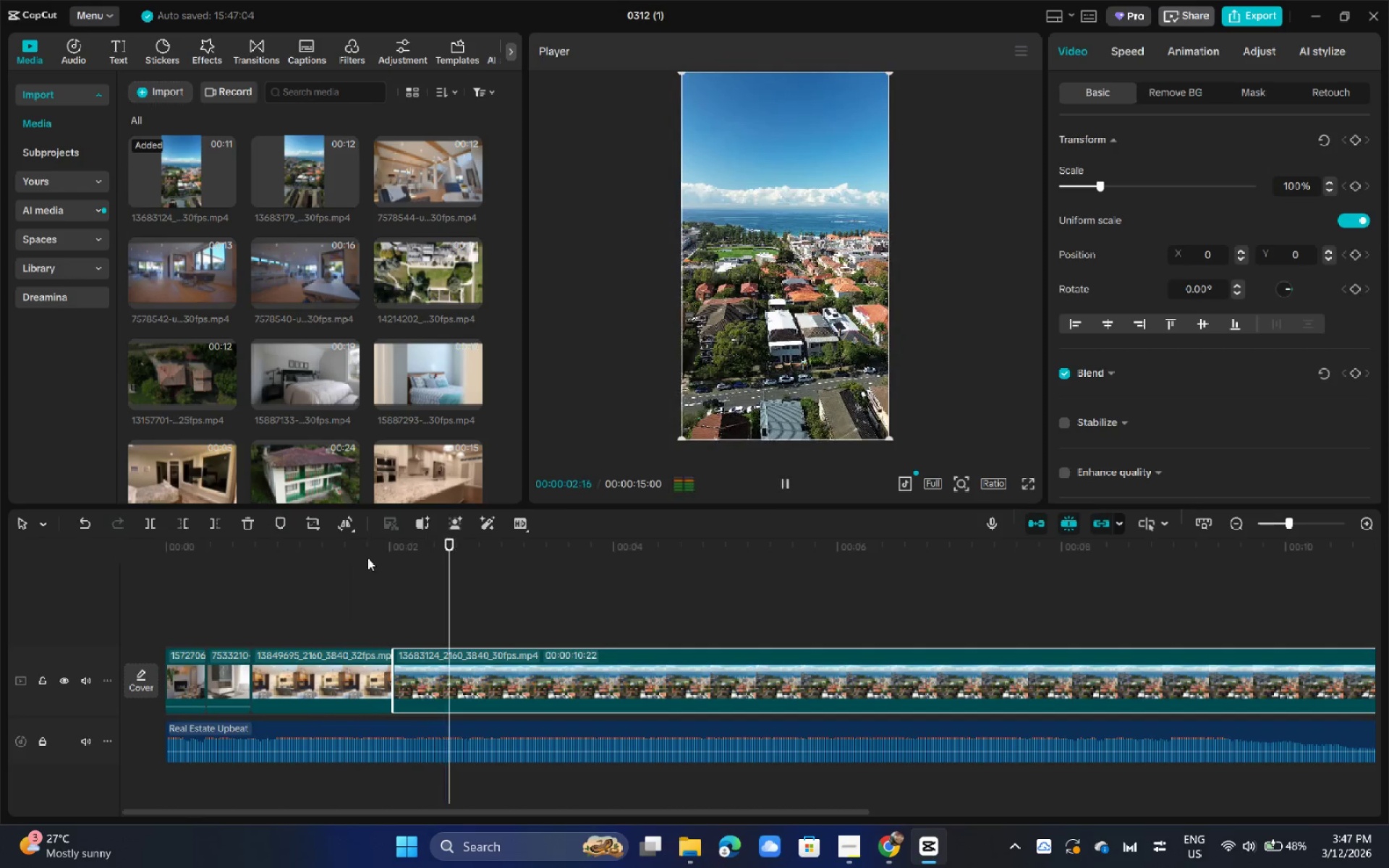 
key(Space)
 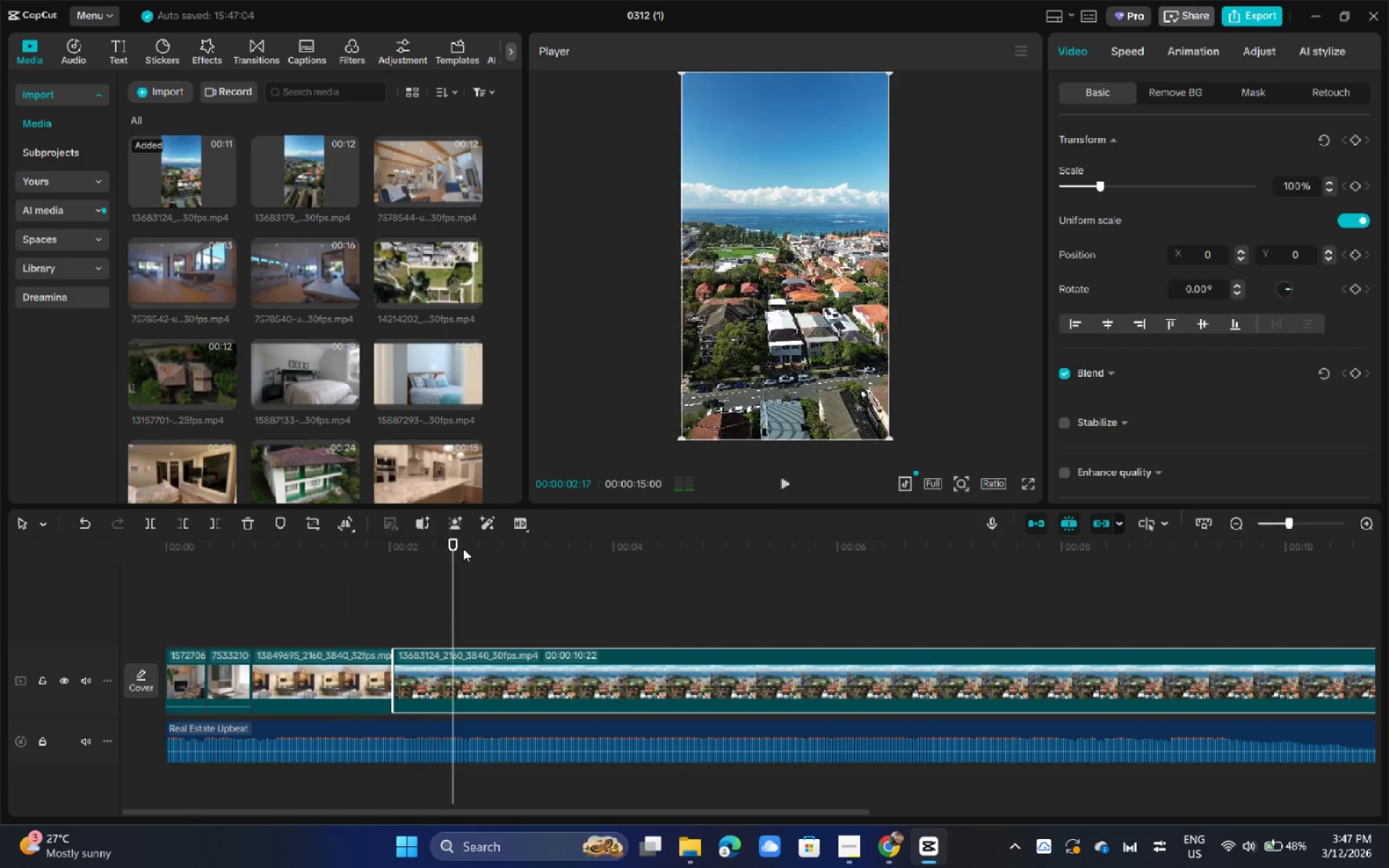 
left_click_drag(start_coordinate=[455, 547], to_coordinate=[425, 550])
 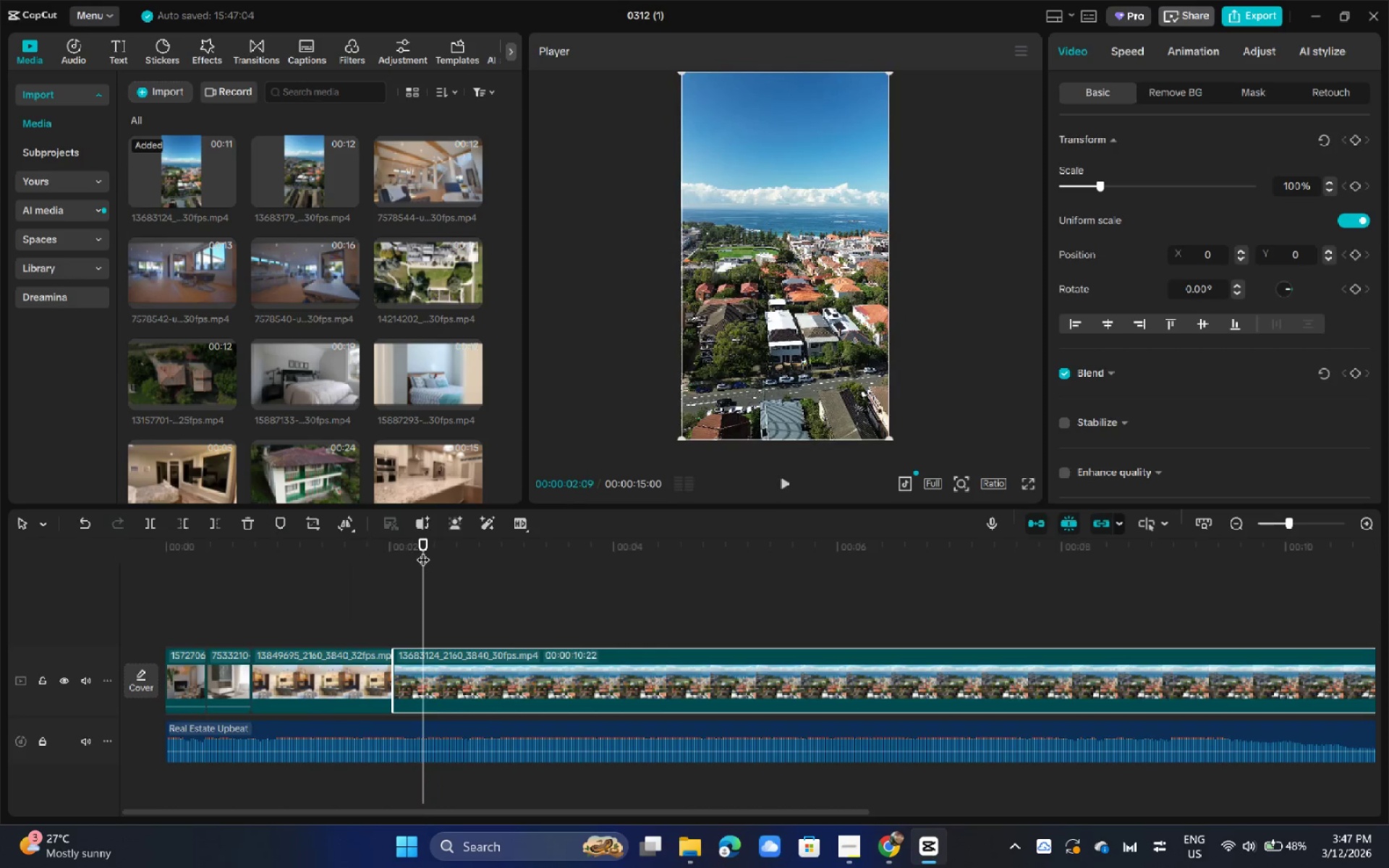 
key(Space)
 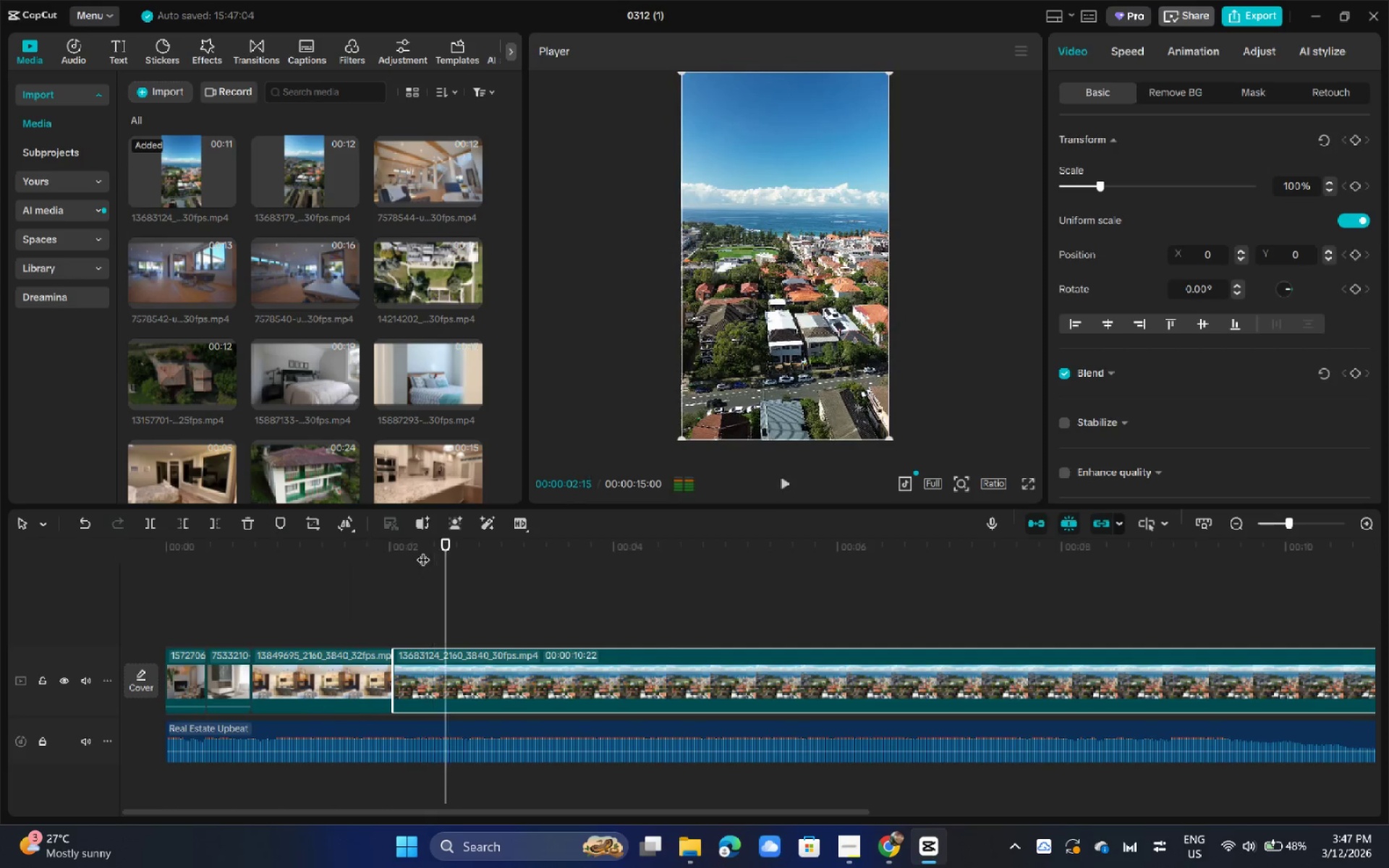 
key(Space)
 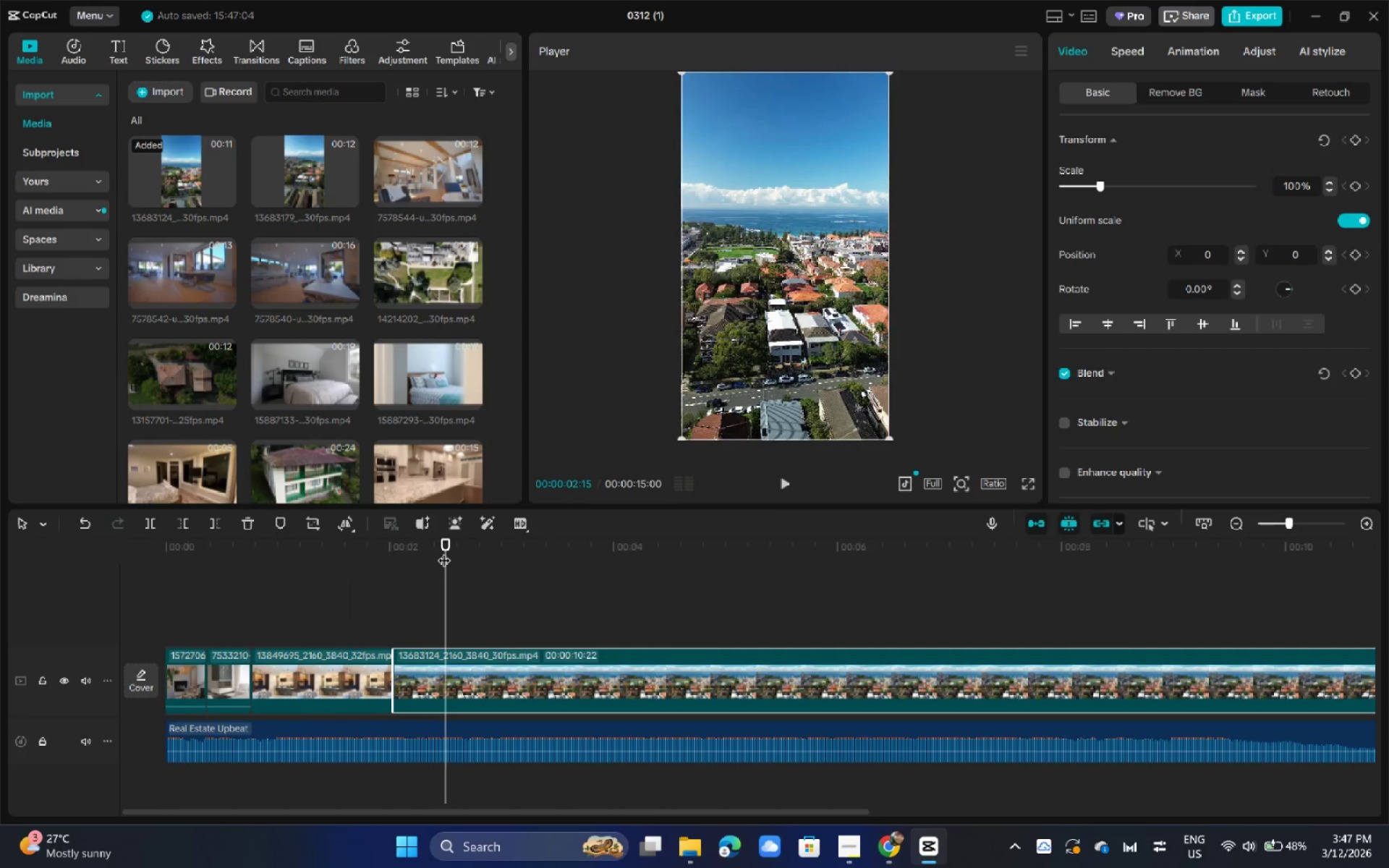 
left_click_drag(start_coordinate=[443, 550], to_coordinate=[417, 548])
 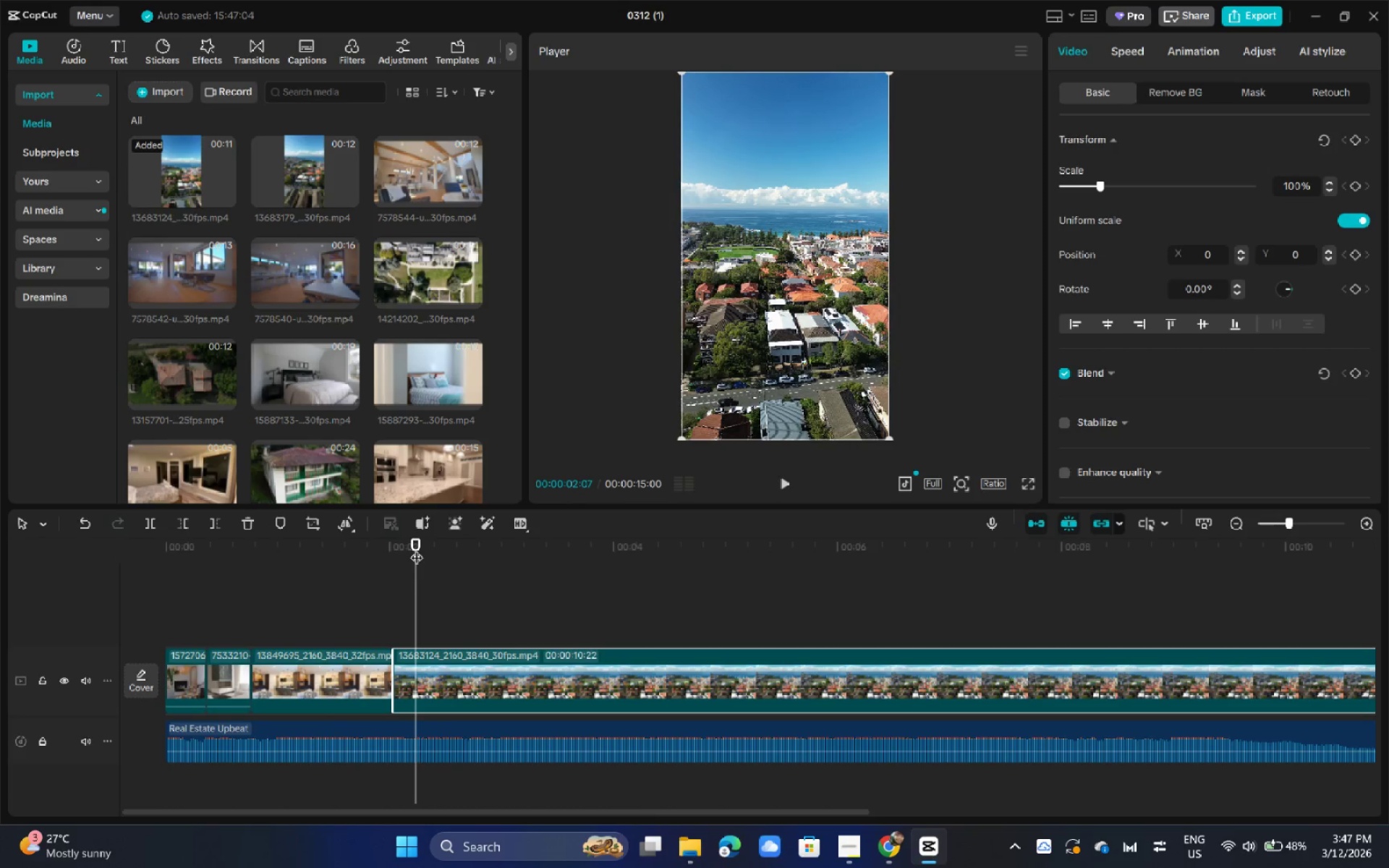 
key(Space)
 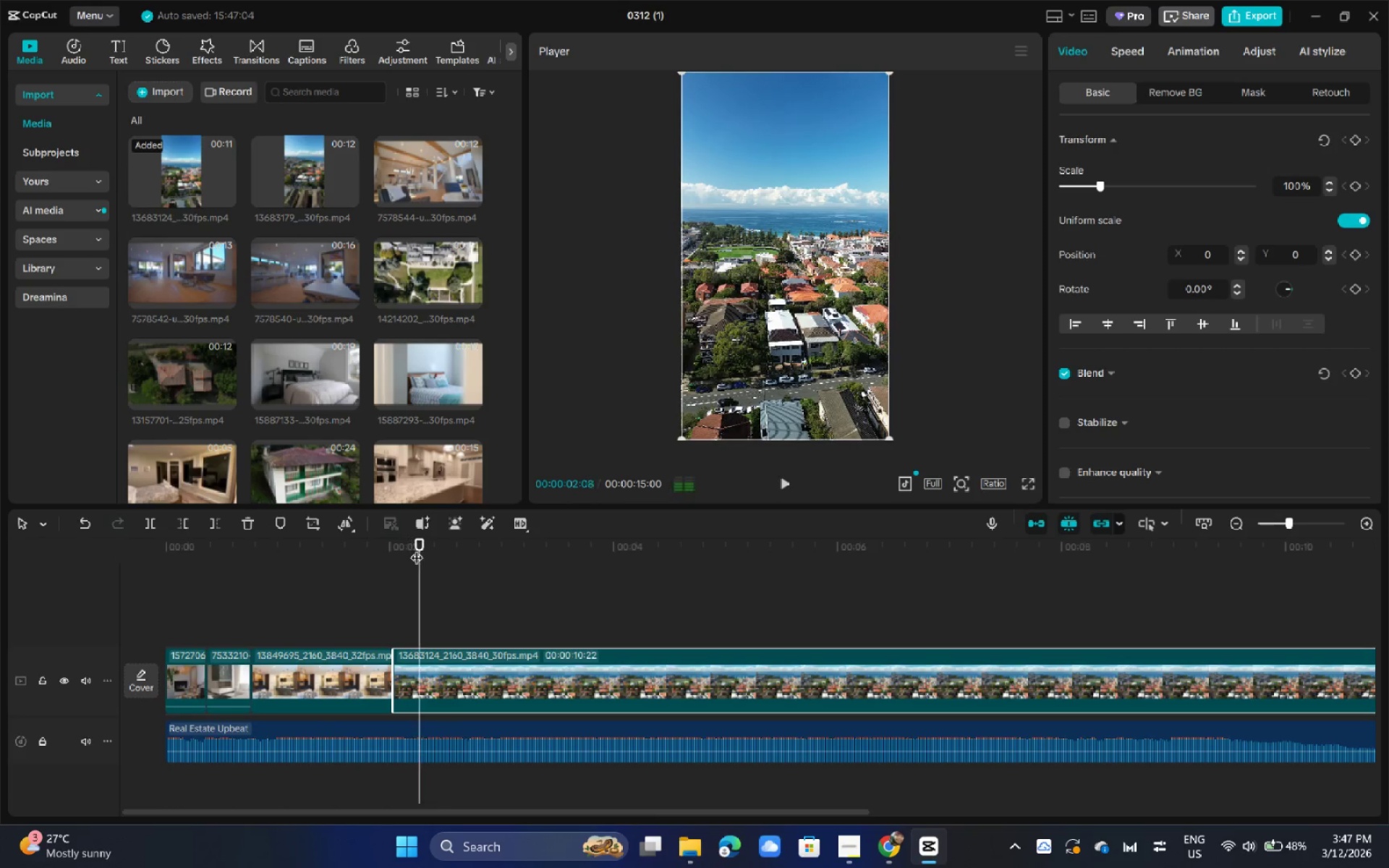 
key(Space)
 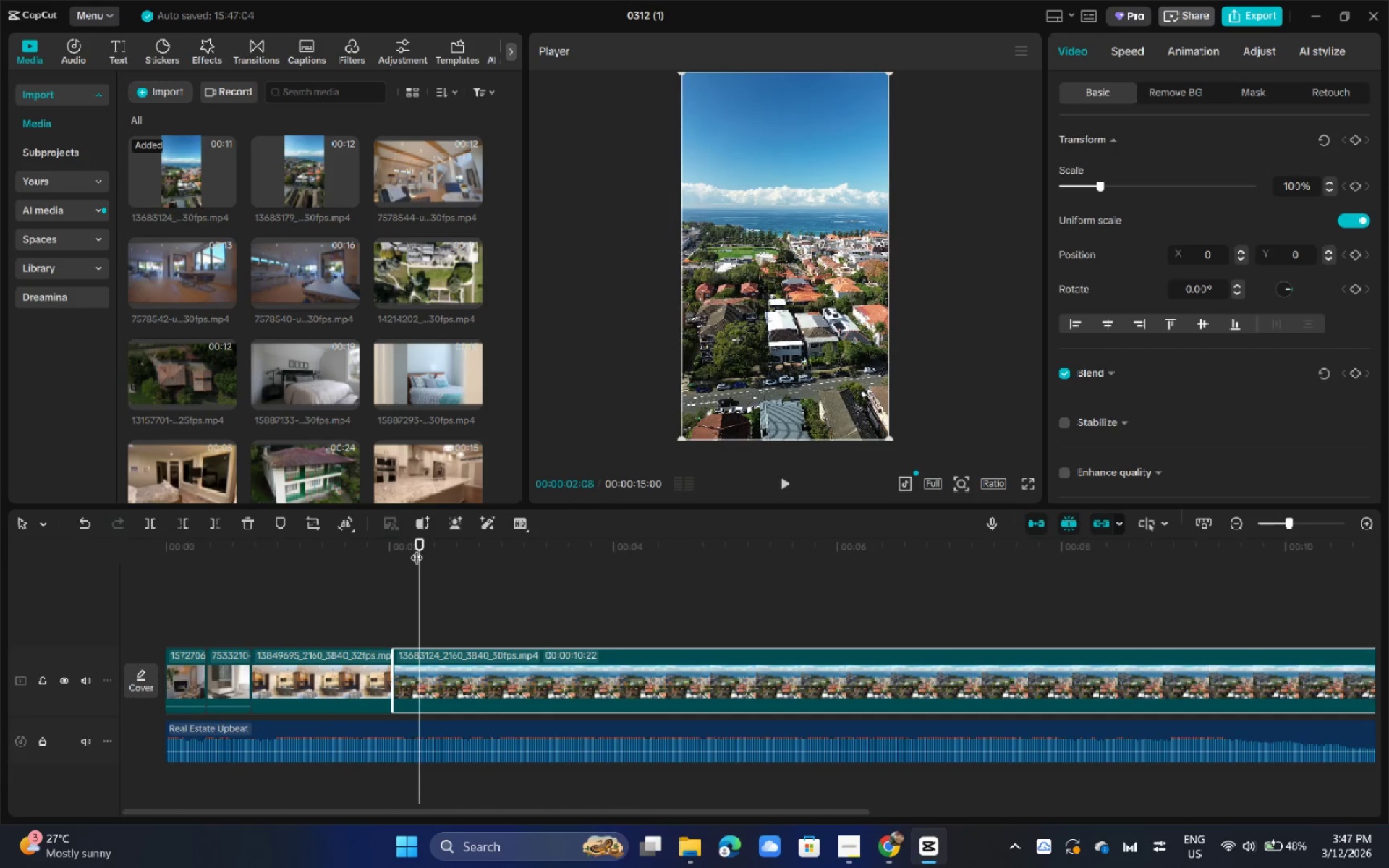 
left_click_drag(start_coordinate=[417, 548], to_coordinate=[355, 550])
 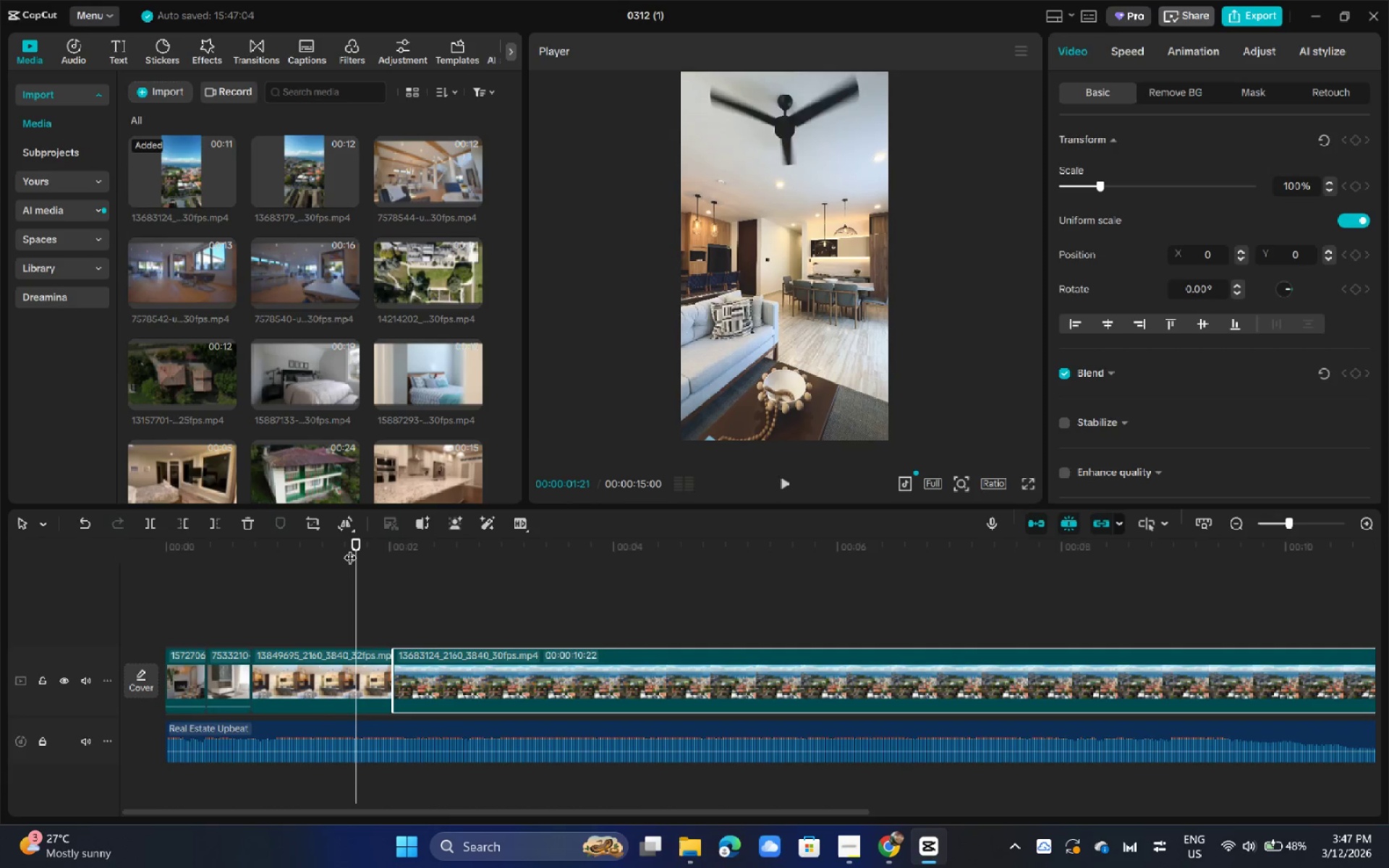 
key(Space)
 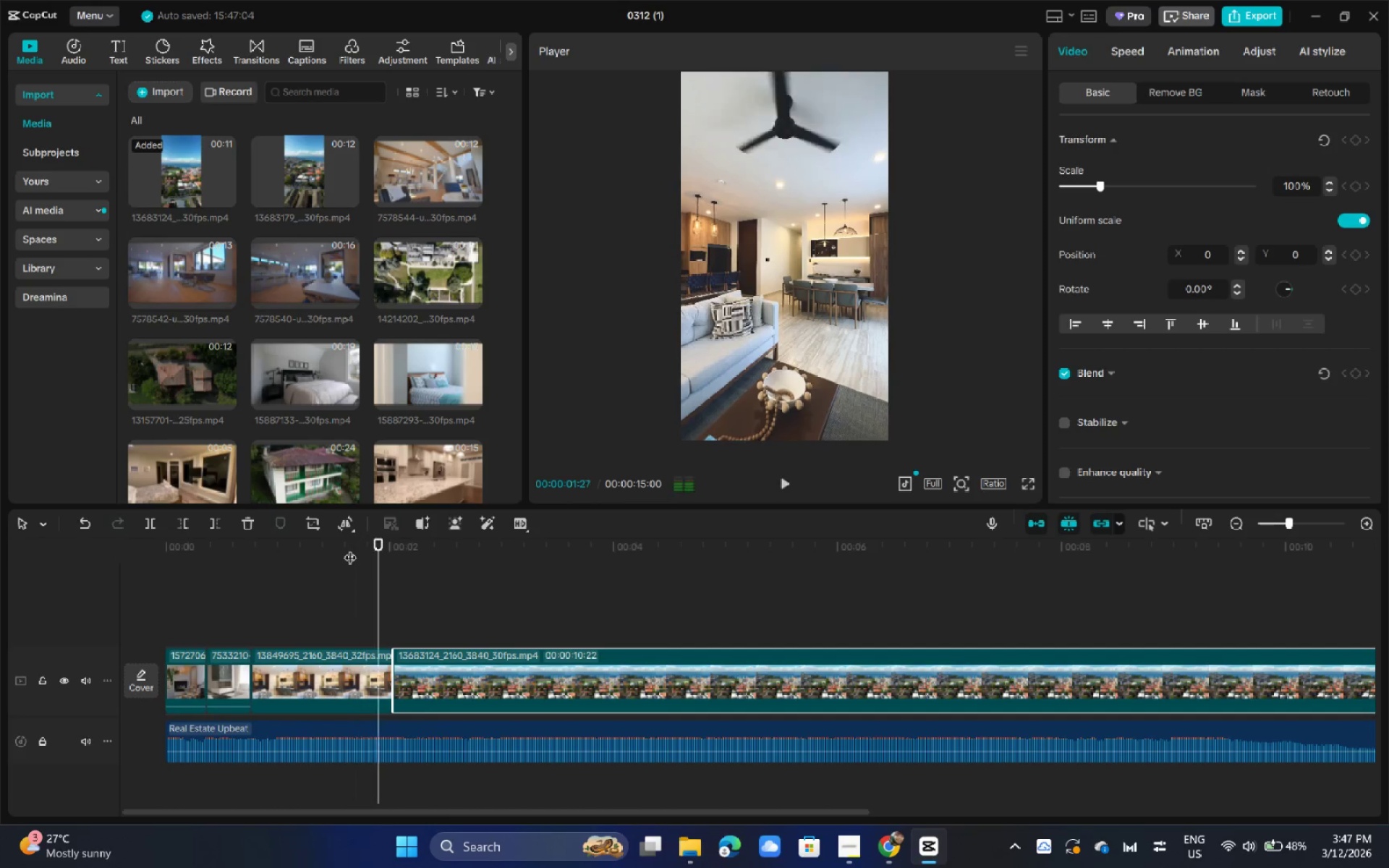 
key(Space)
 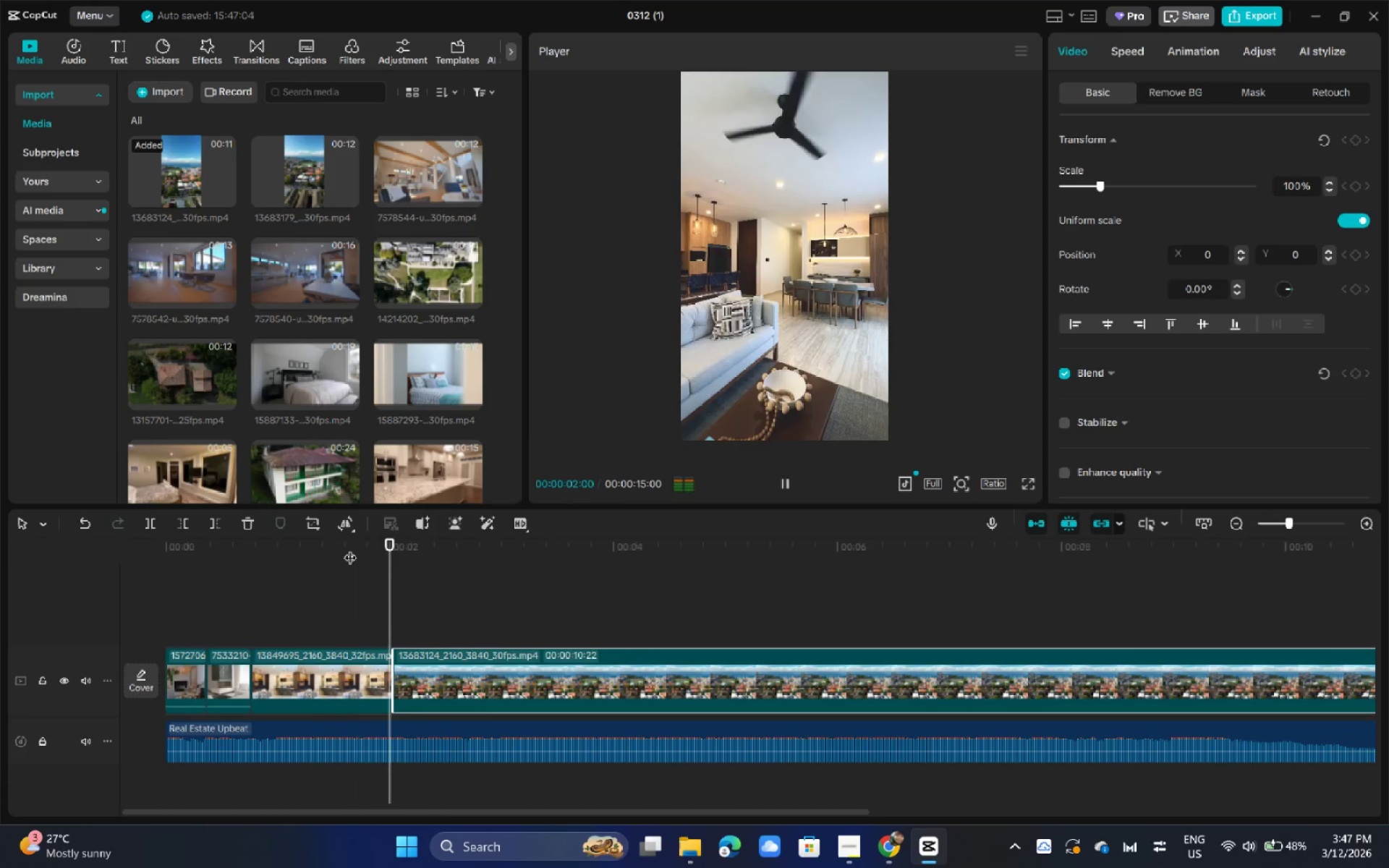 
key(Space)
 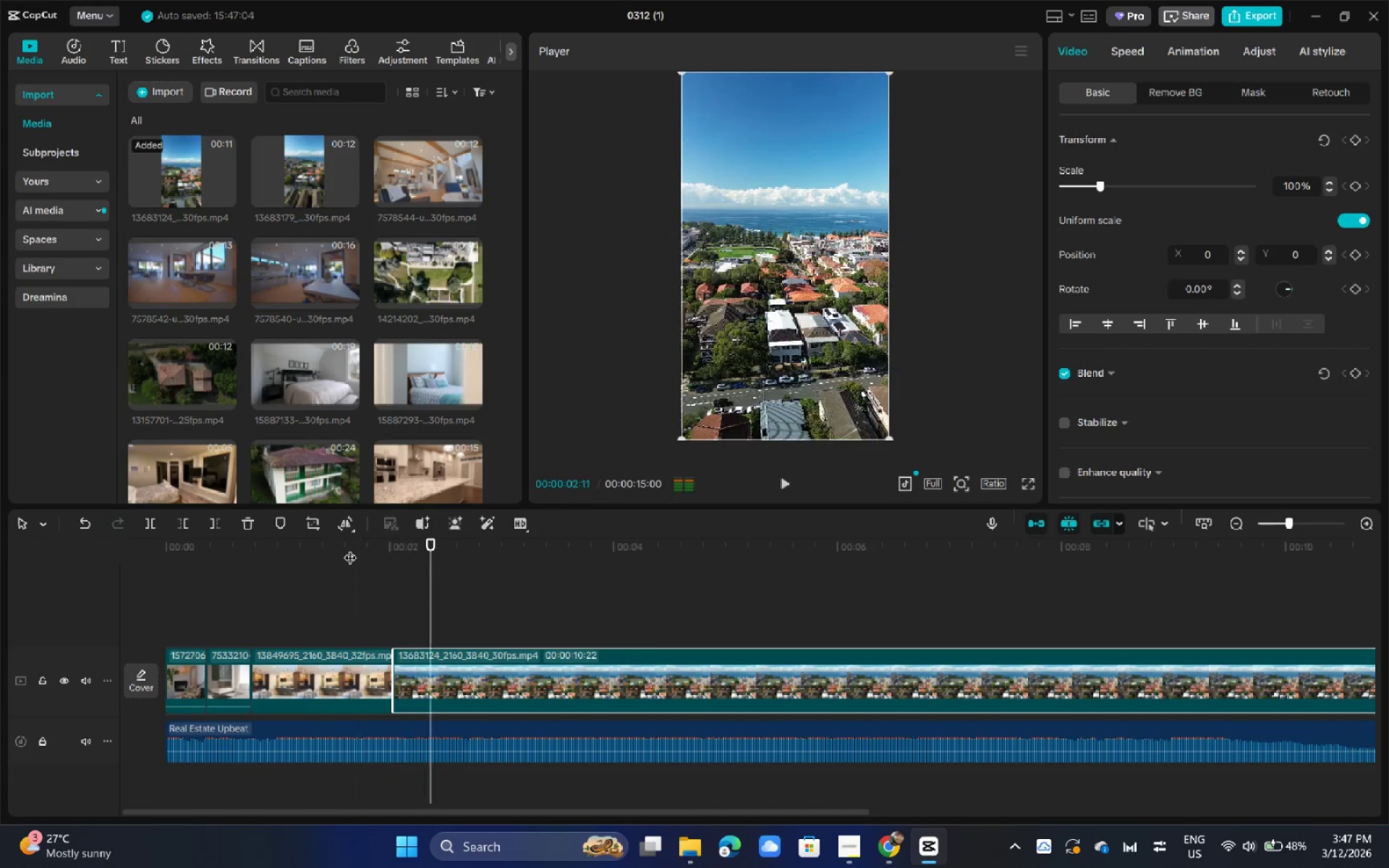 
key(Space)
 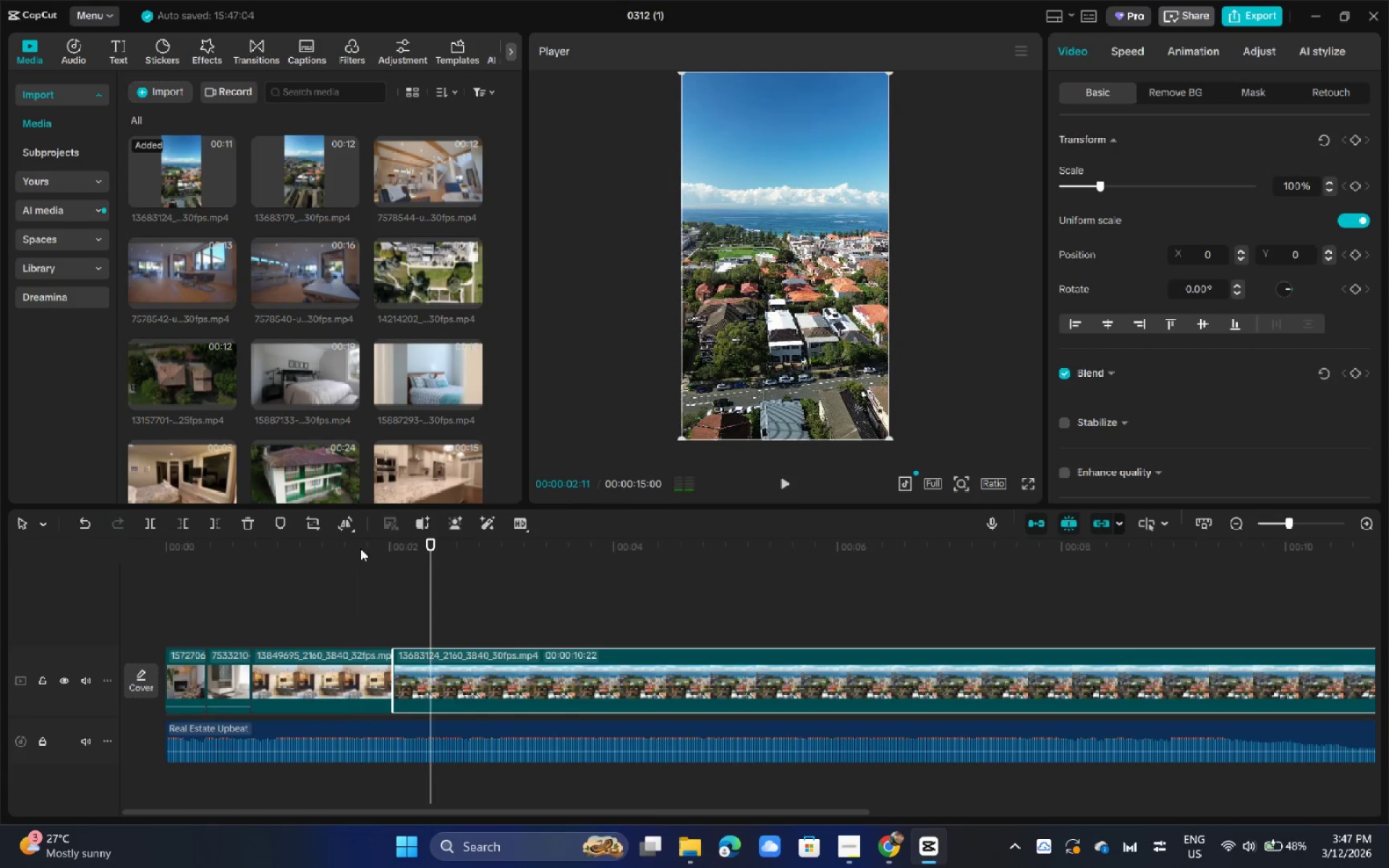 
key(Space)
 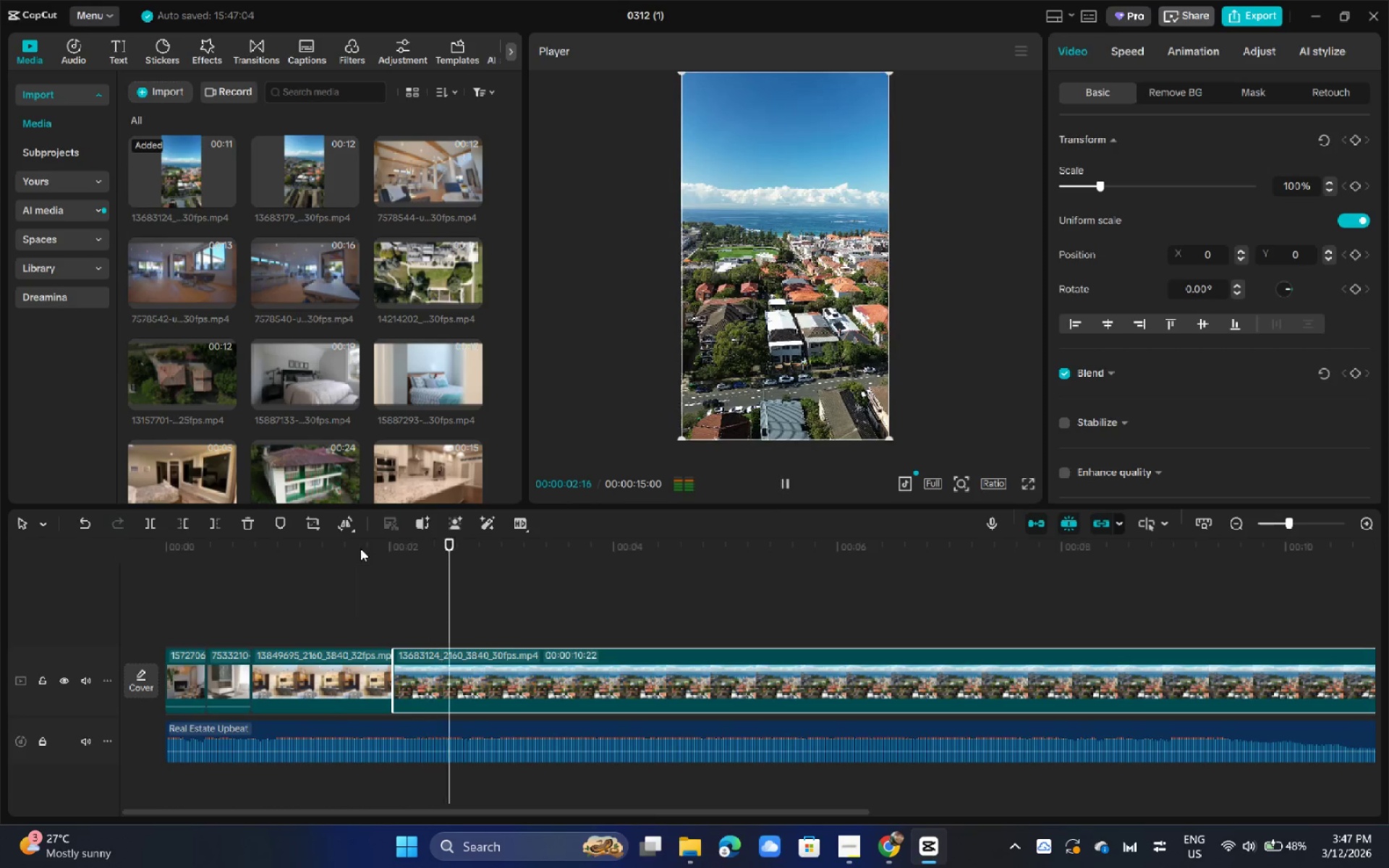 
key(Space)
 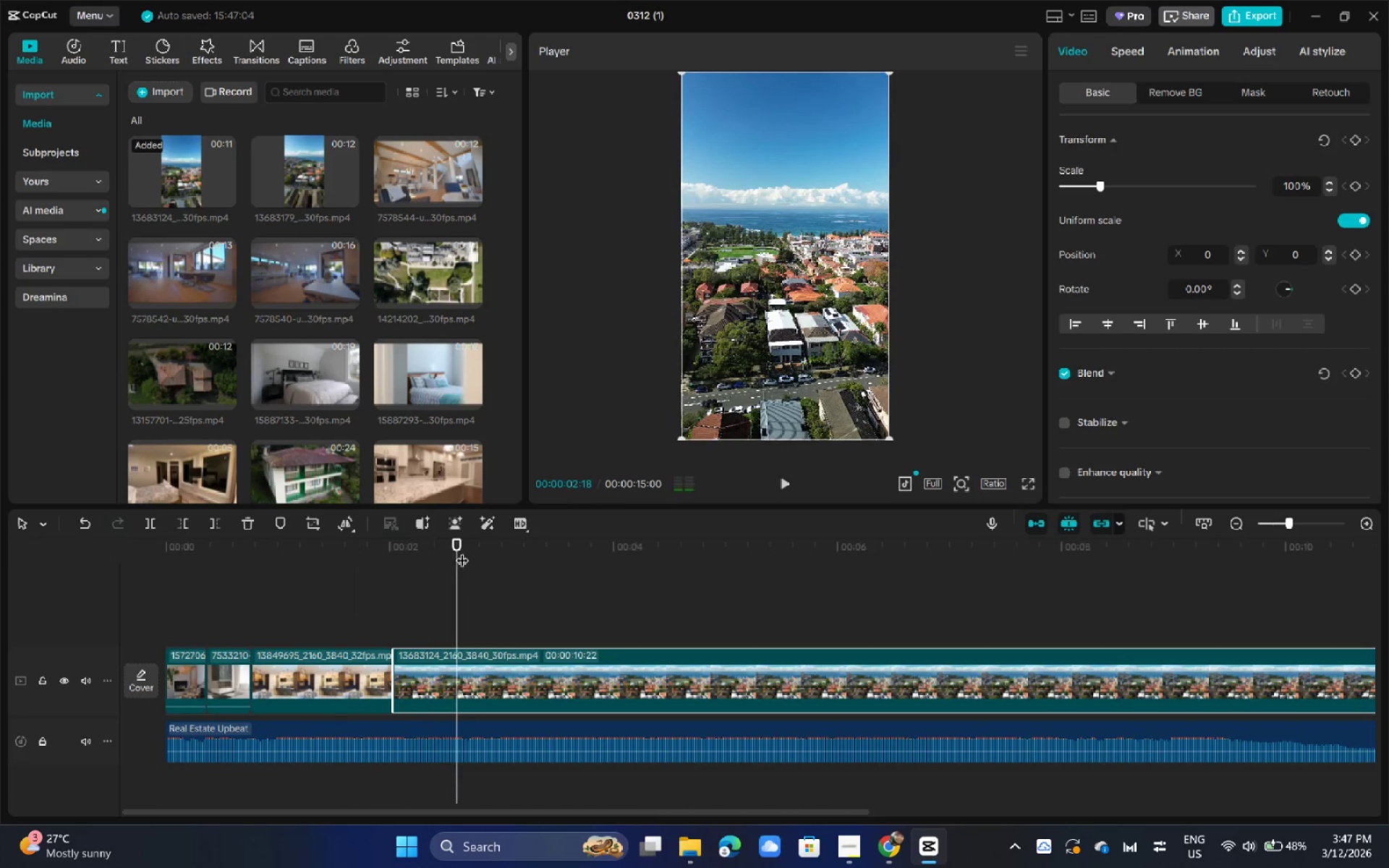 
left_click_drag(start_coordinate=[462, 551], to_coordinate=[307, 540])
 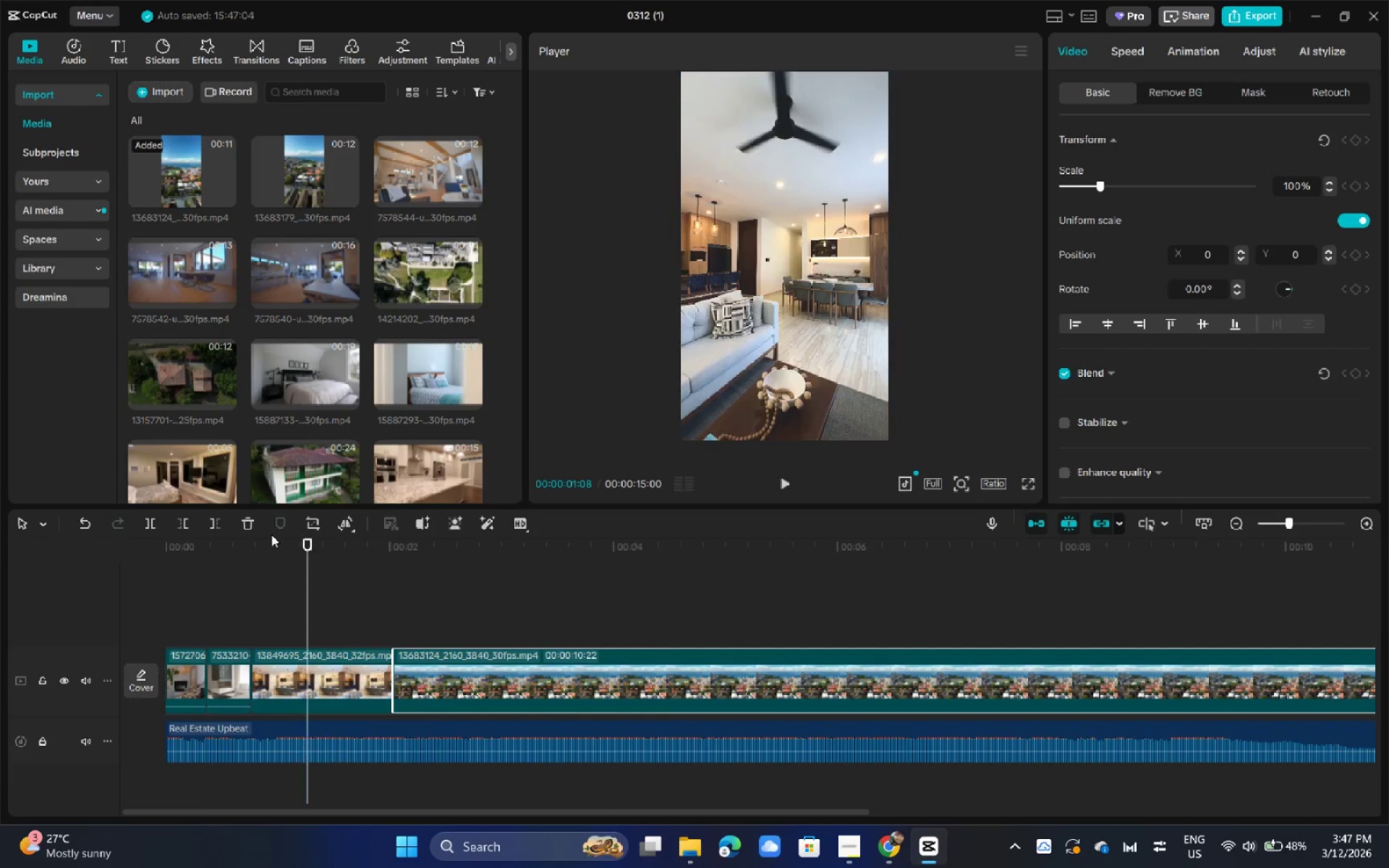 
key(Space)
 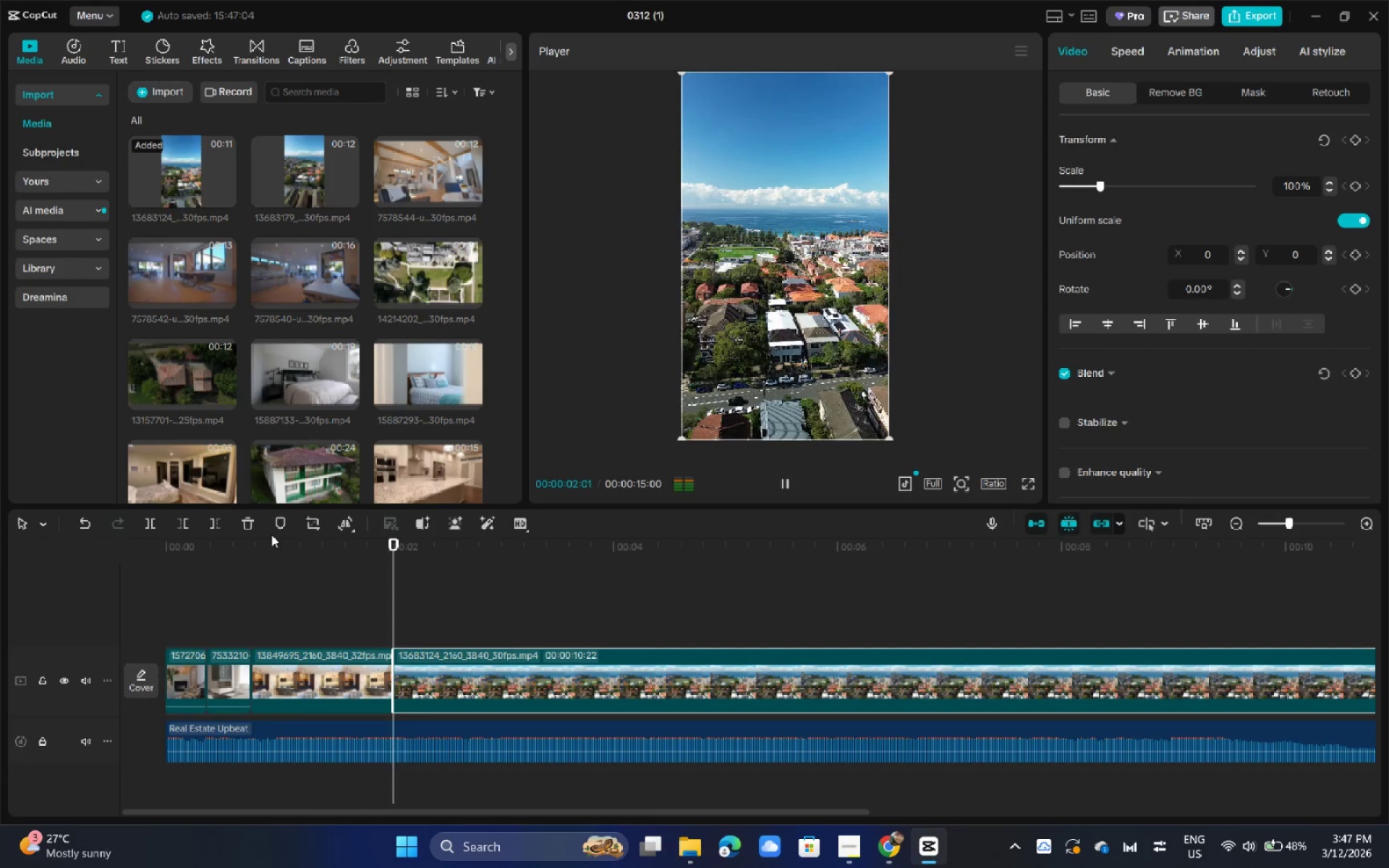 
key(Space)
 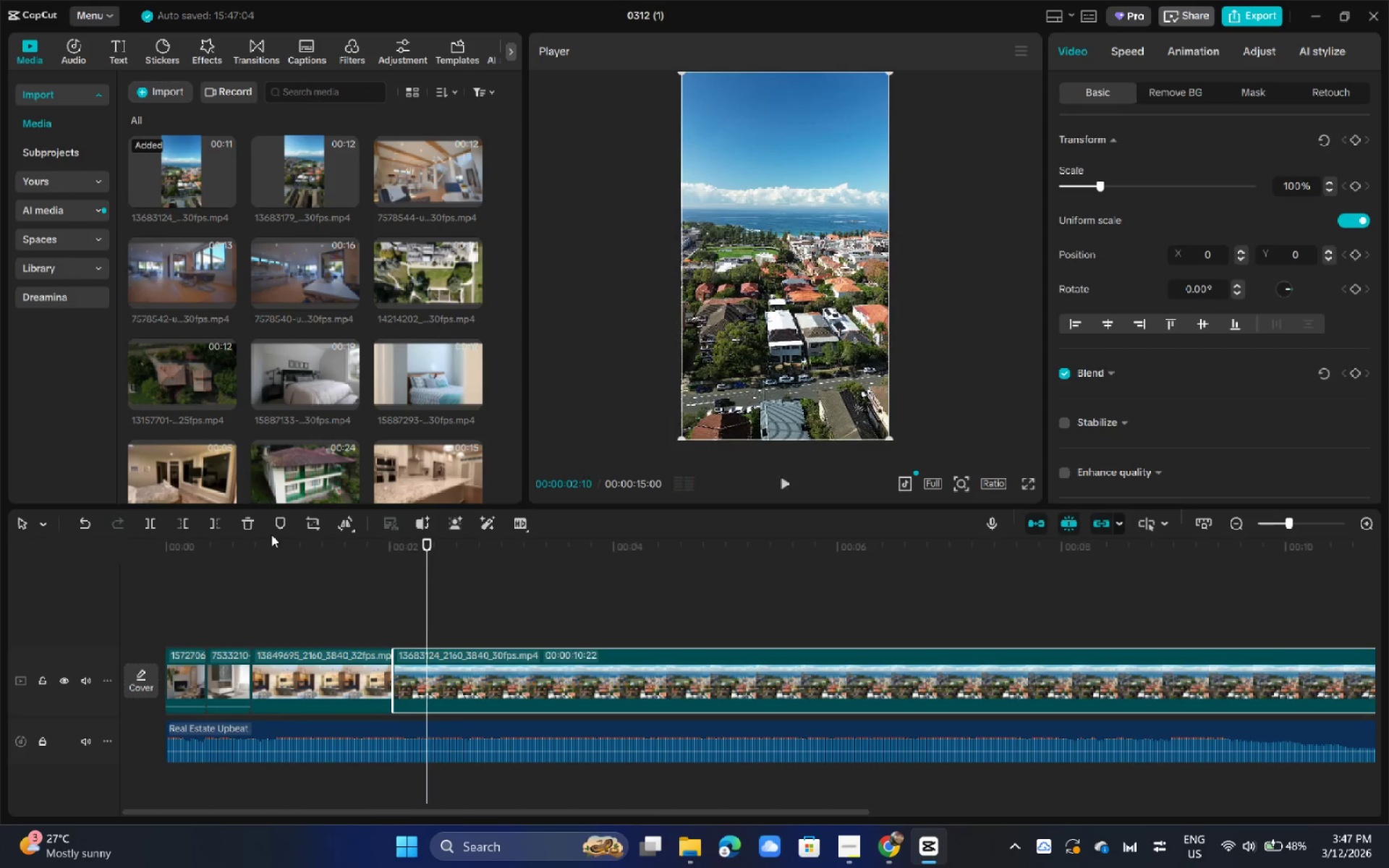 
key(Space)
 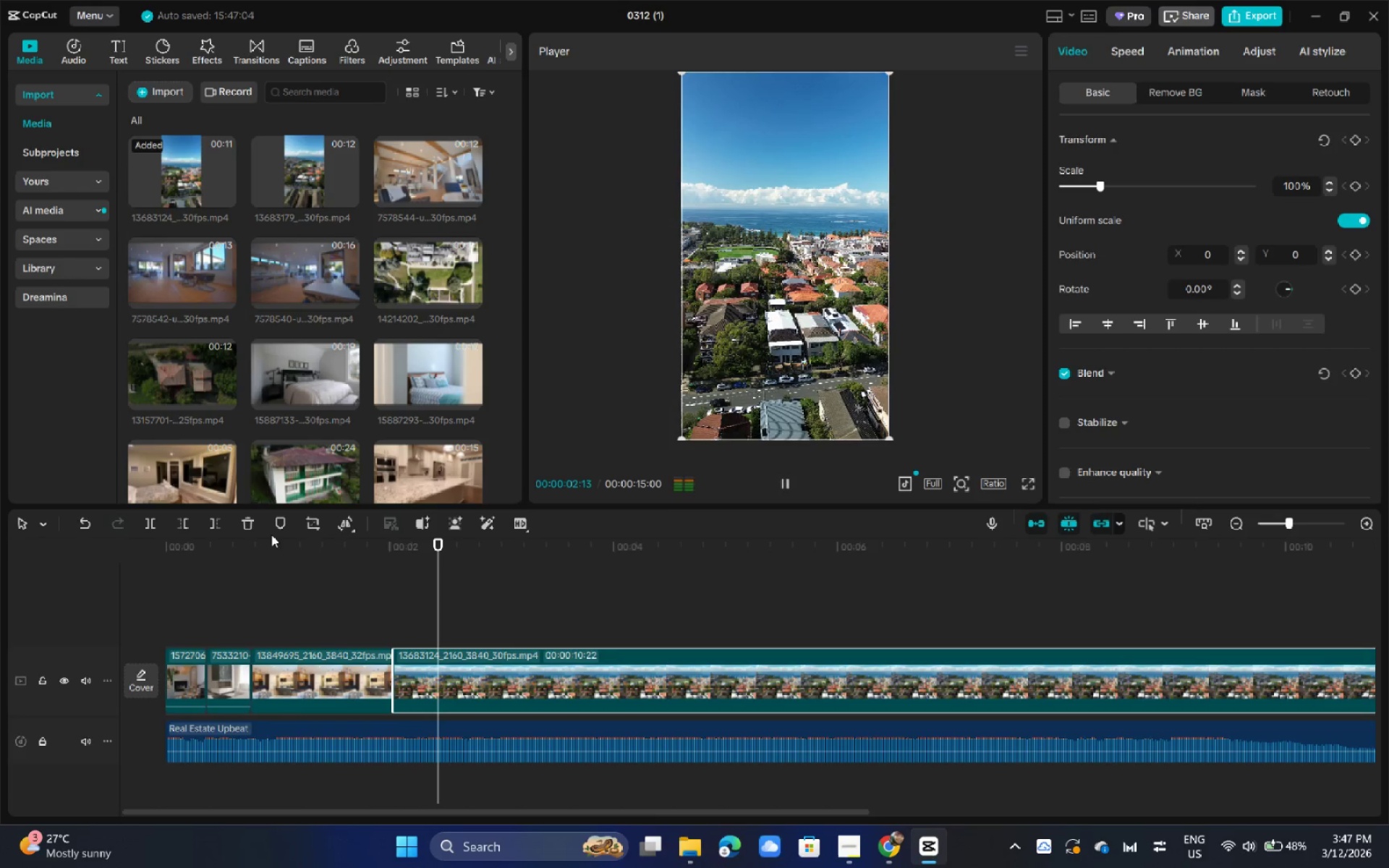 
key(Space)
 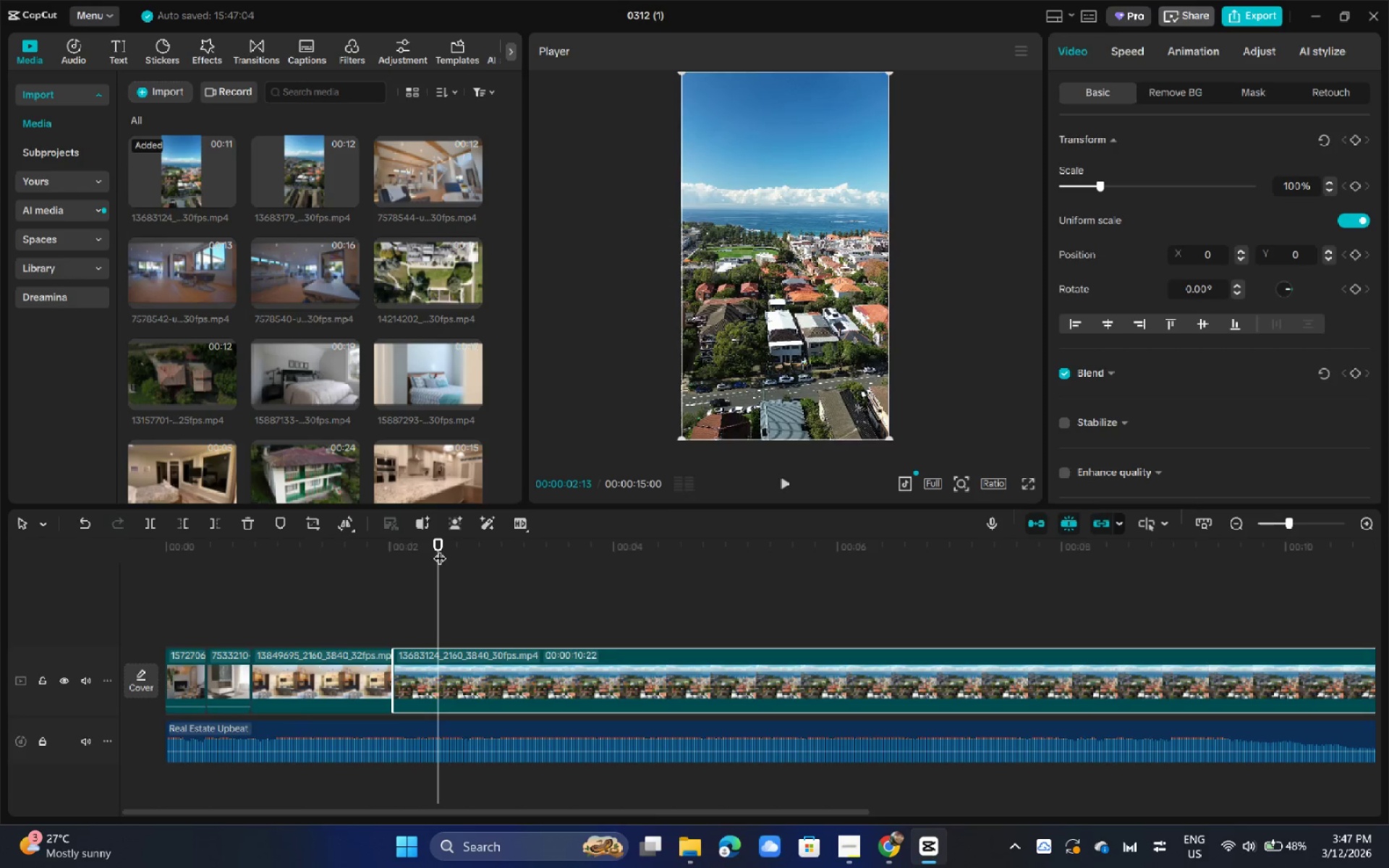 
left_click_drag(start_coordinate=[438, 546], to_coordinate=[429, 546])
 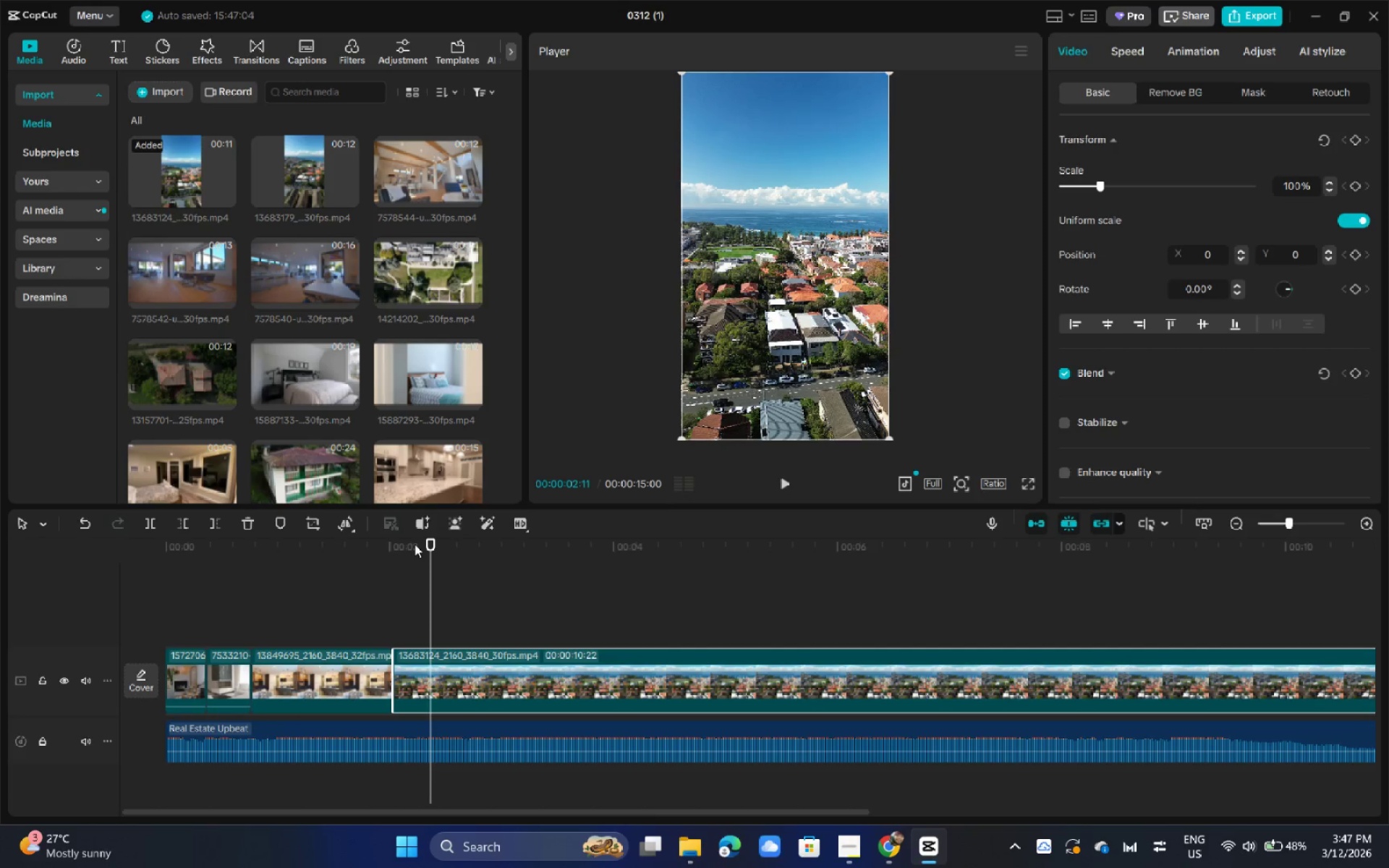 
key(Control+B)
 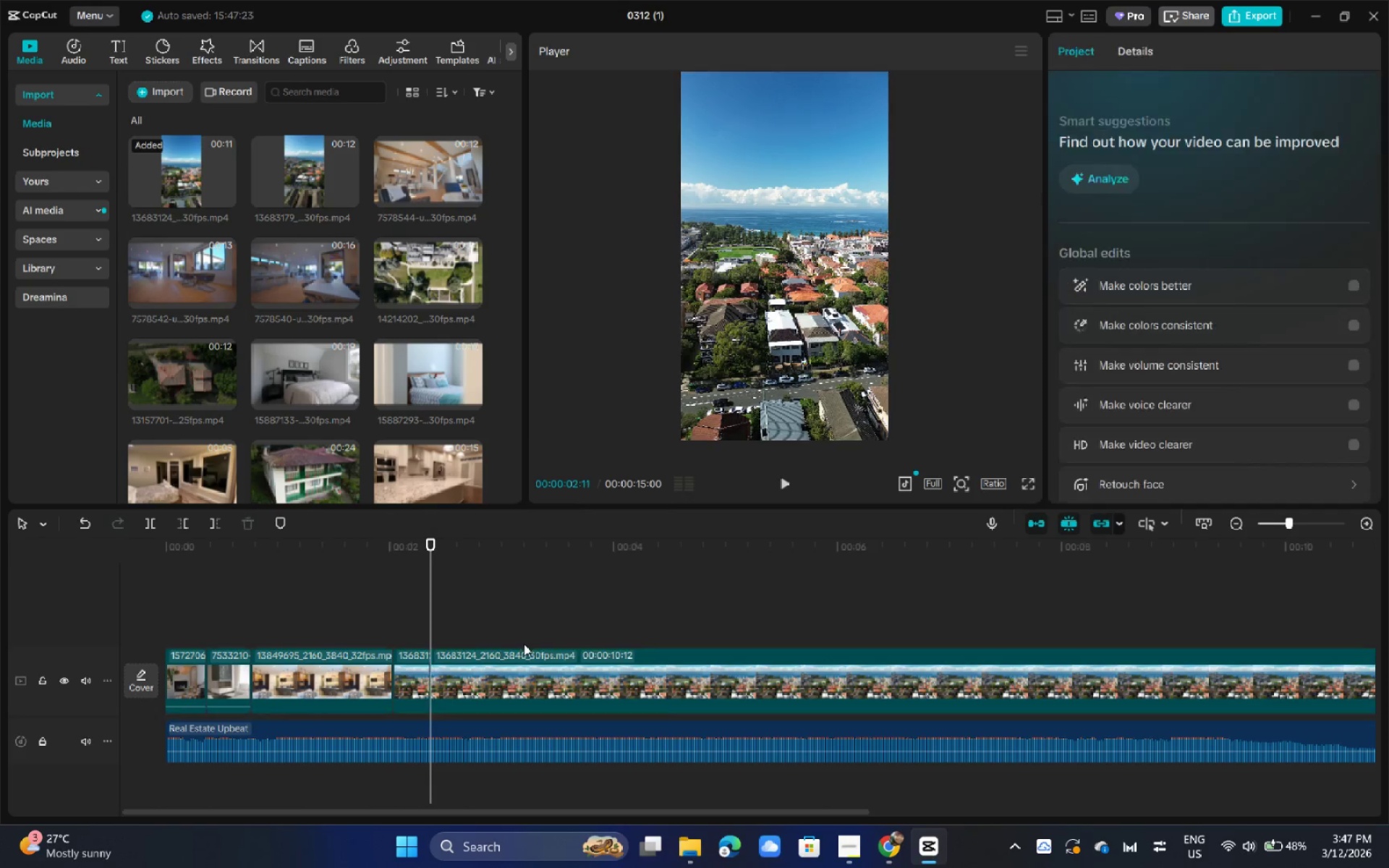 
left_click([524, 644])
 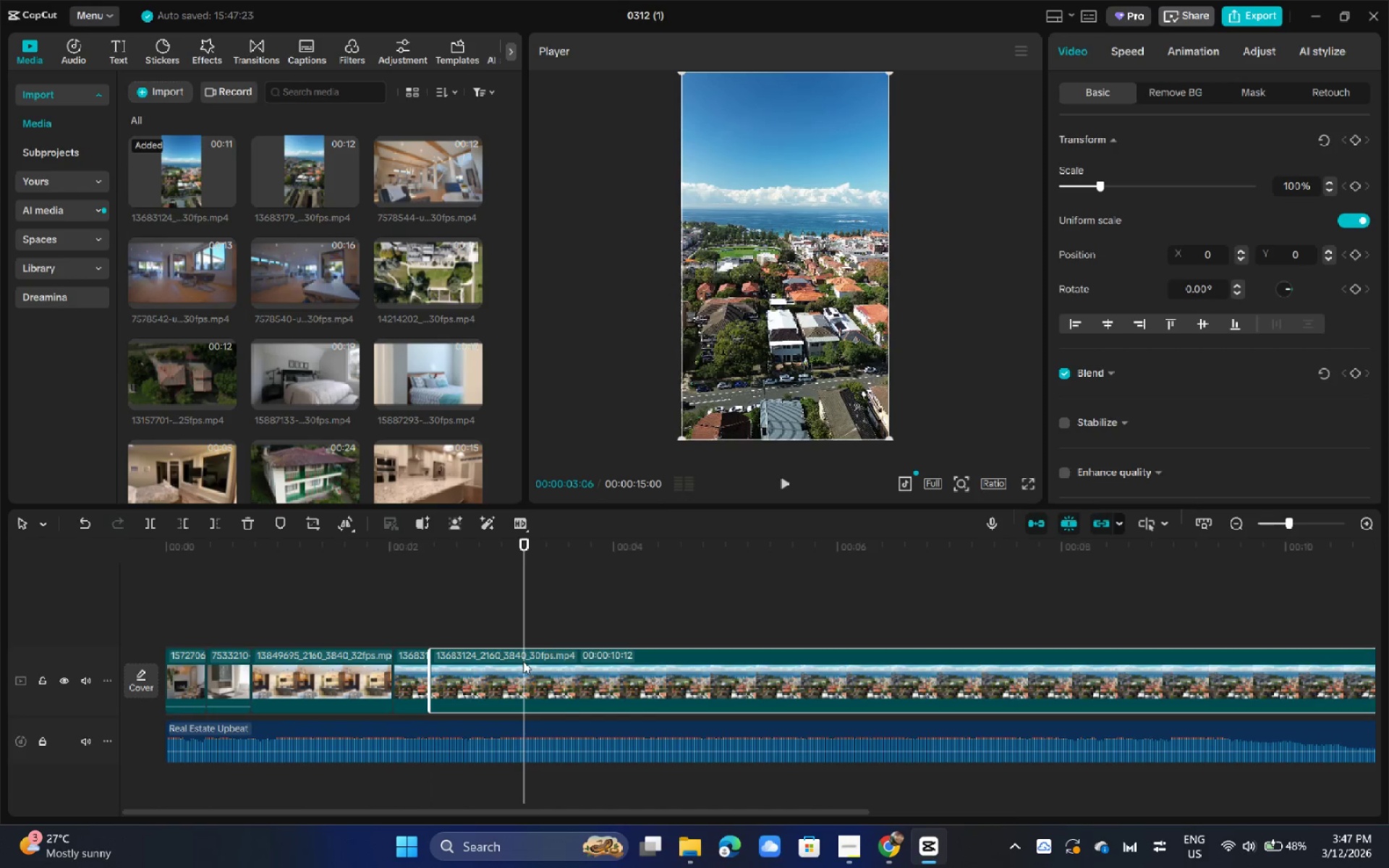 
key(Delete)
 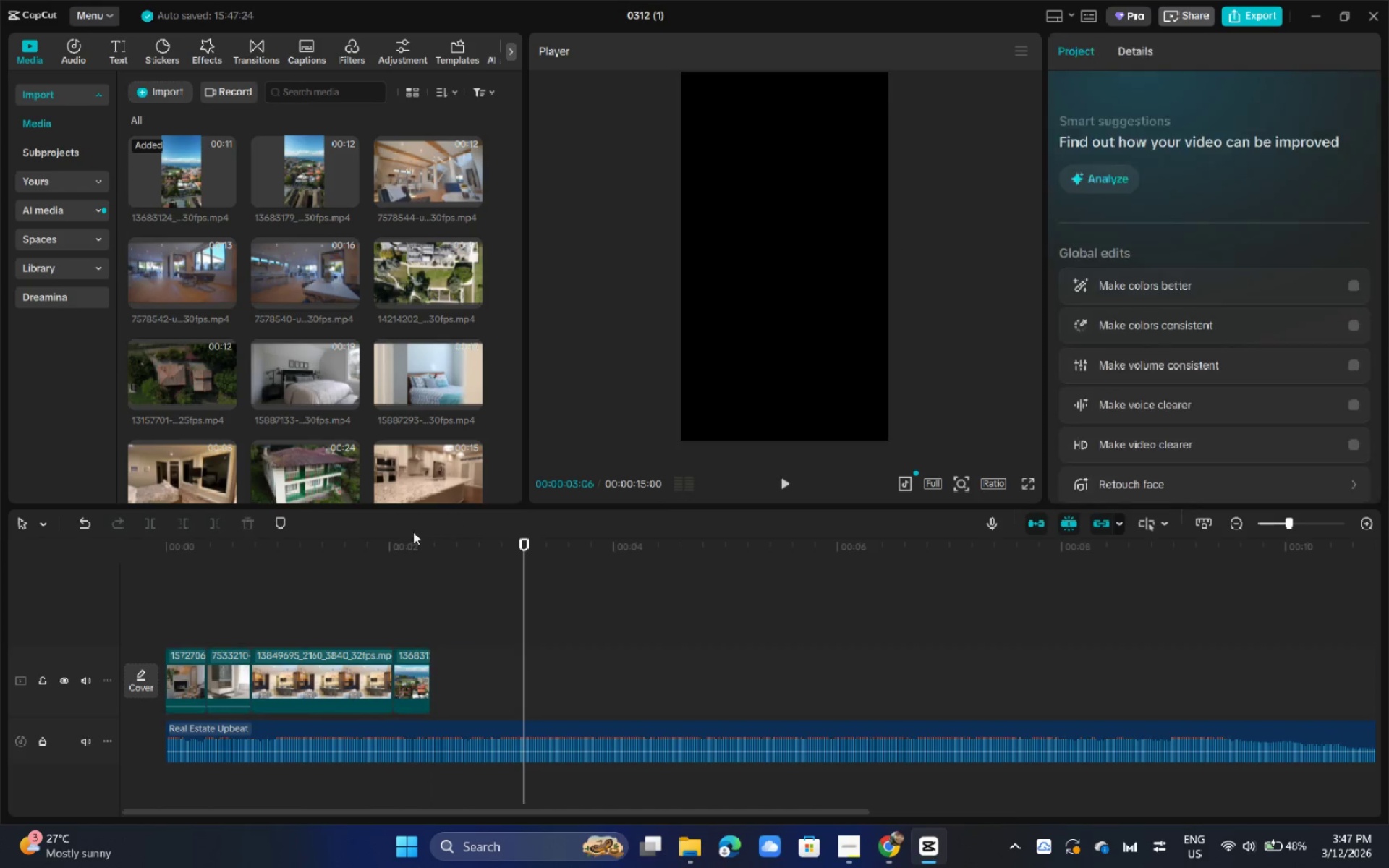 
key(Delete)
 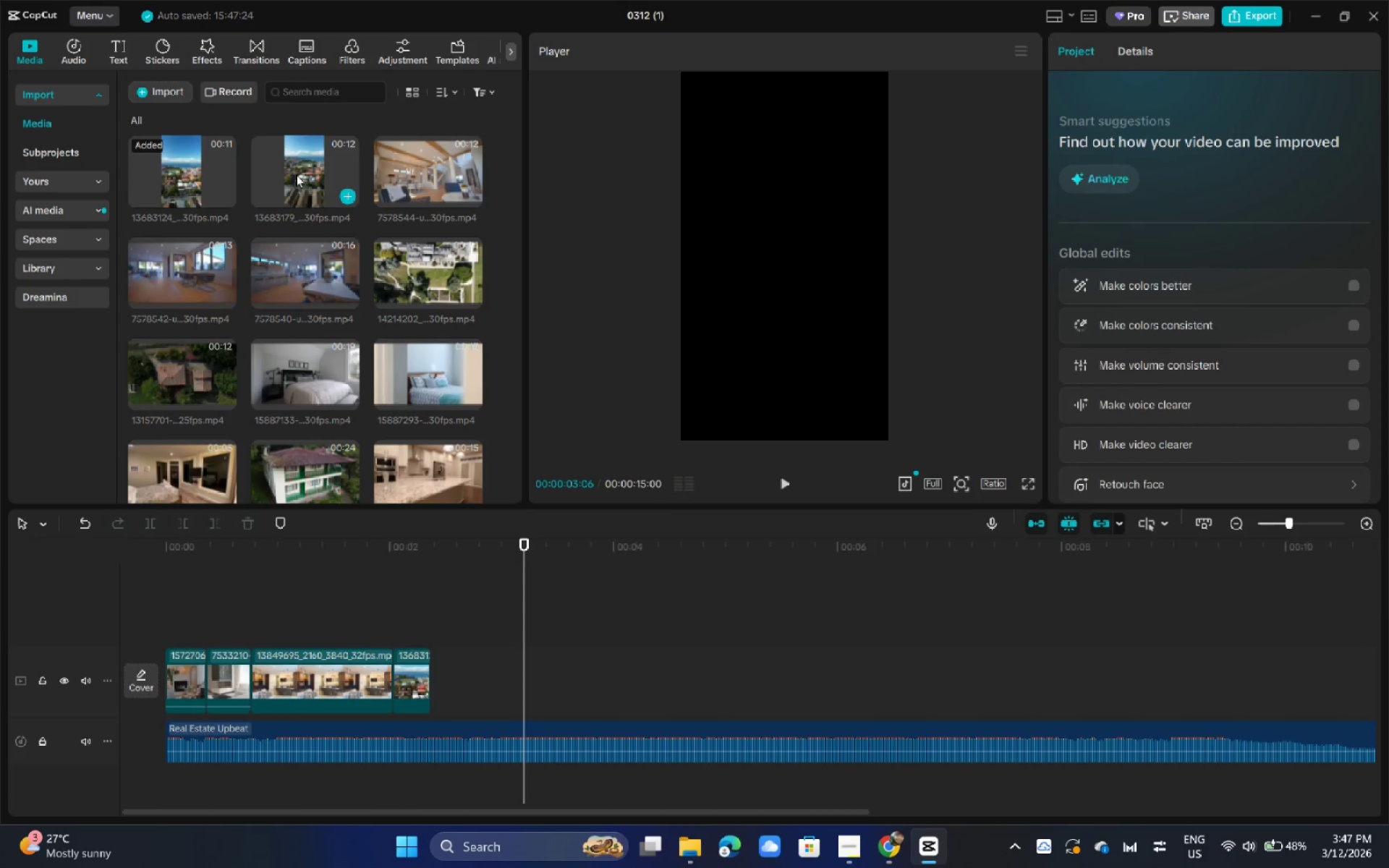 
left_click_drag(start_coordinate=[296, 174], to_coordinate=[433, 678])
 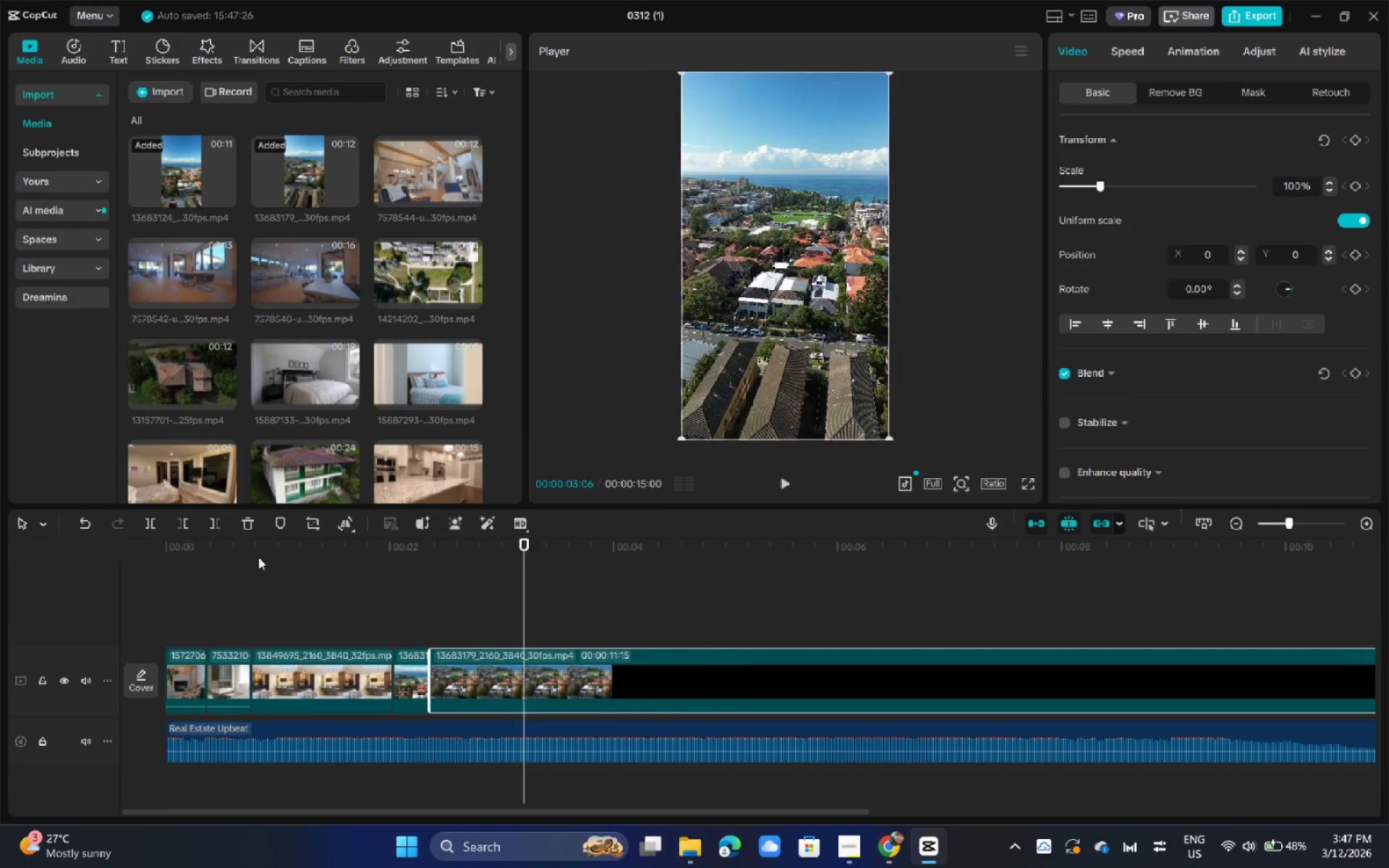 
left_click_drag(start_coordinate=[245, 558], to_coordinate=[62, 554])
 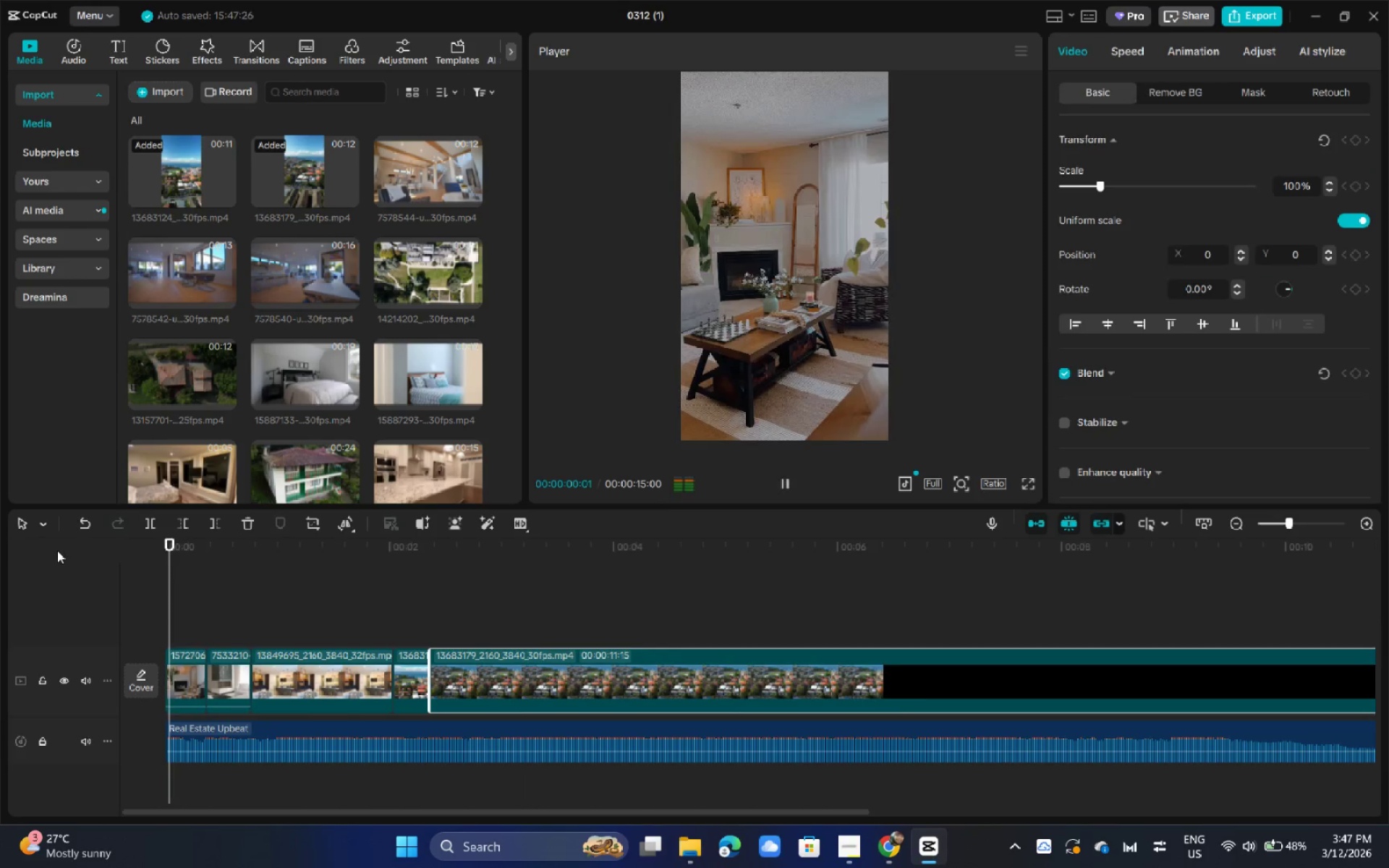 
key(Space)
 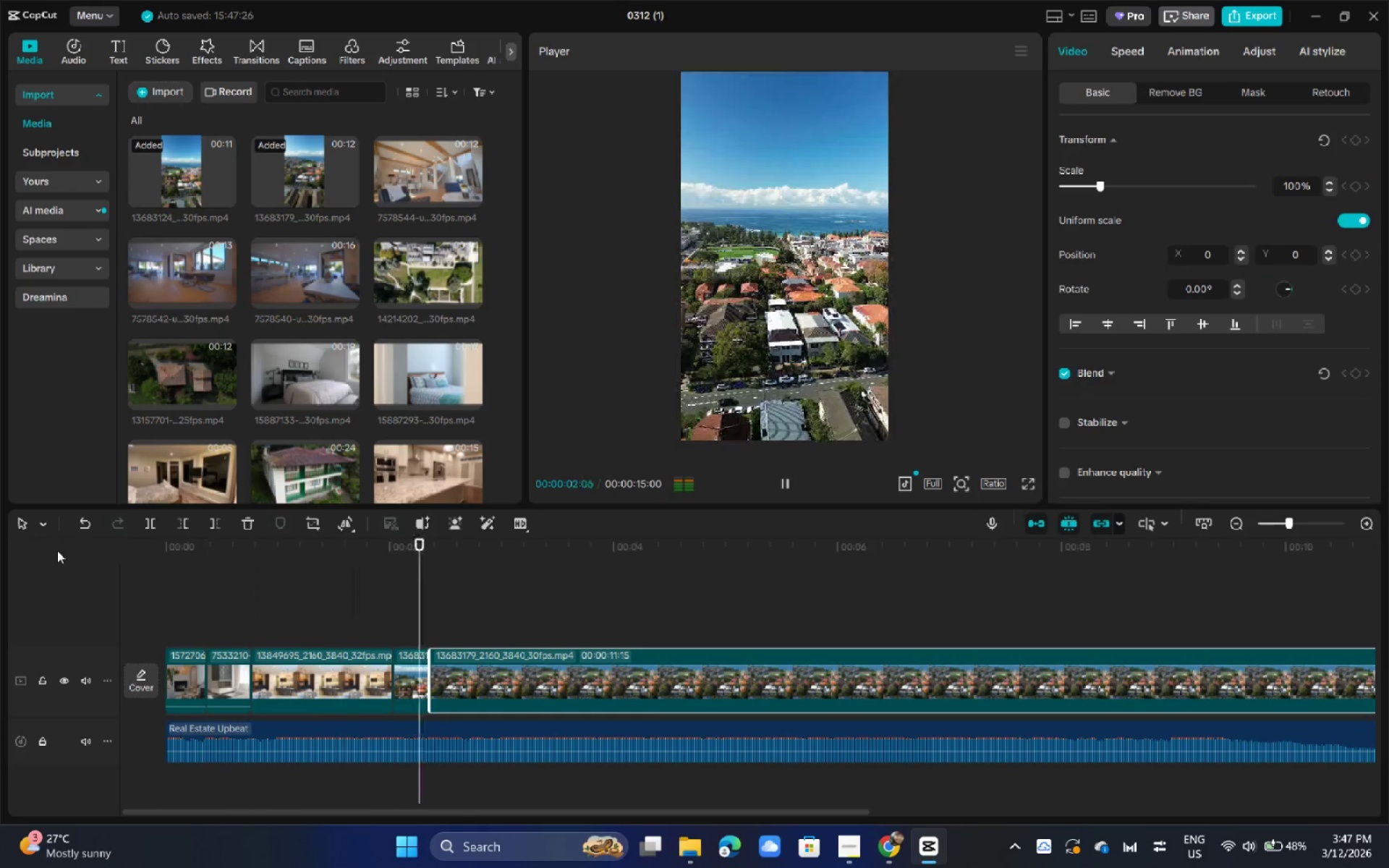 
key(Space)
 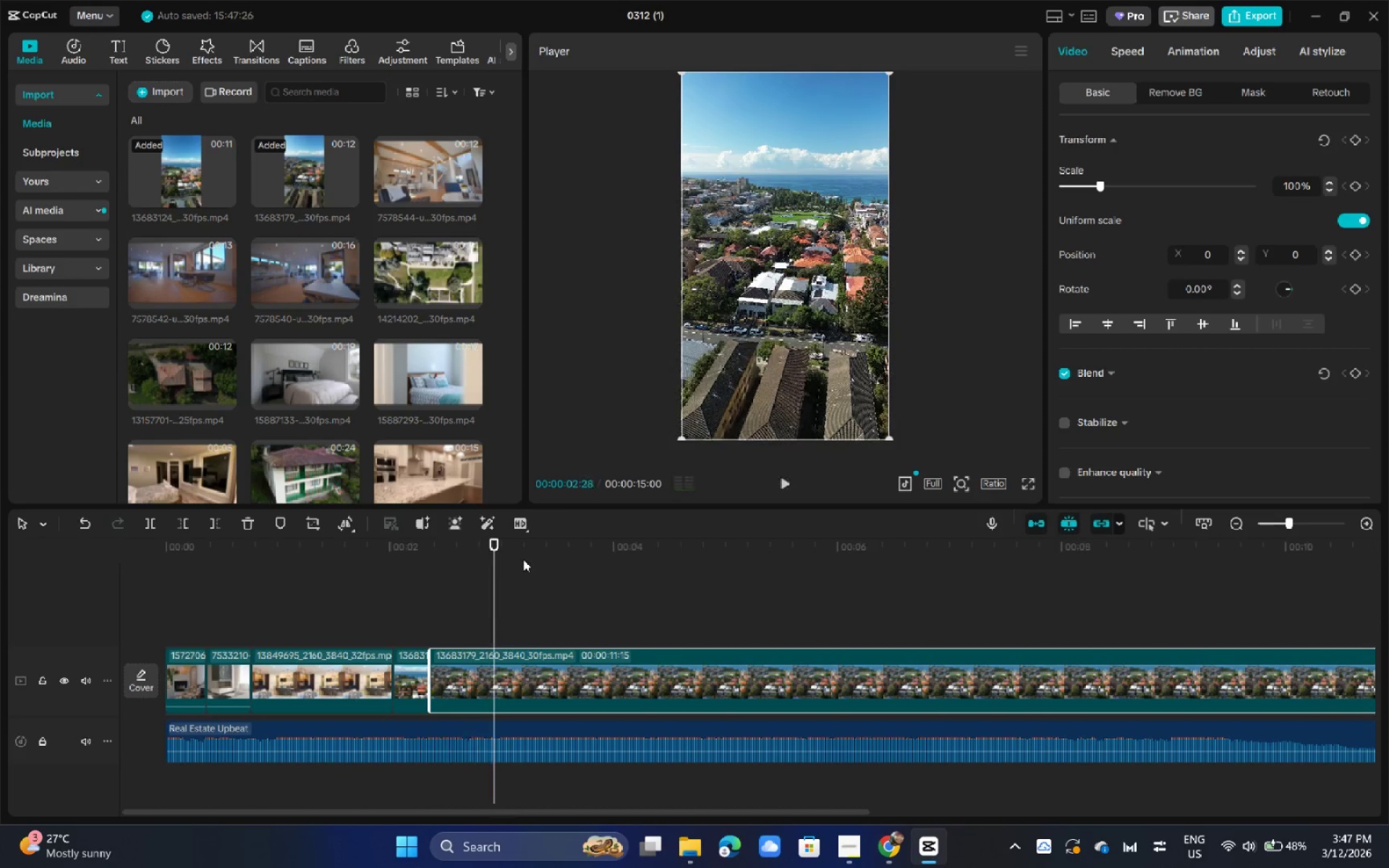 
left_click_drag(start_coordinate=[500, 548], to_coordinate=[74, 556])
 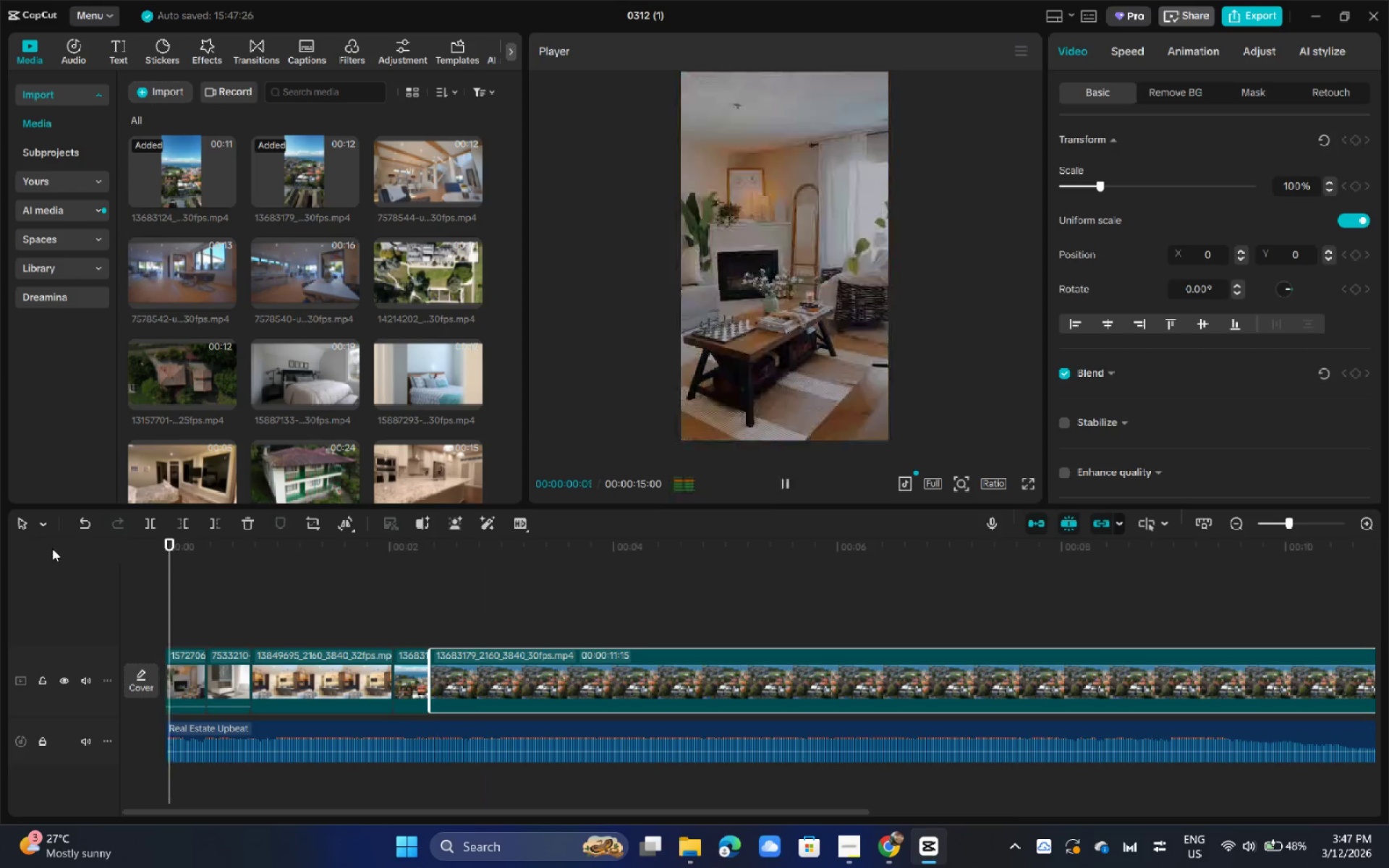 
key(Space)
 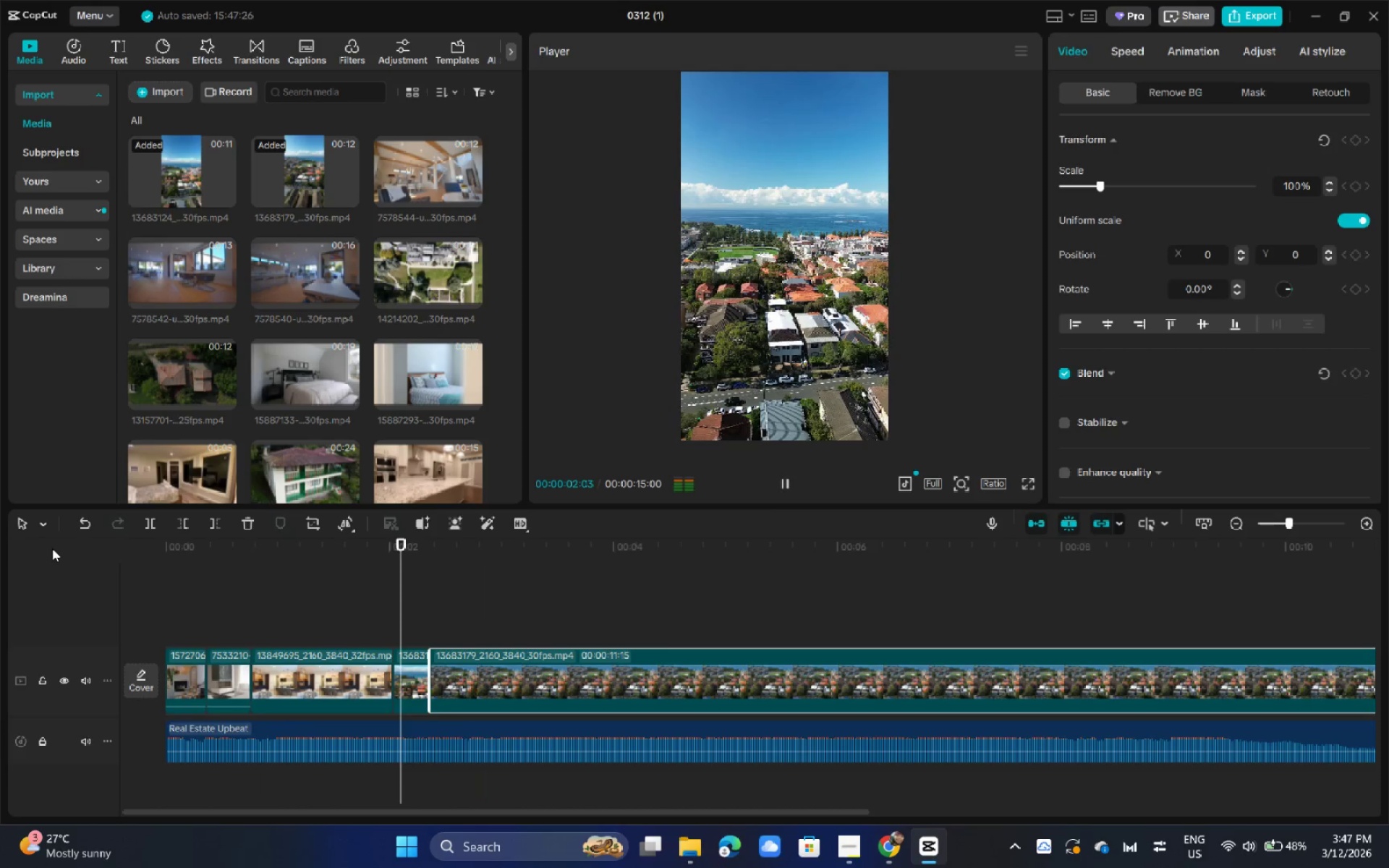 
key(Space)
 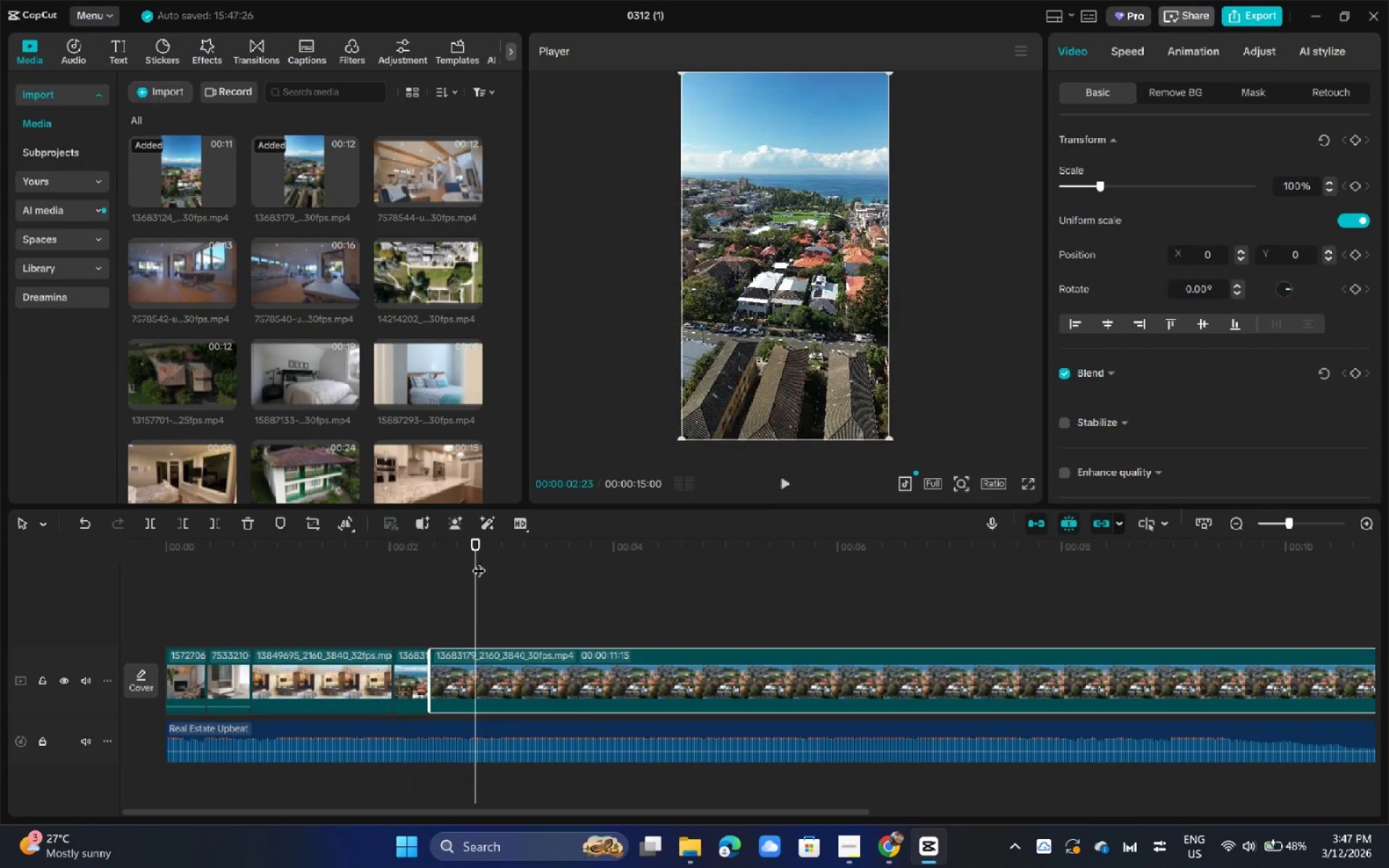 
key(Space)
 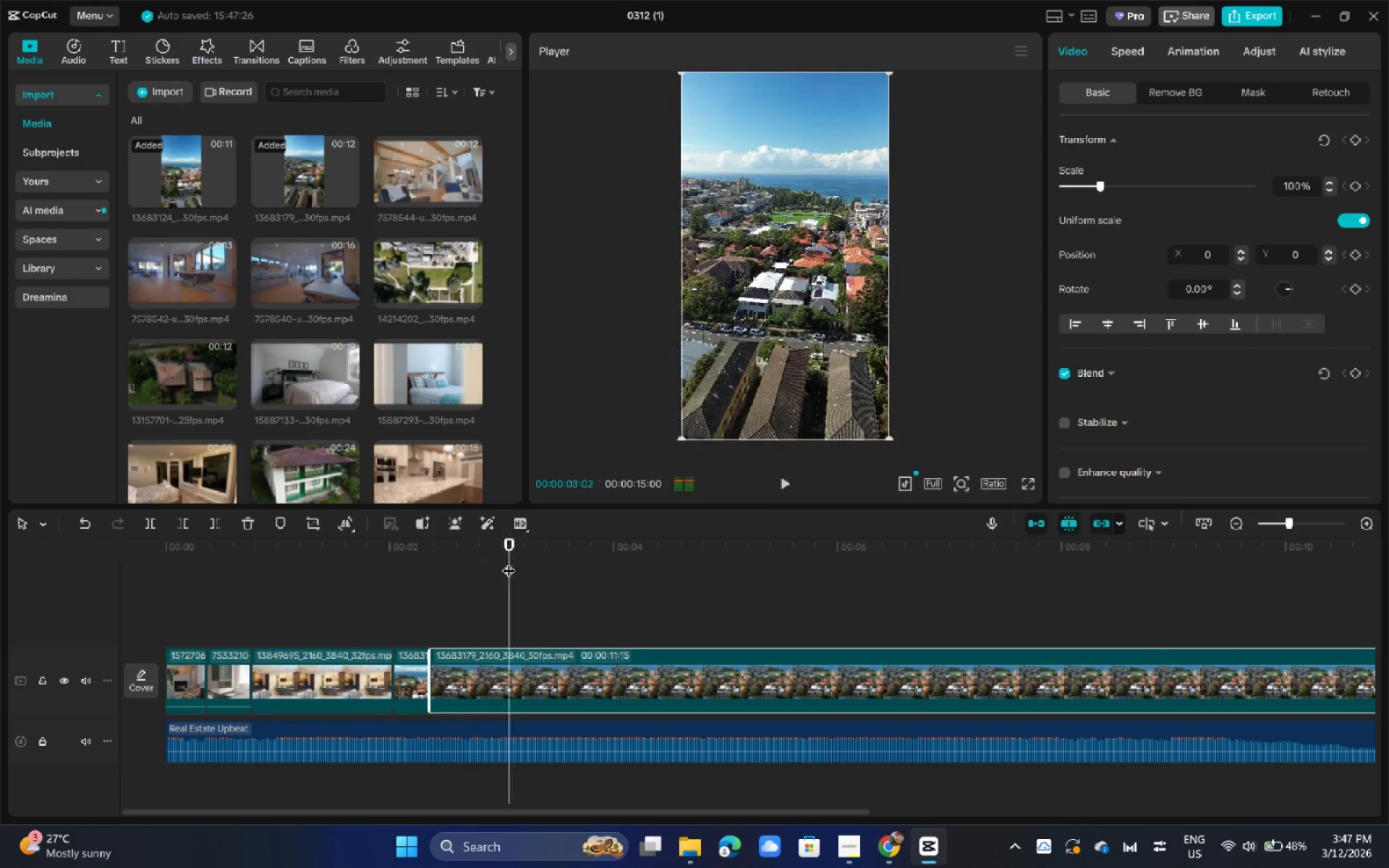 
key(Space)
 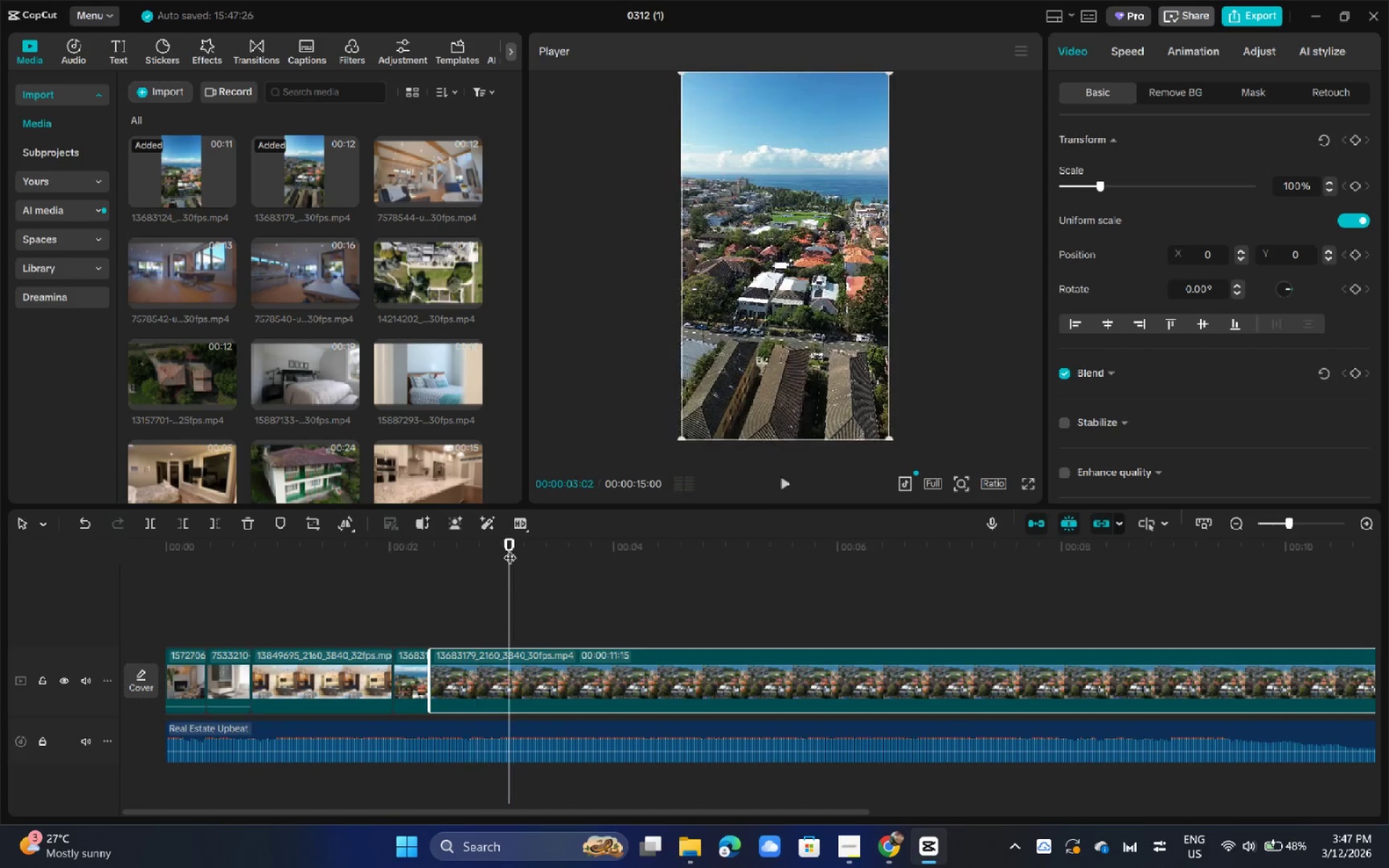 
left_click_drag(start_coordinate=[510, 548], to_coordinate=[497, 549])
 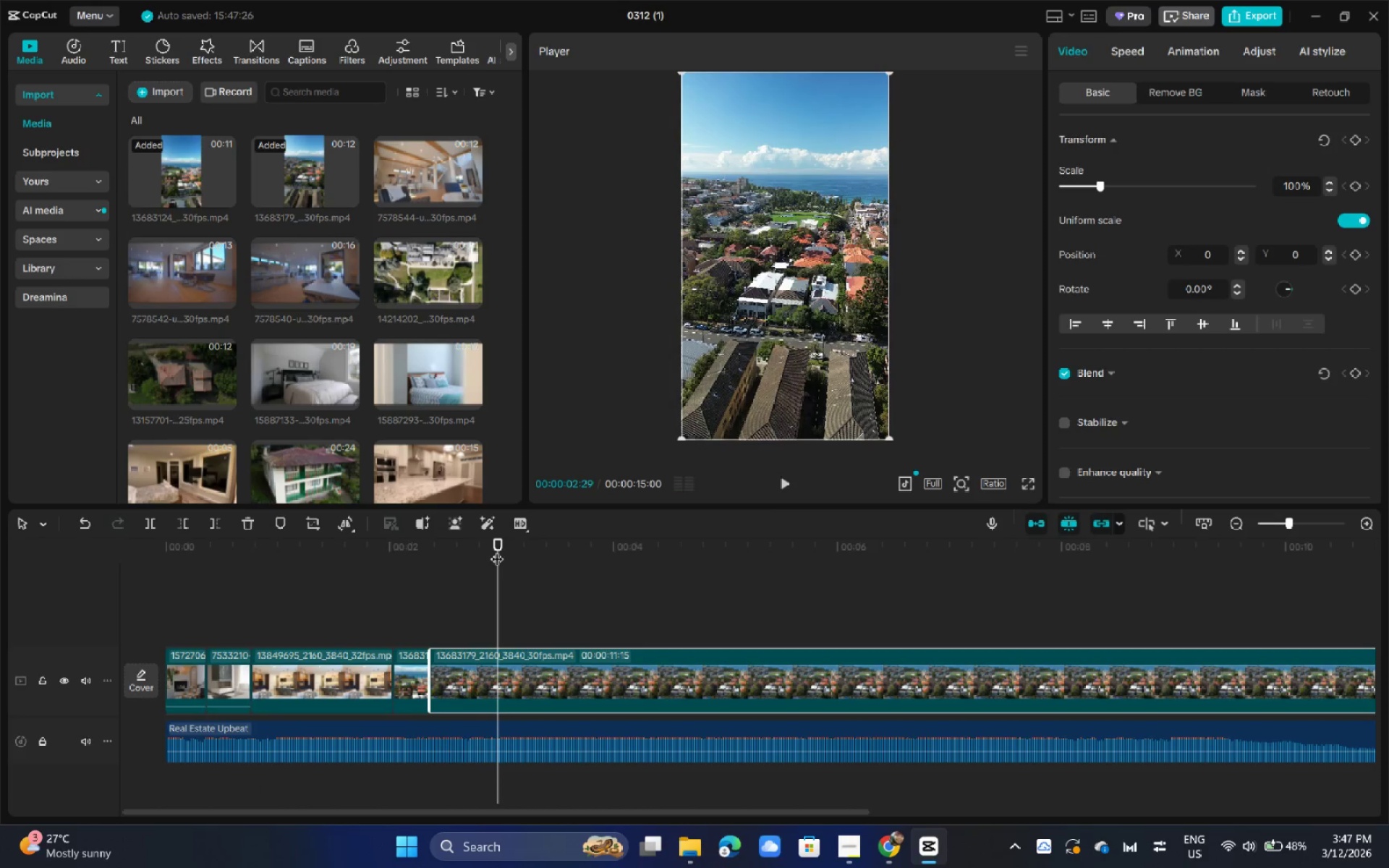 
key(Control+B)
 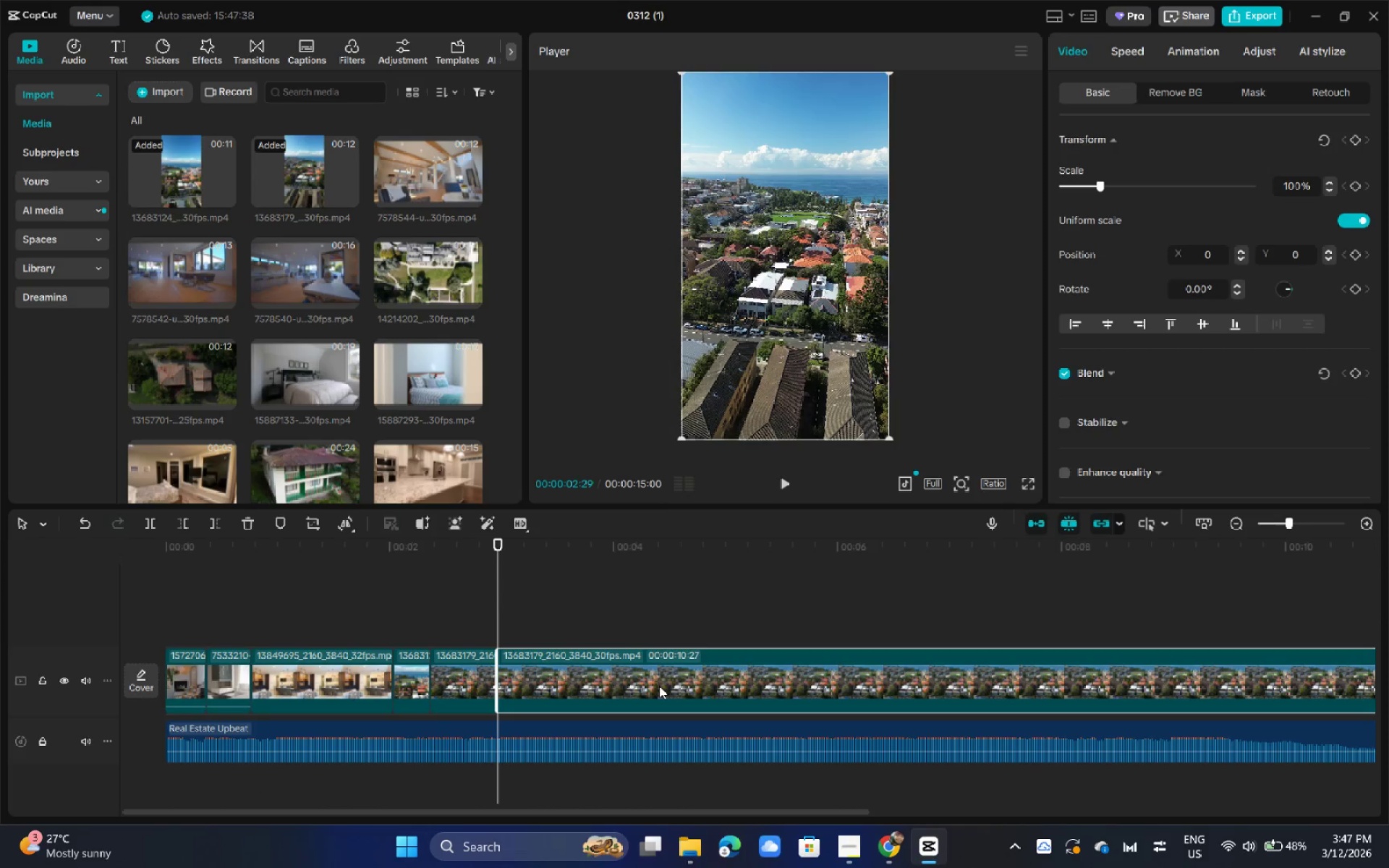 
left_click([661, 688])
 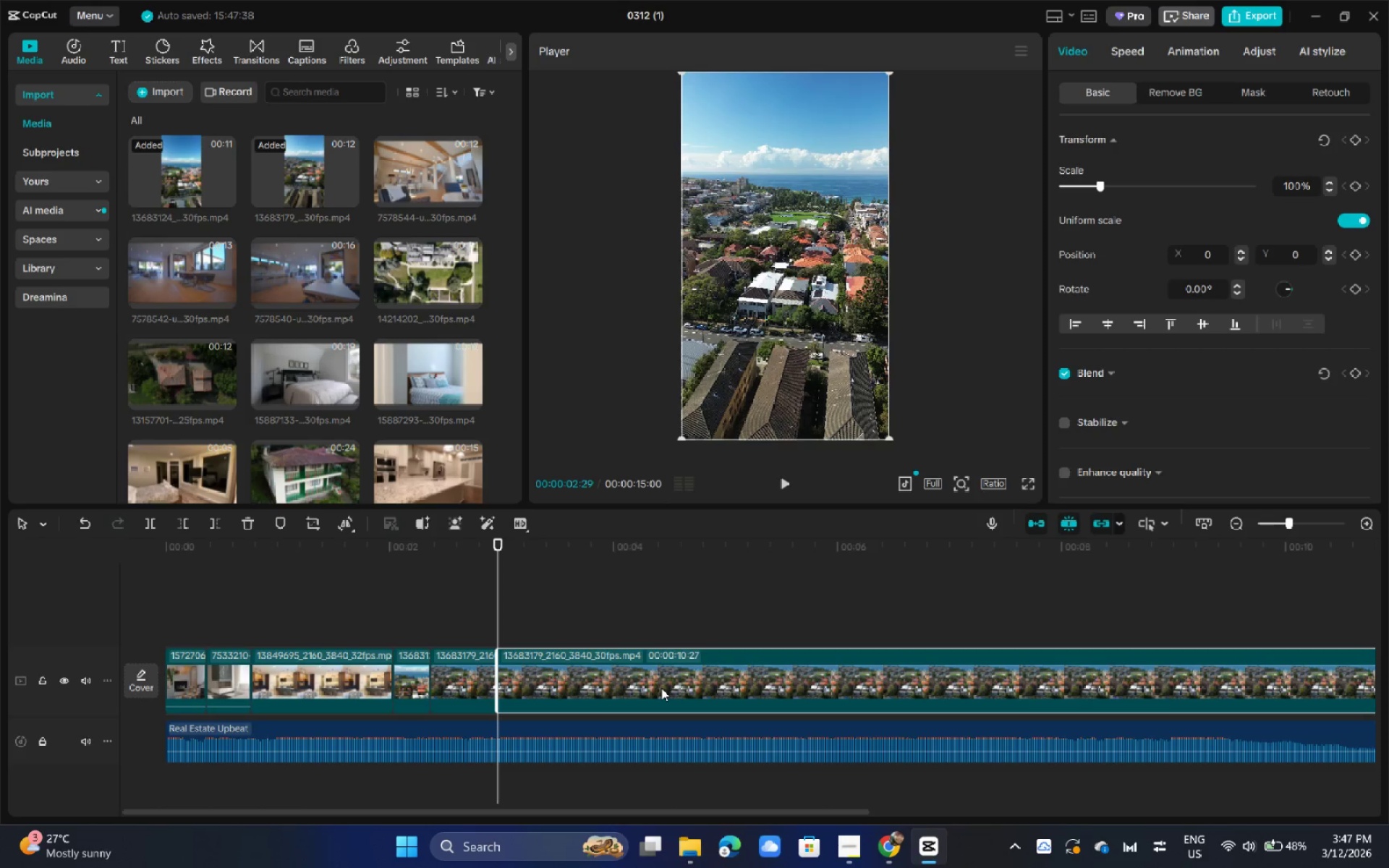 
key(Backspace)
 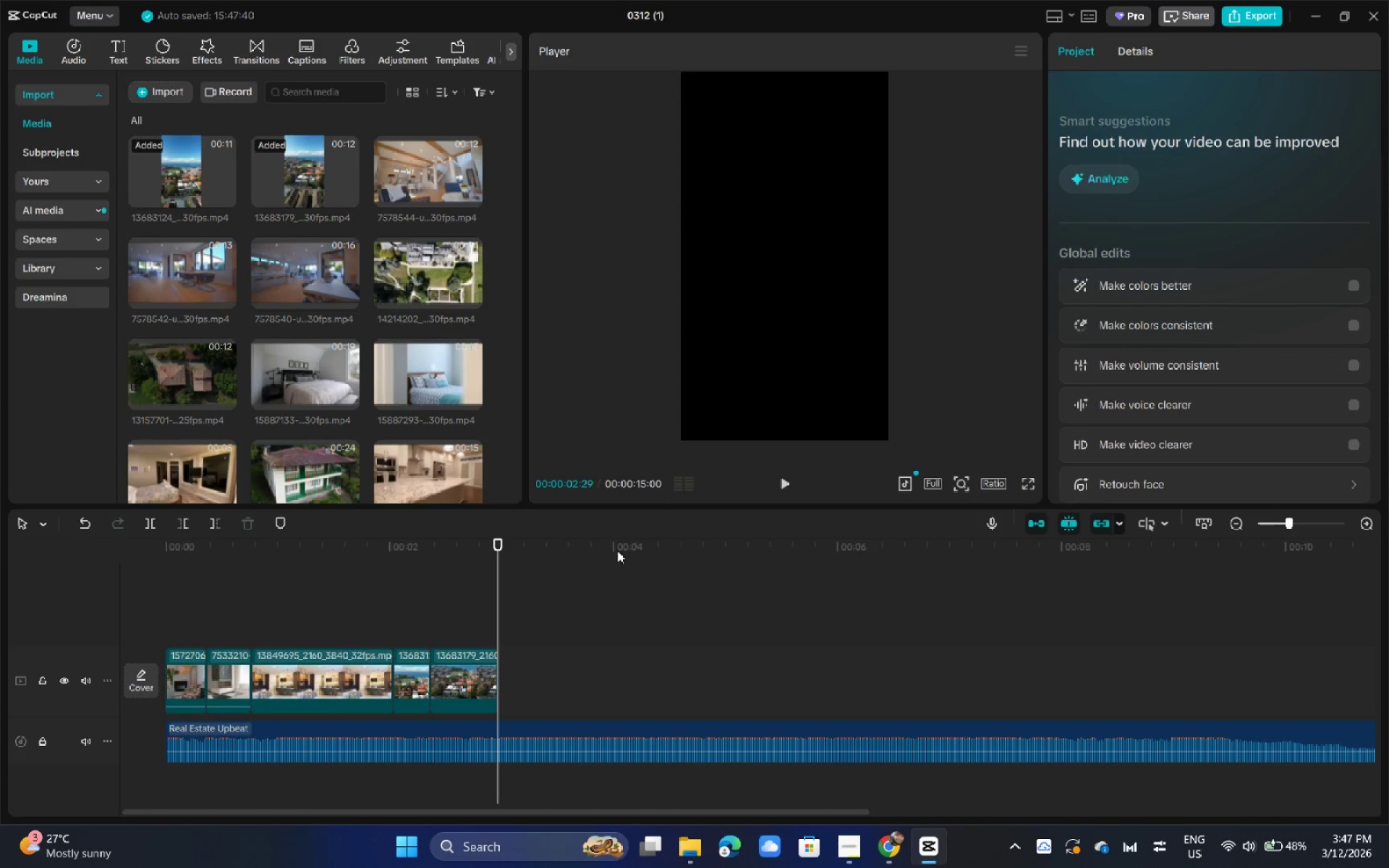 
scroll: coordinate [484, 397], scroll_direction: down, amount: 2.0
 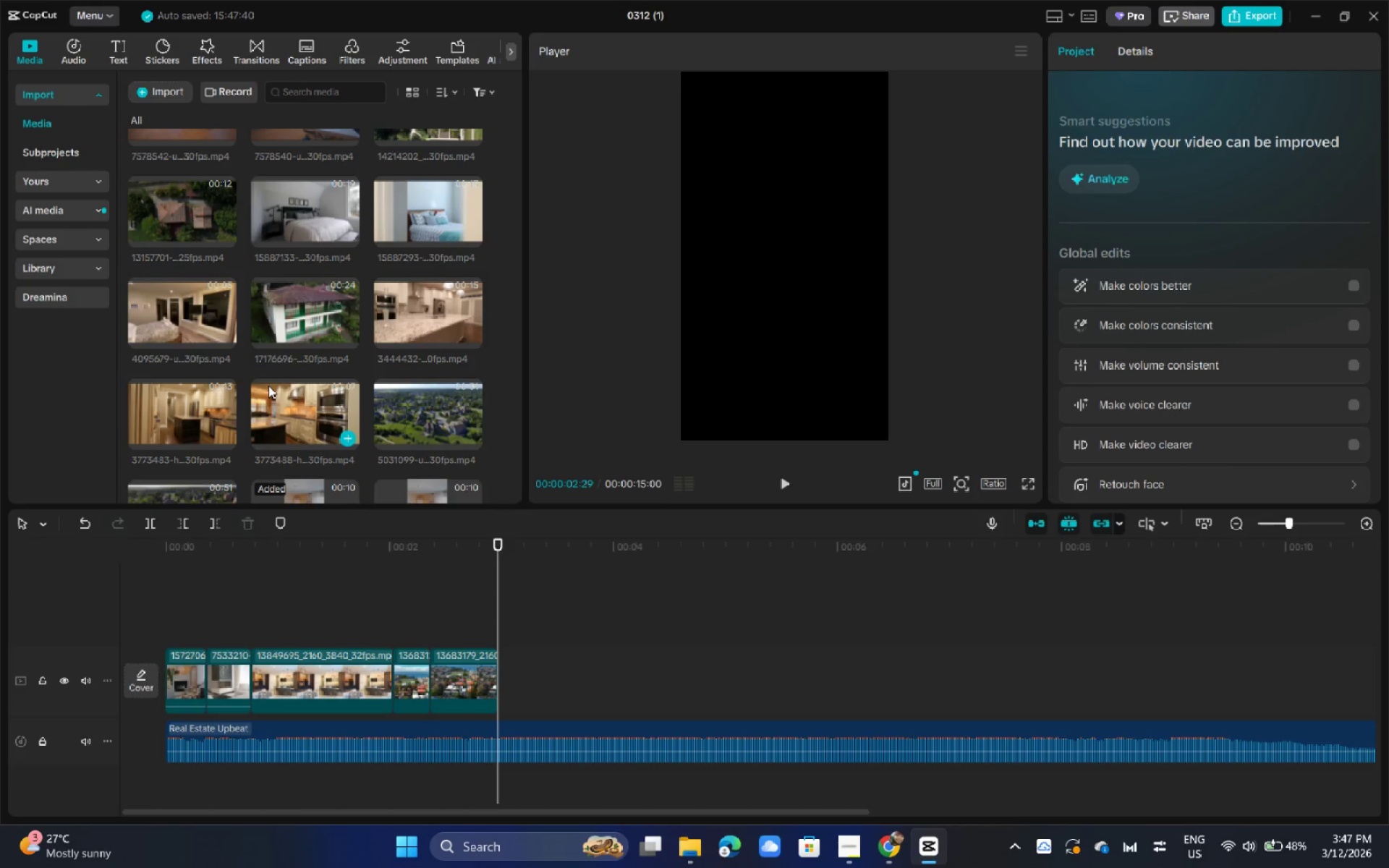 
wait(19.04)
 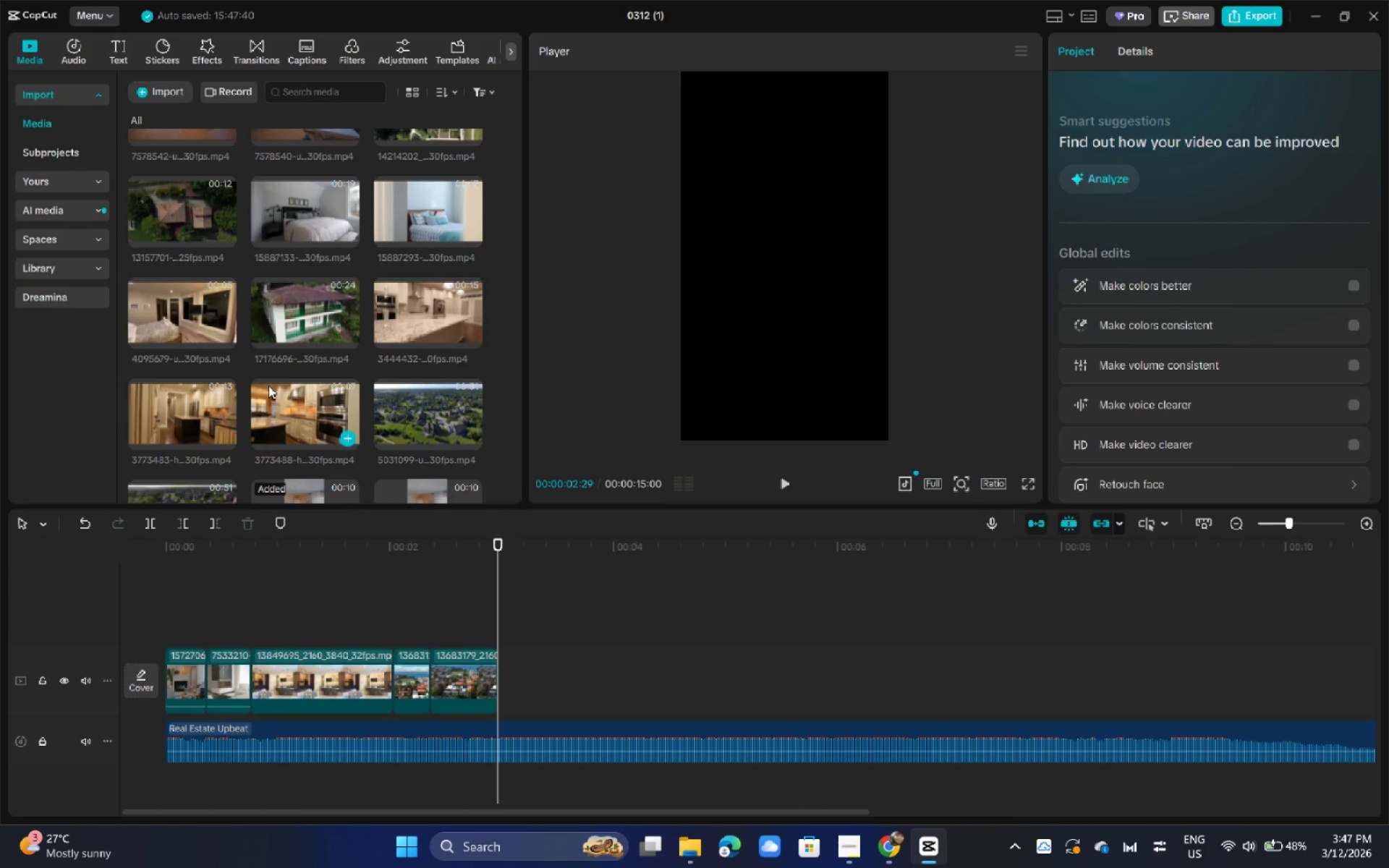 
left_click_drag(start_coordinate=[409, 316], to_coordinate=[510, 674])
 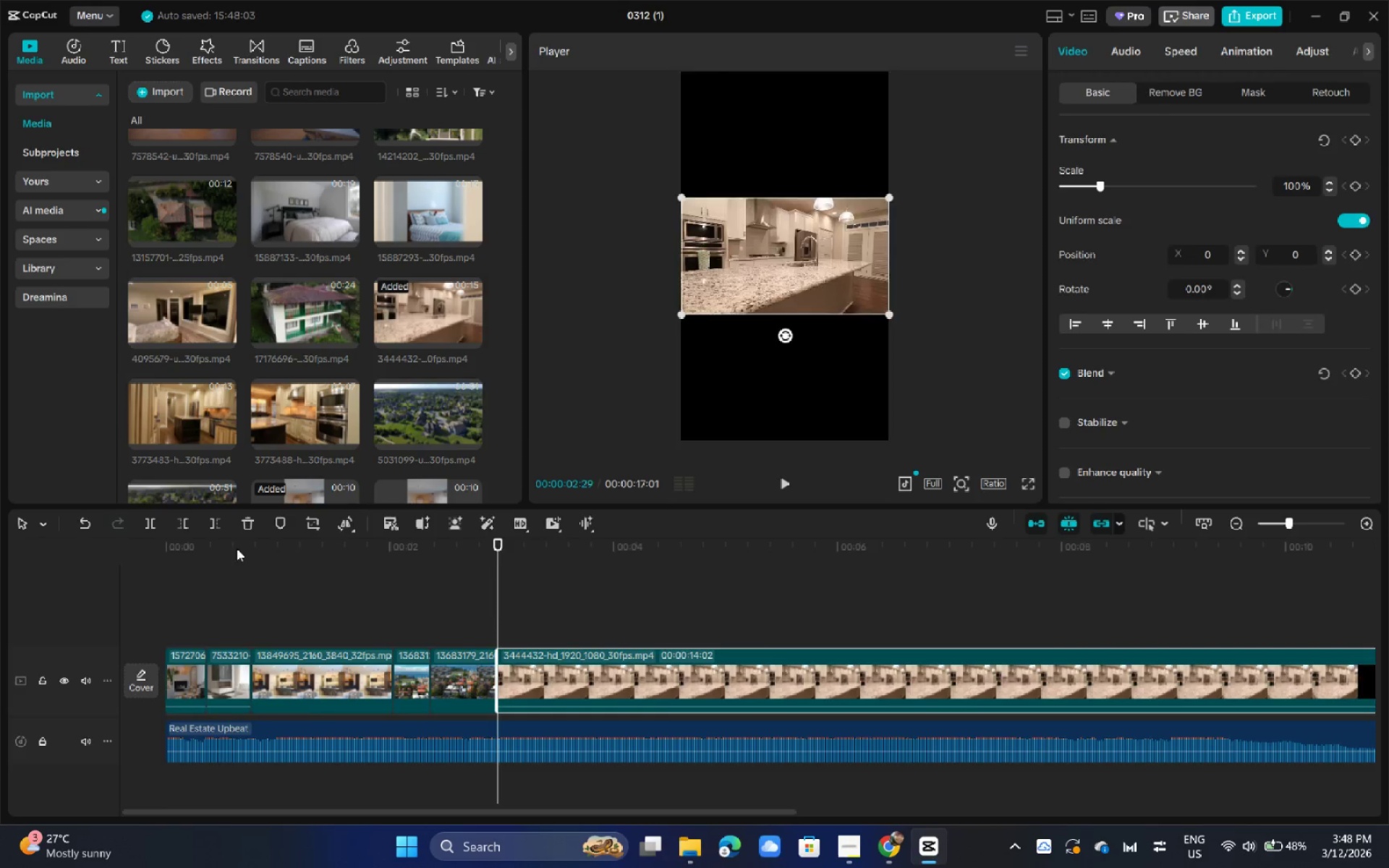 
left_click_drag(start_coordinate=[236, 548], to_coordinate=[54, 548])
 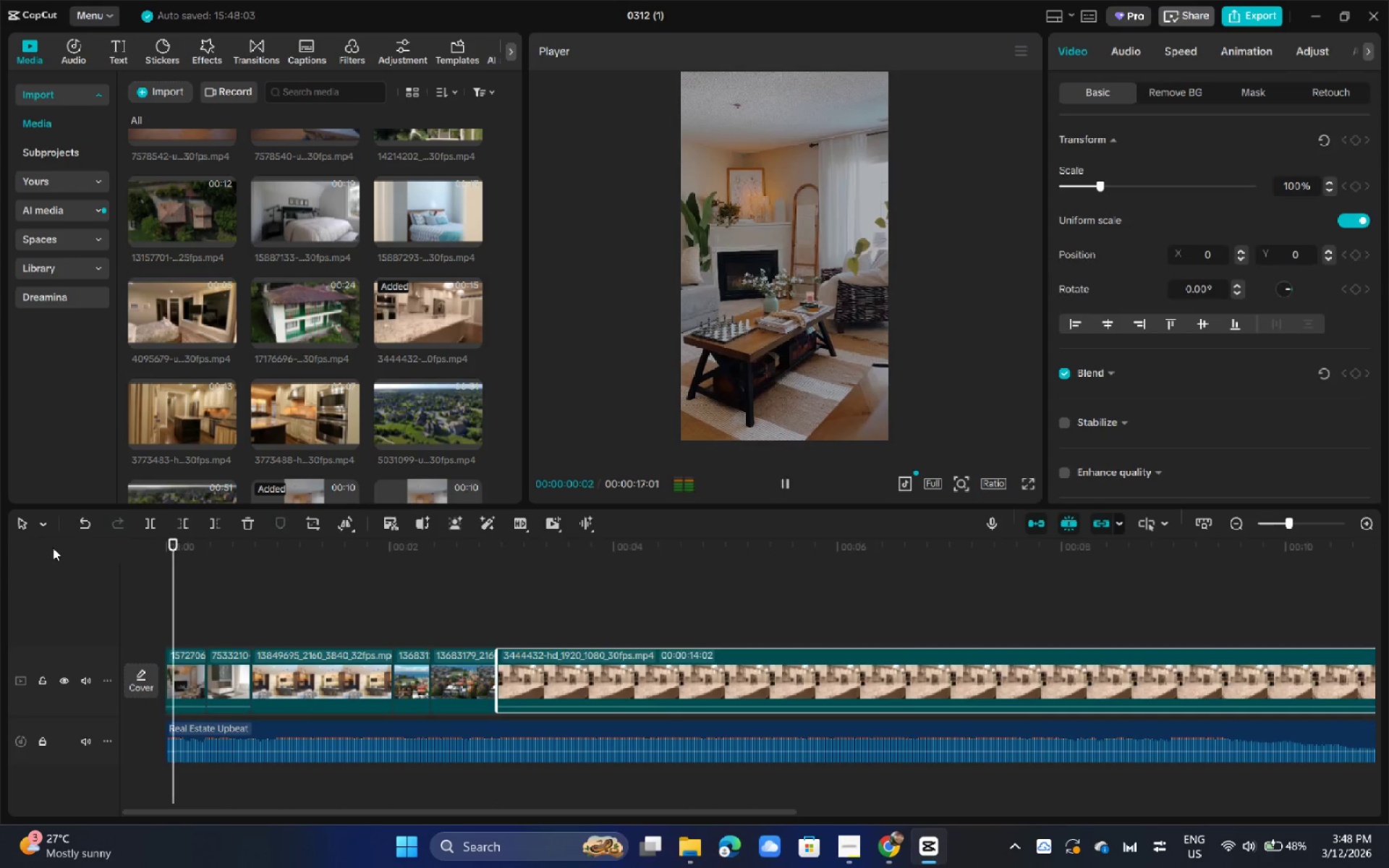 
key(Space)
 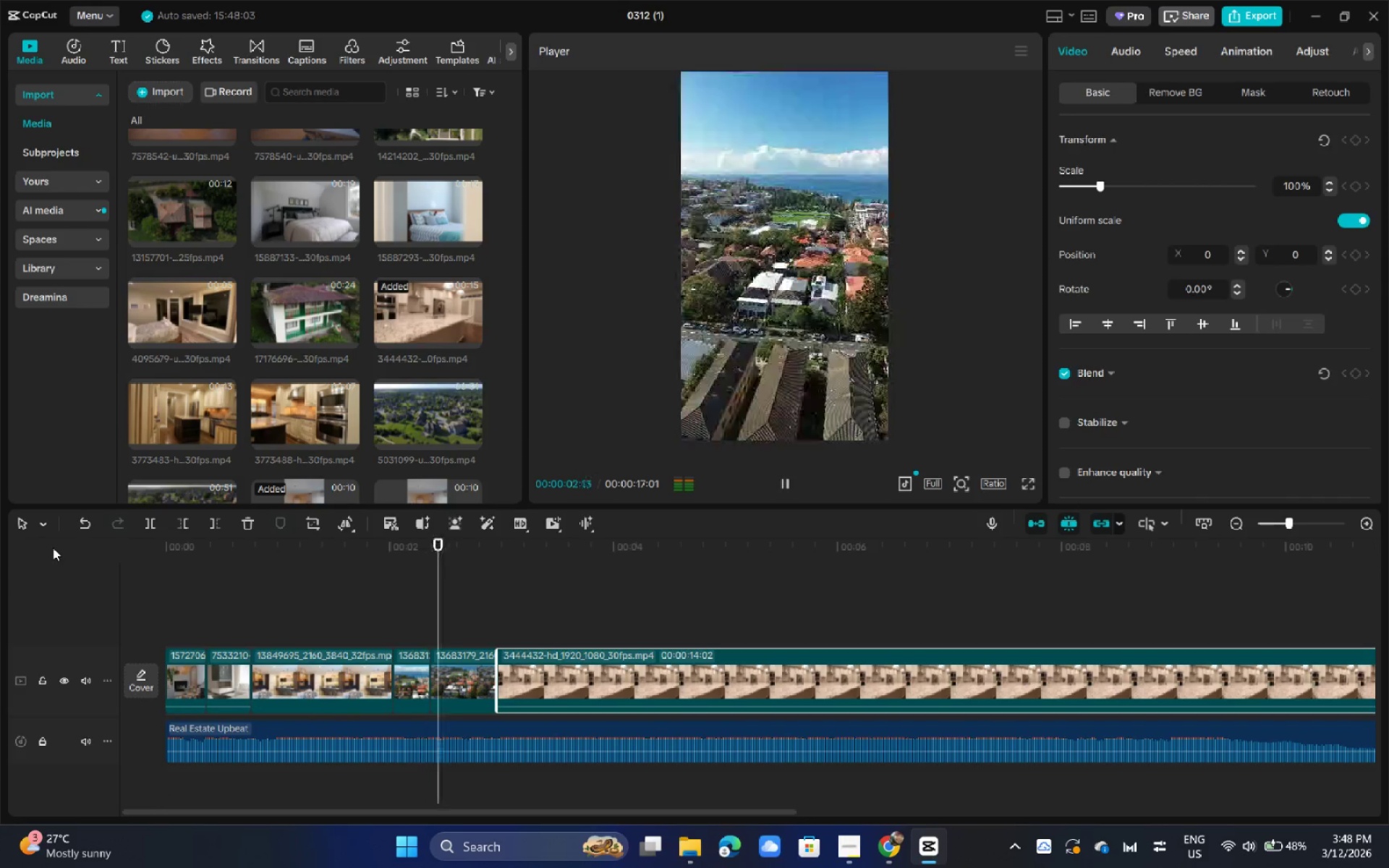 
key(Space)
 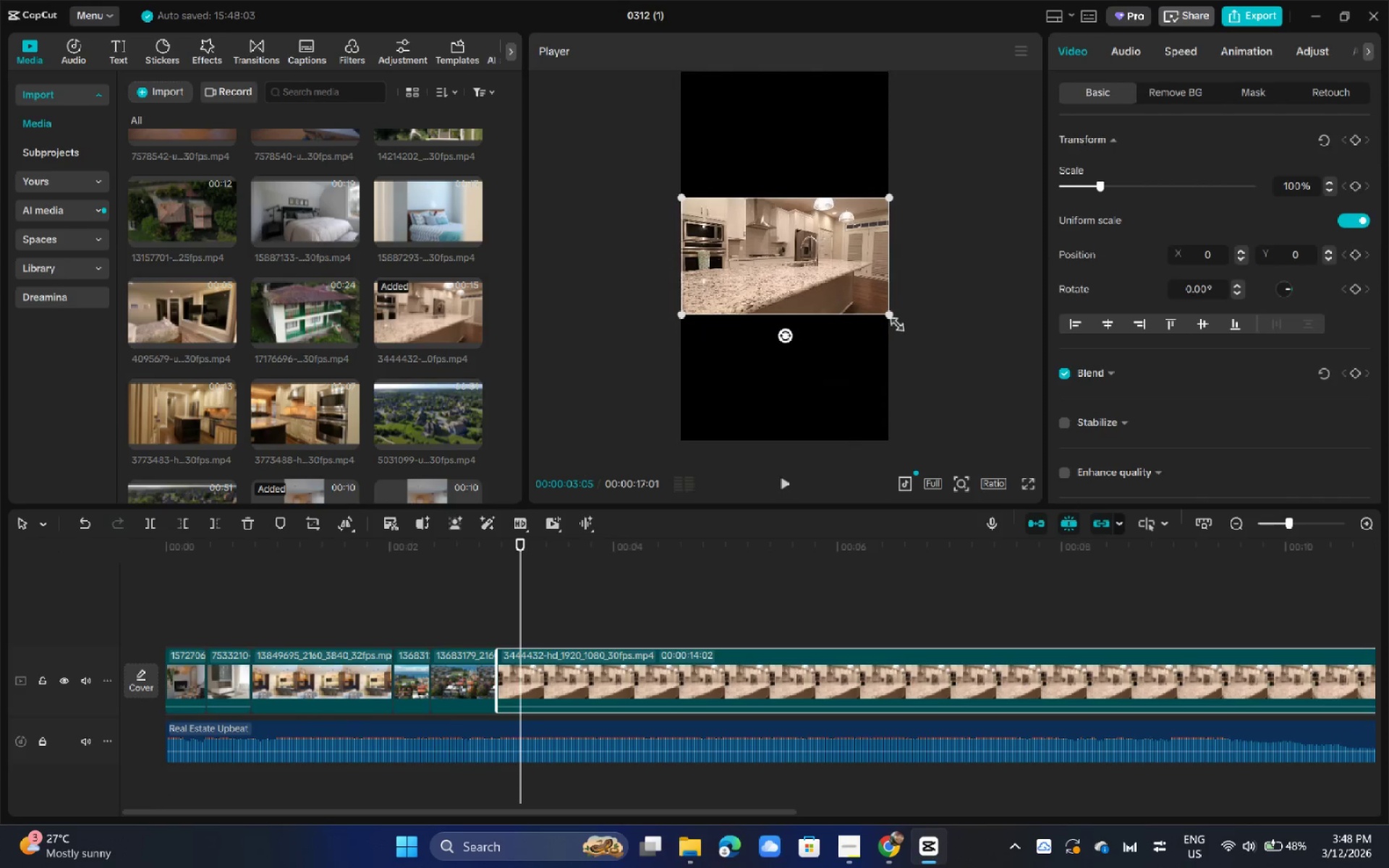 
left_click_drag(start_coordinate=[888, 318], to_coordinate=[1126, 649])
 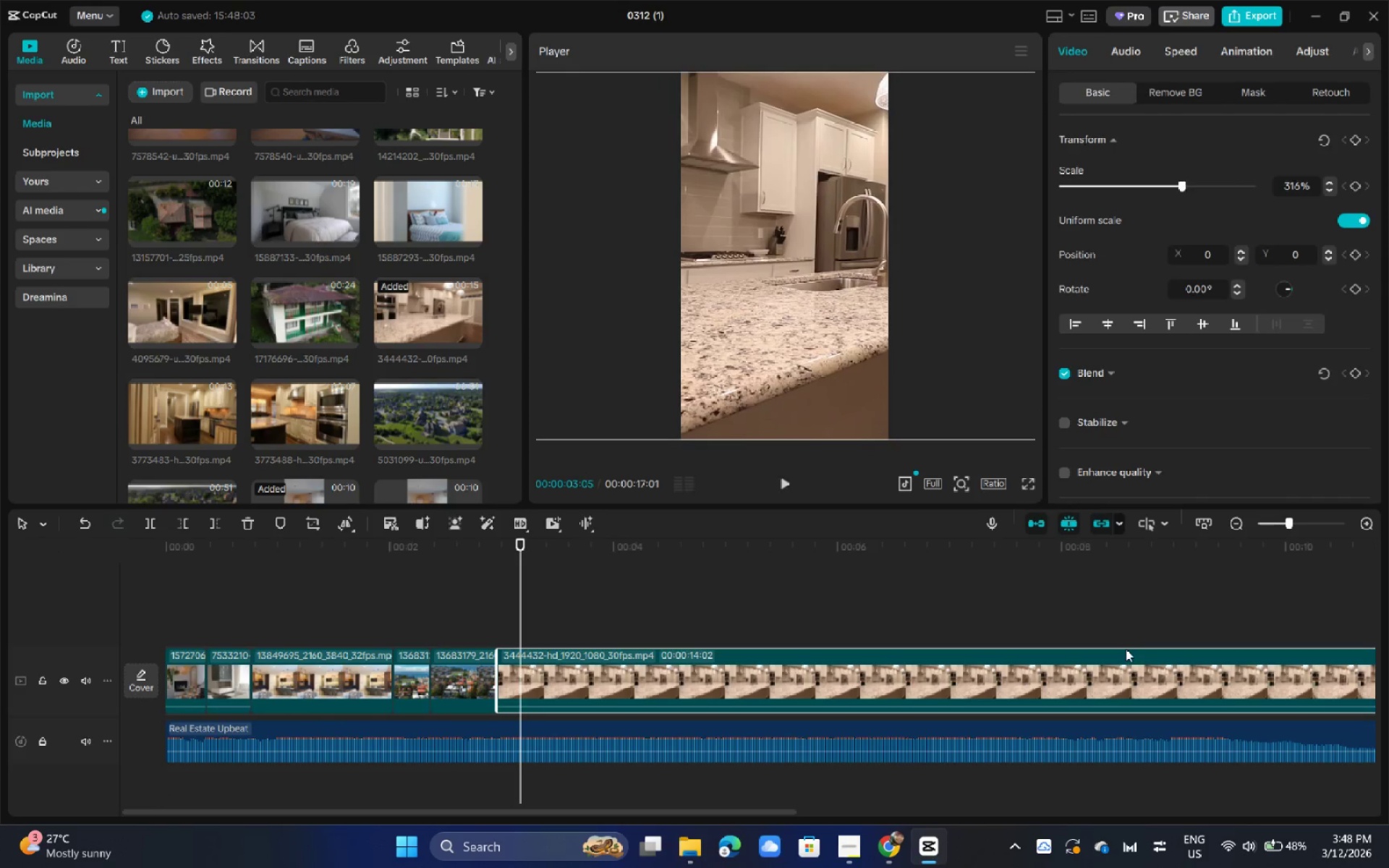 
key(Space)
 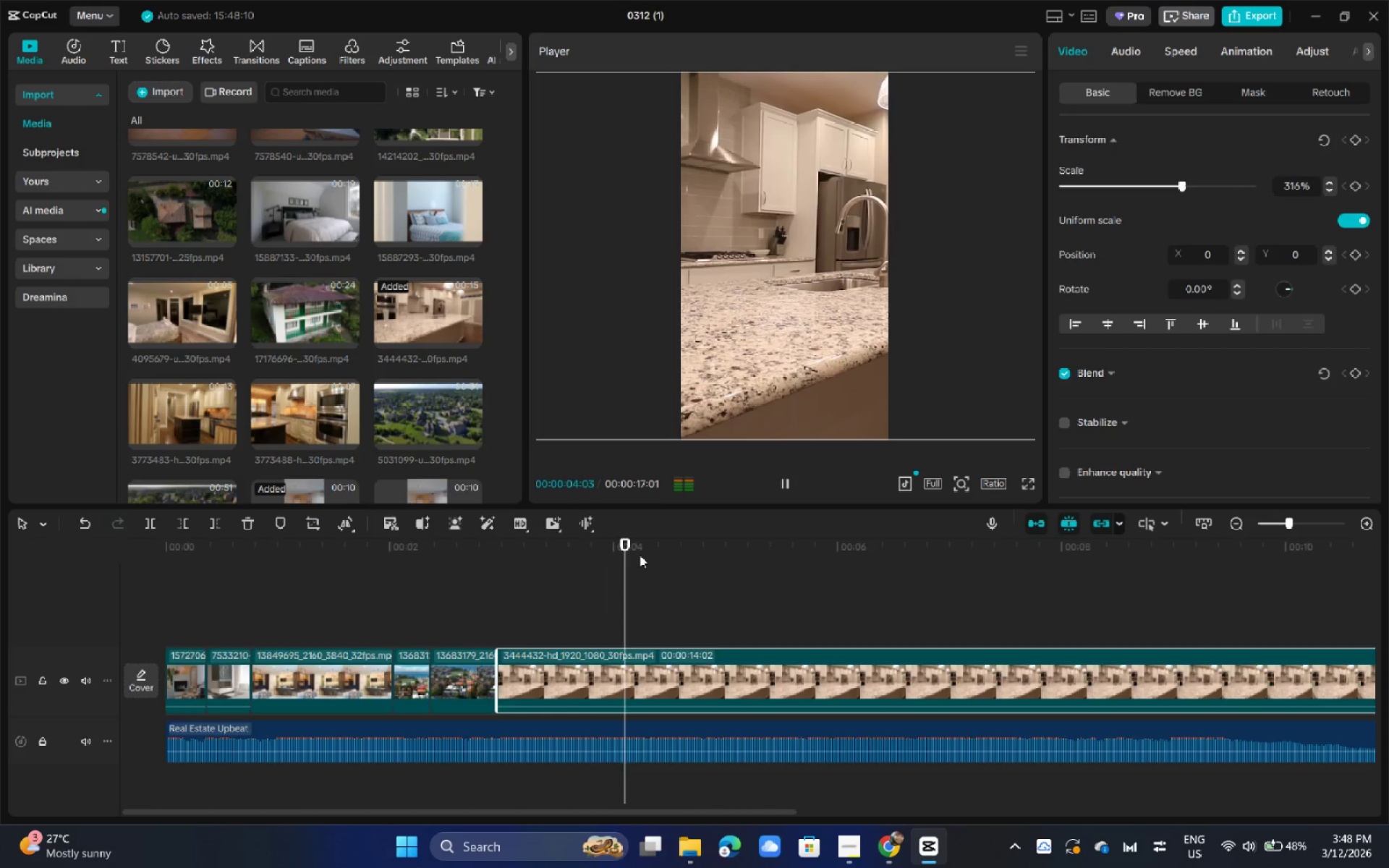 
key(Space)
 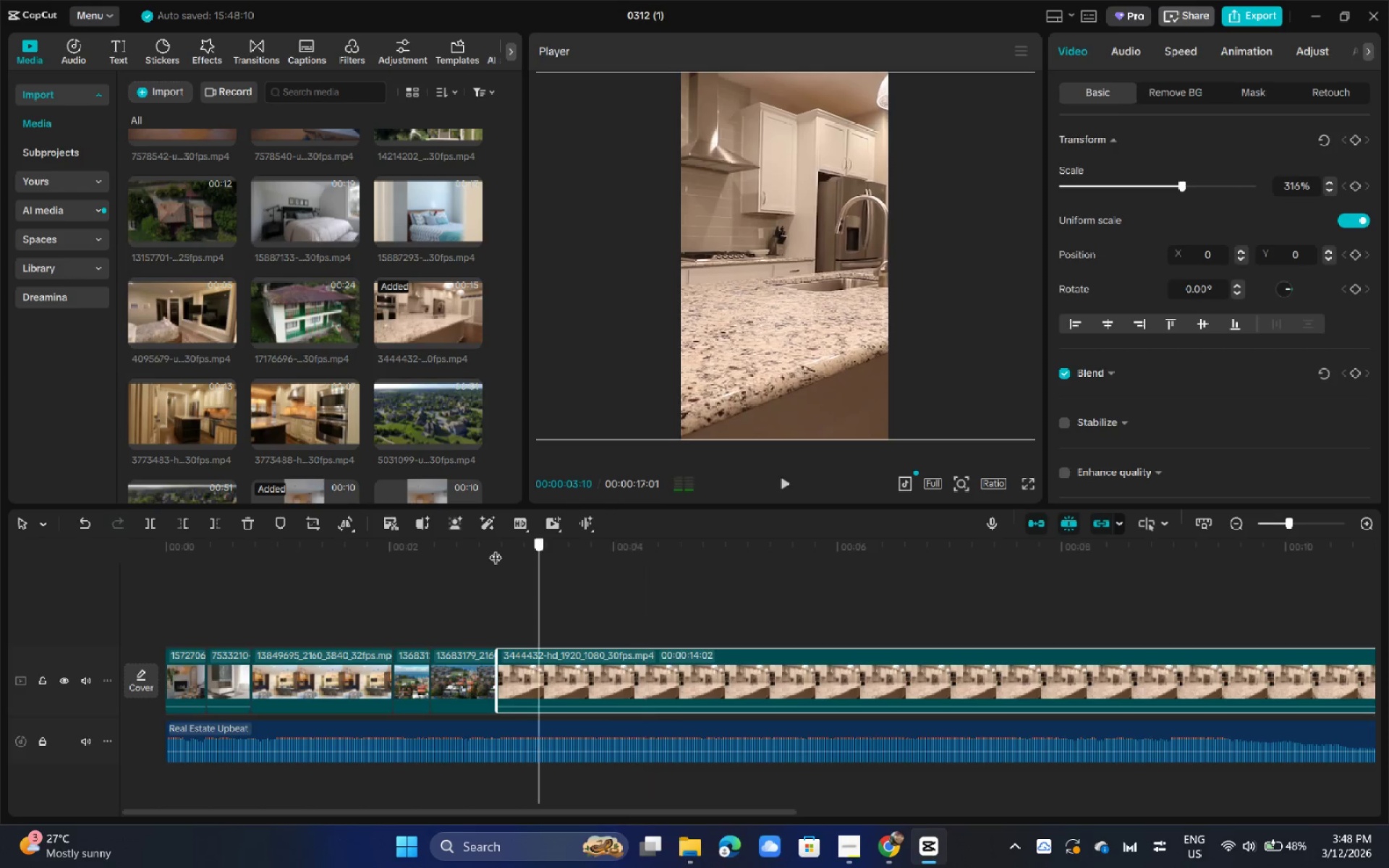 
left_click_drag(start_coordinate=[646, 550], to_coordinate=[472, 548])
 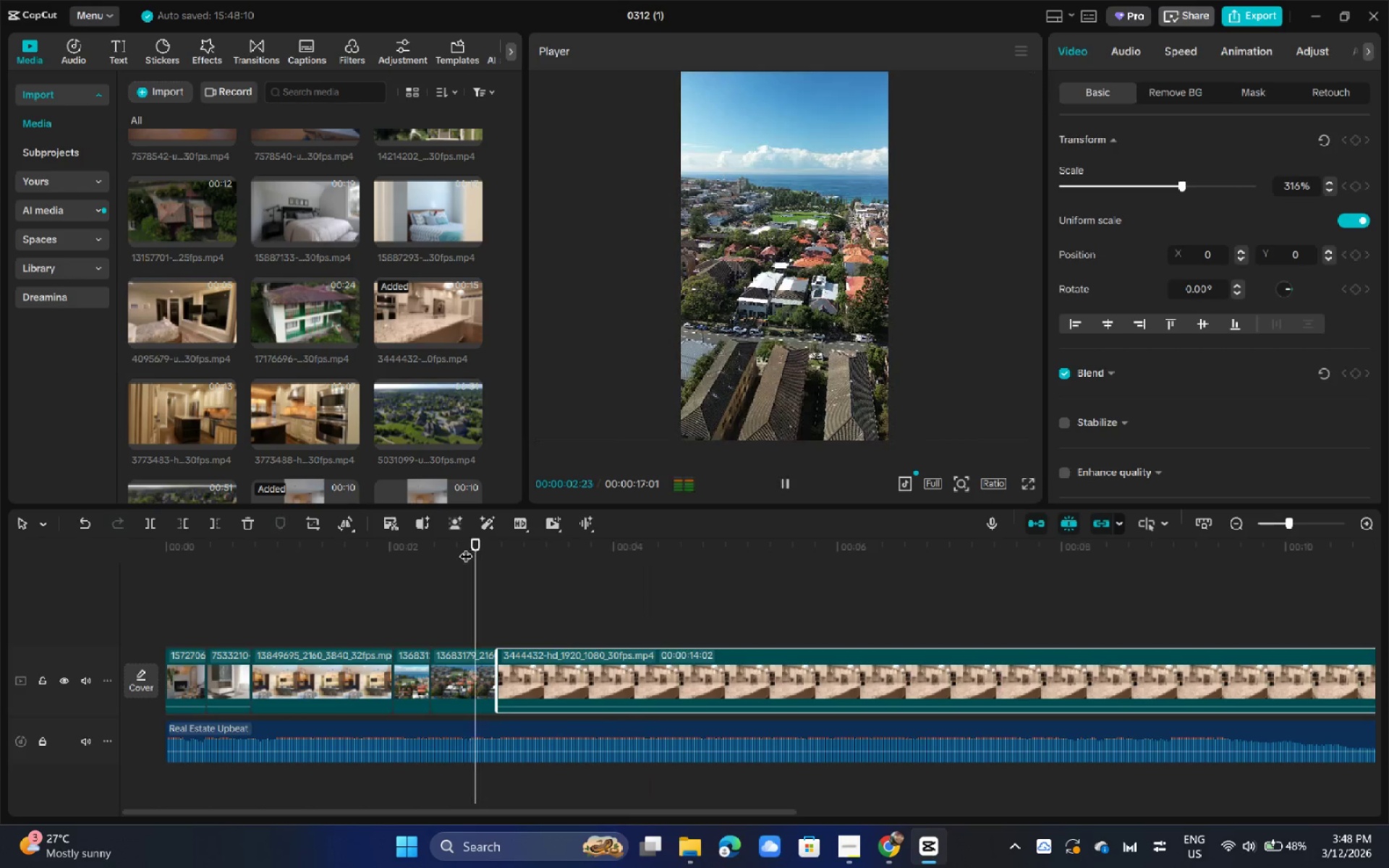 
key(Space)
 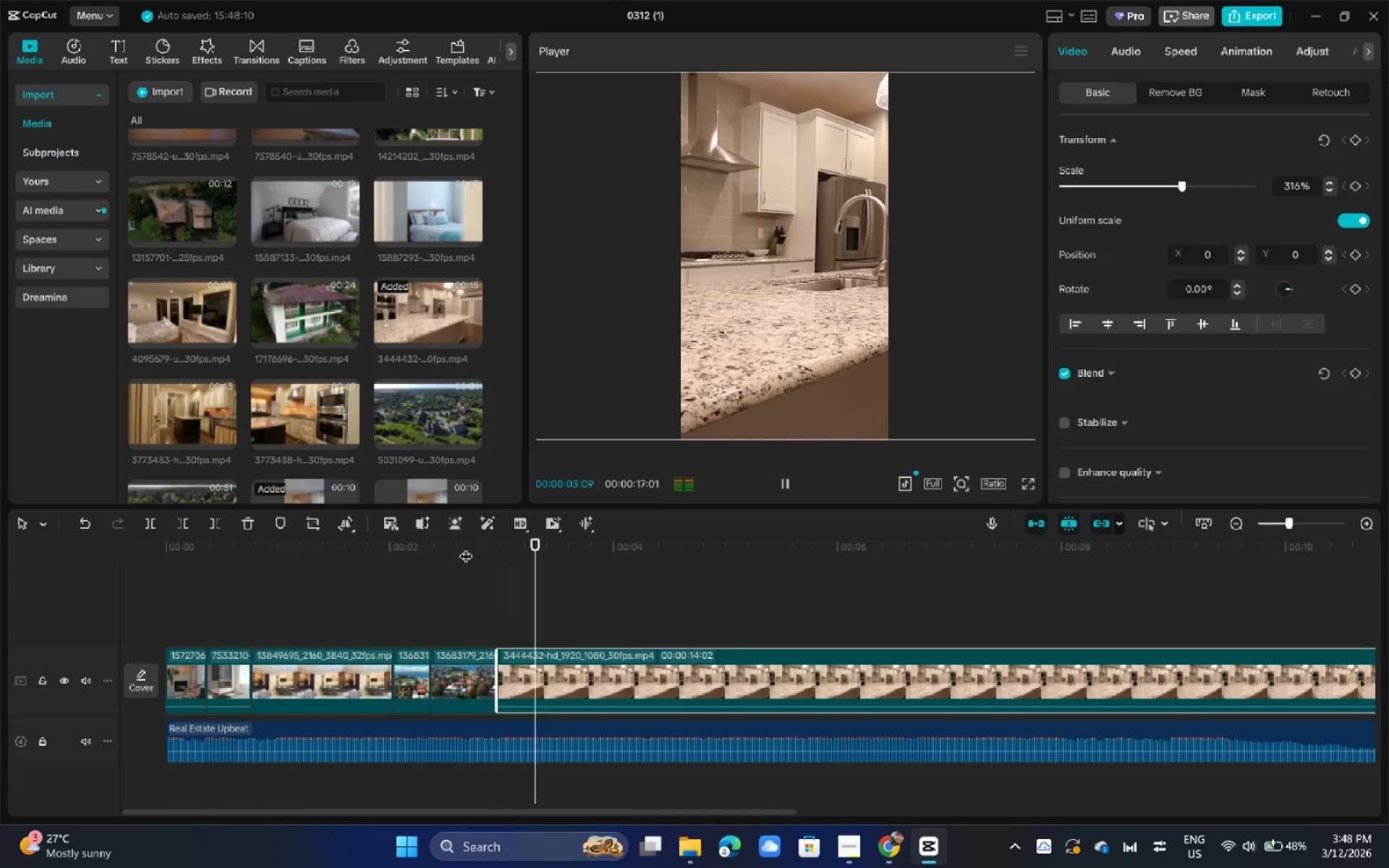 
key(Space)
 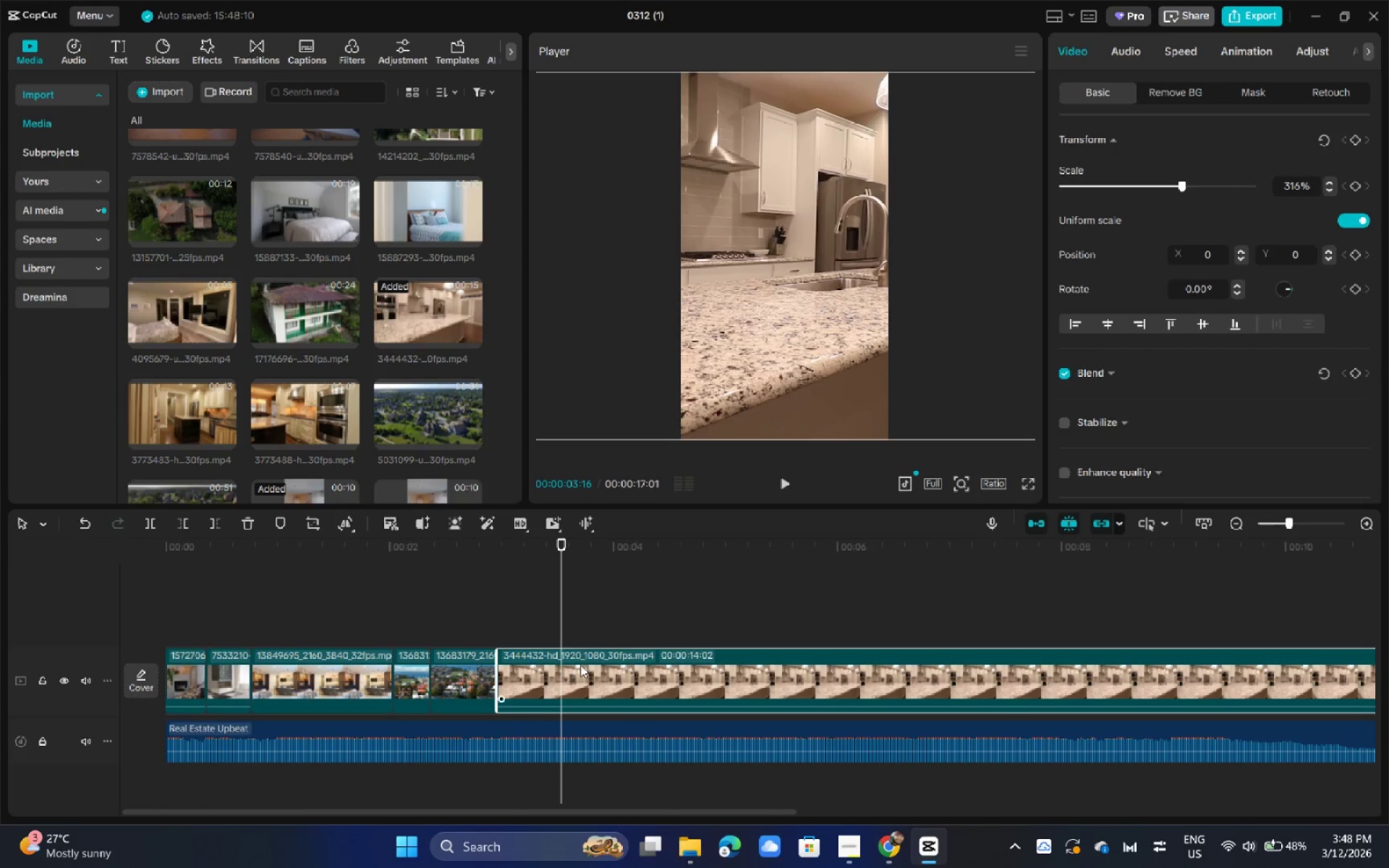 
key(Delete)
 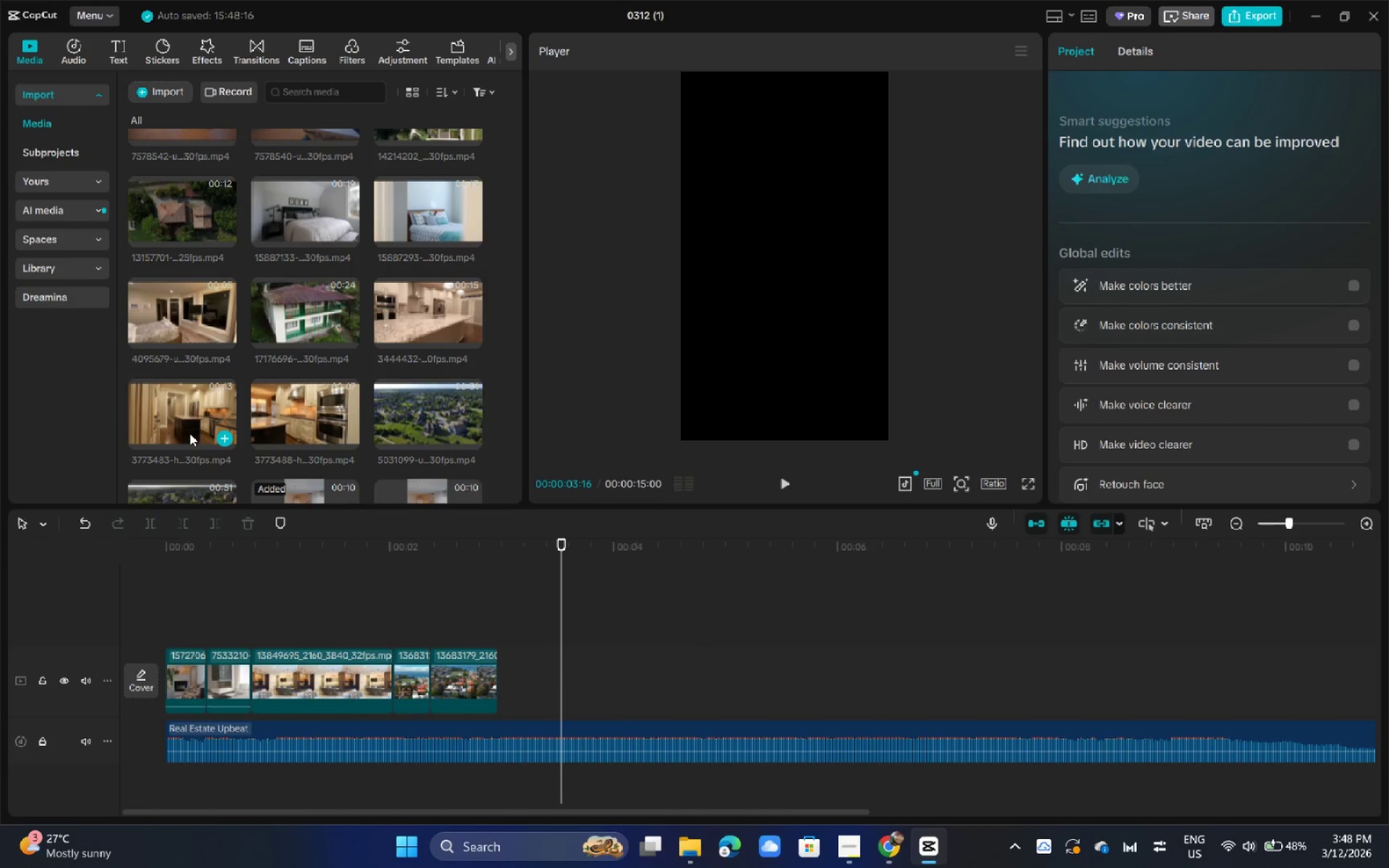 
left_click_drag(start_coordinate=[174, 419], to_coordinate=[186, 414])
 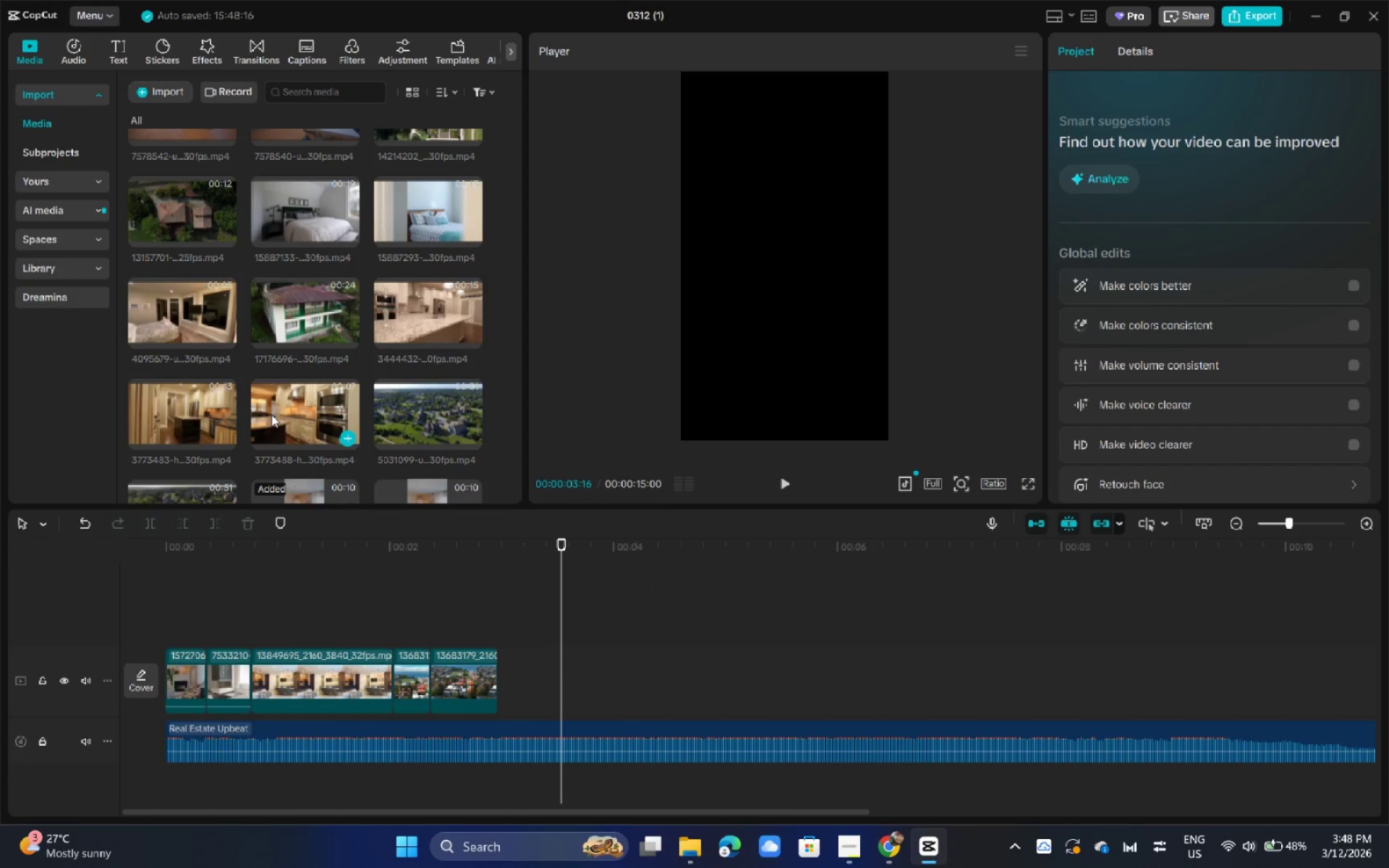 
left_click_drag(start_coordinate=[268, 413], to_coordinate=[527, 681])
 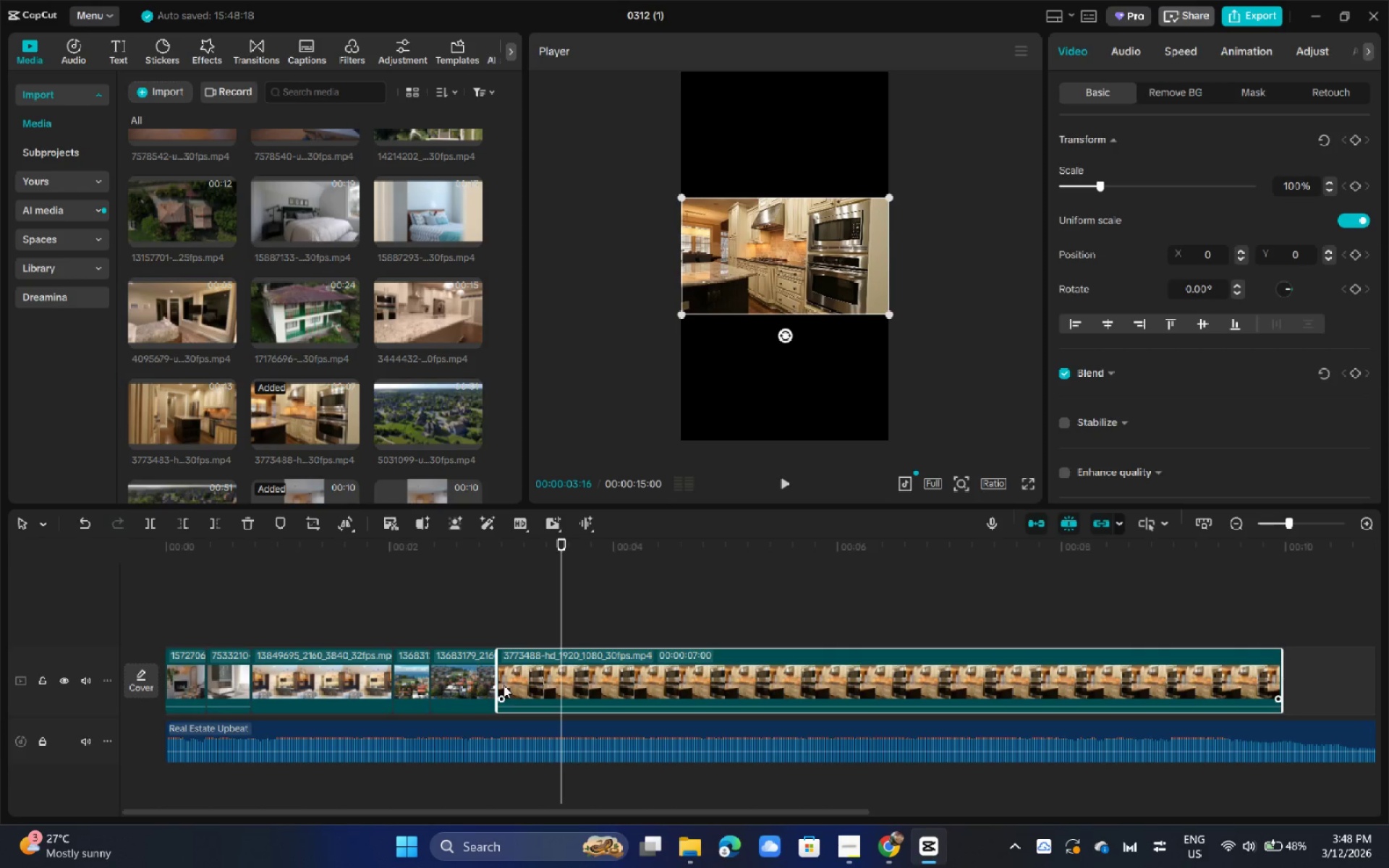 
wait(13.3)
 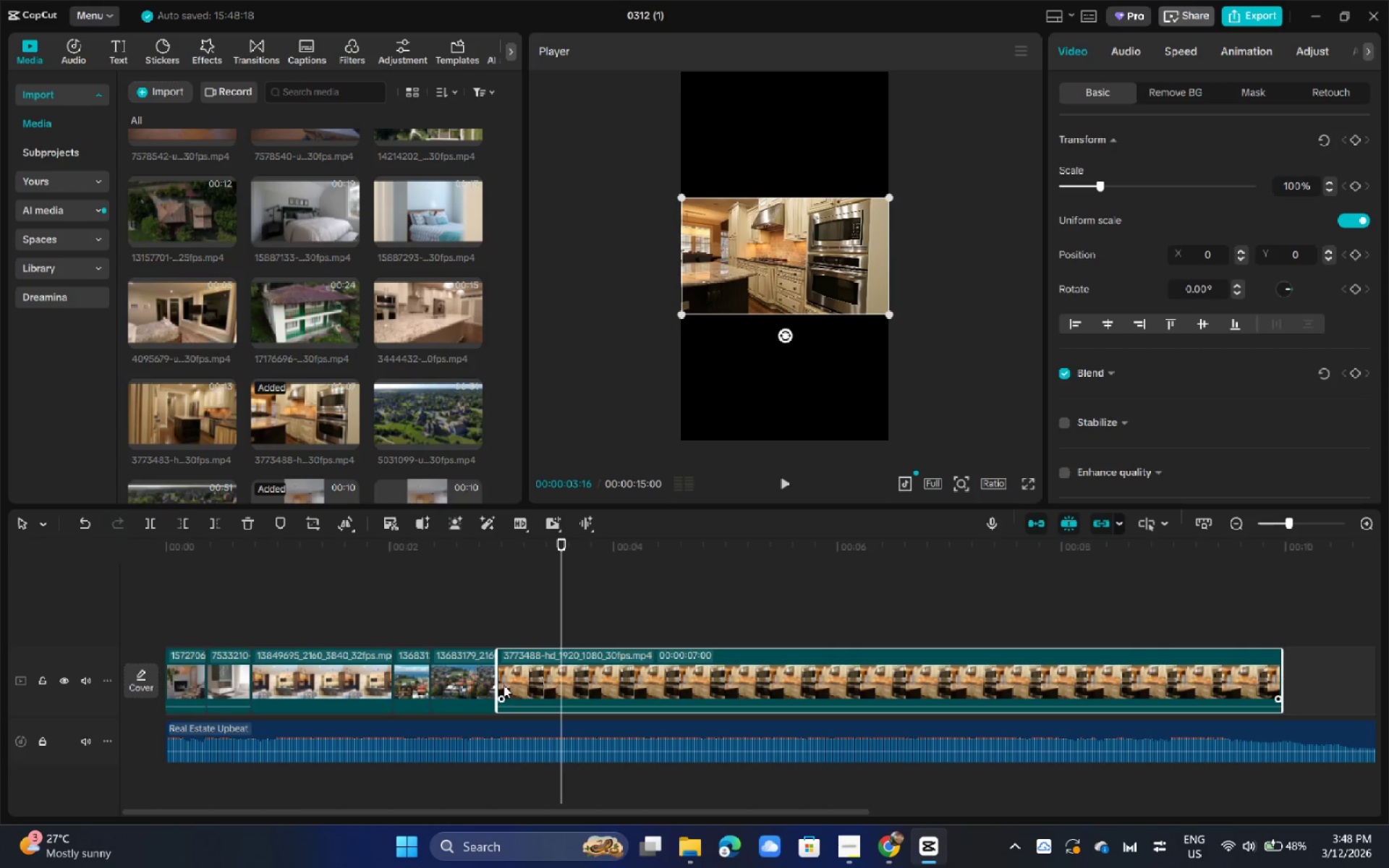 
left_click_drag(start_coordinate=[198, 548], to_coordinate=[69, 542])
 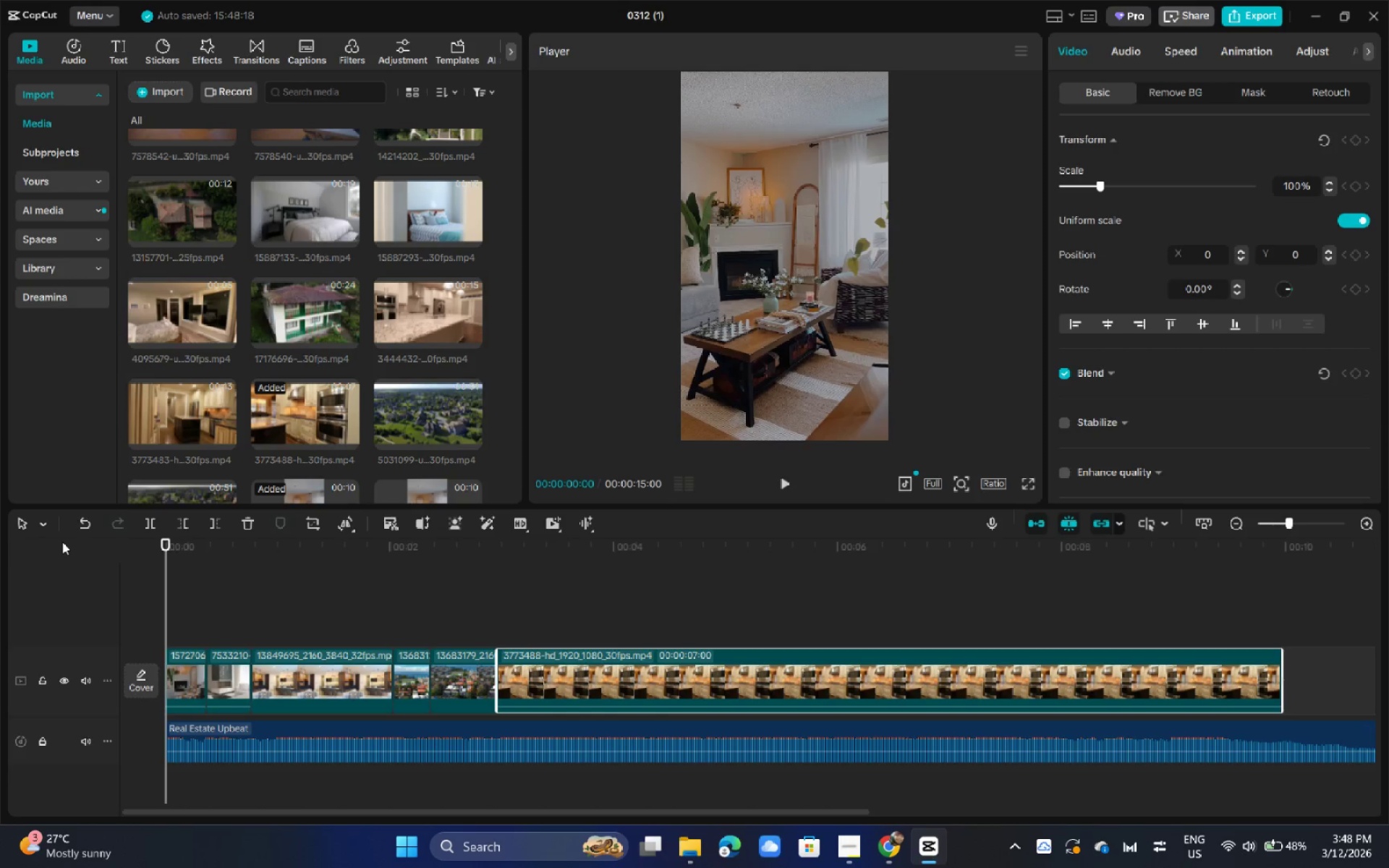 
key(Space)
 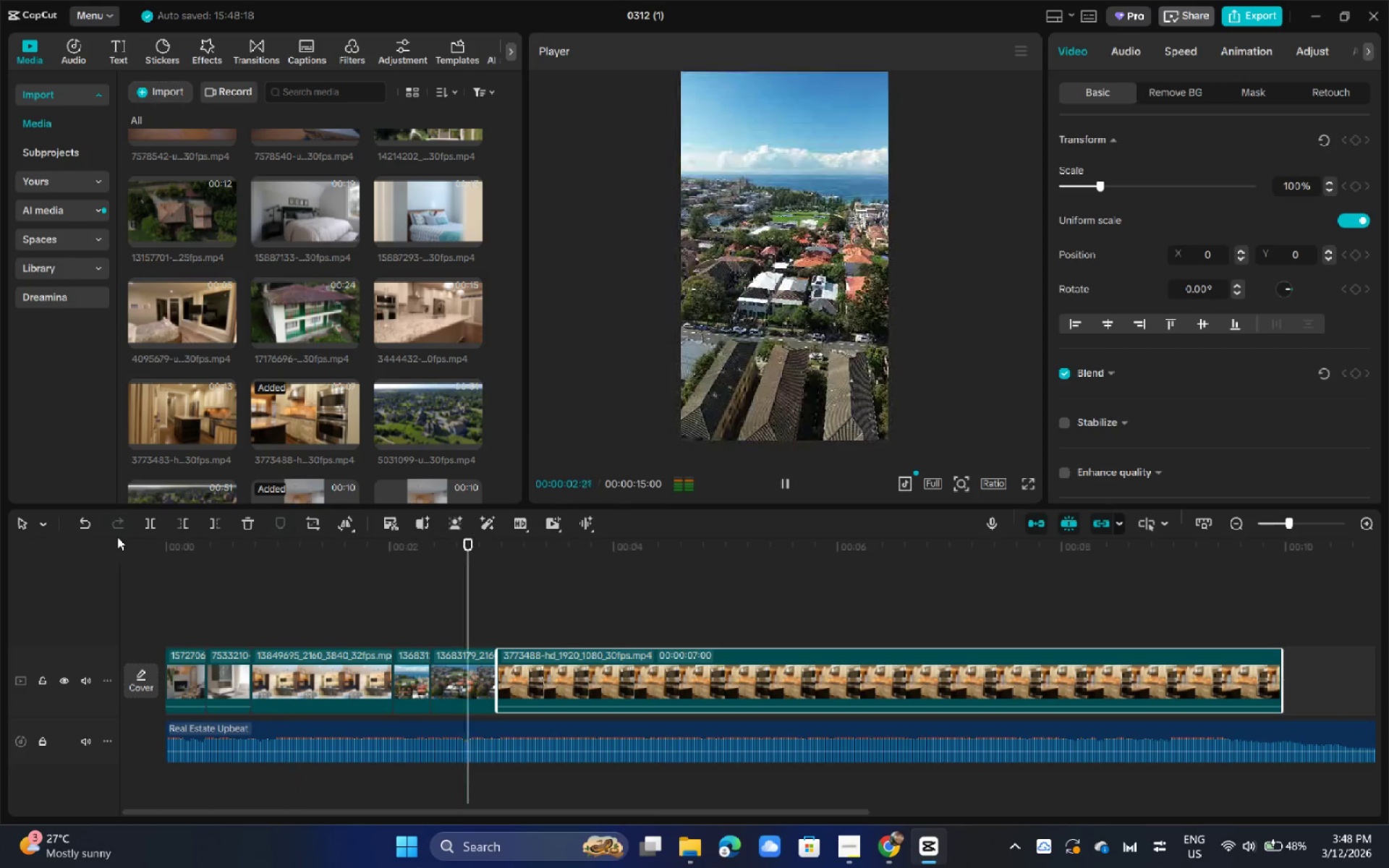 
key(Space)
 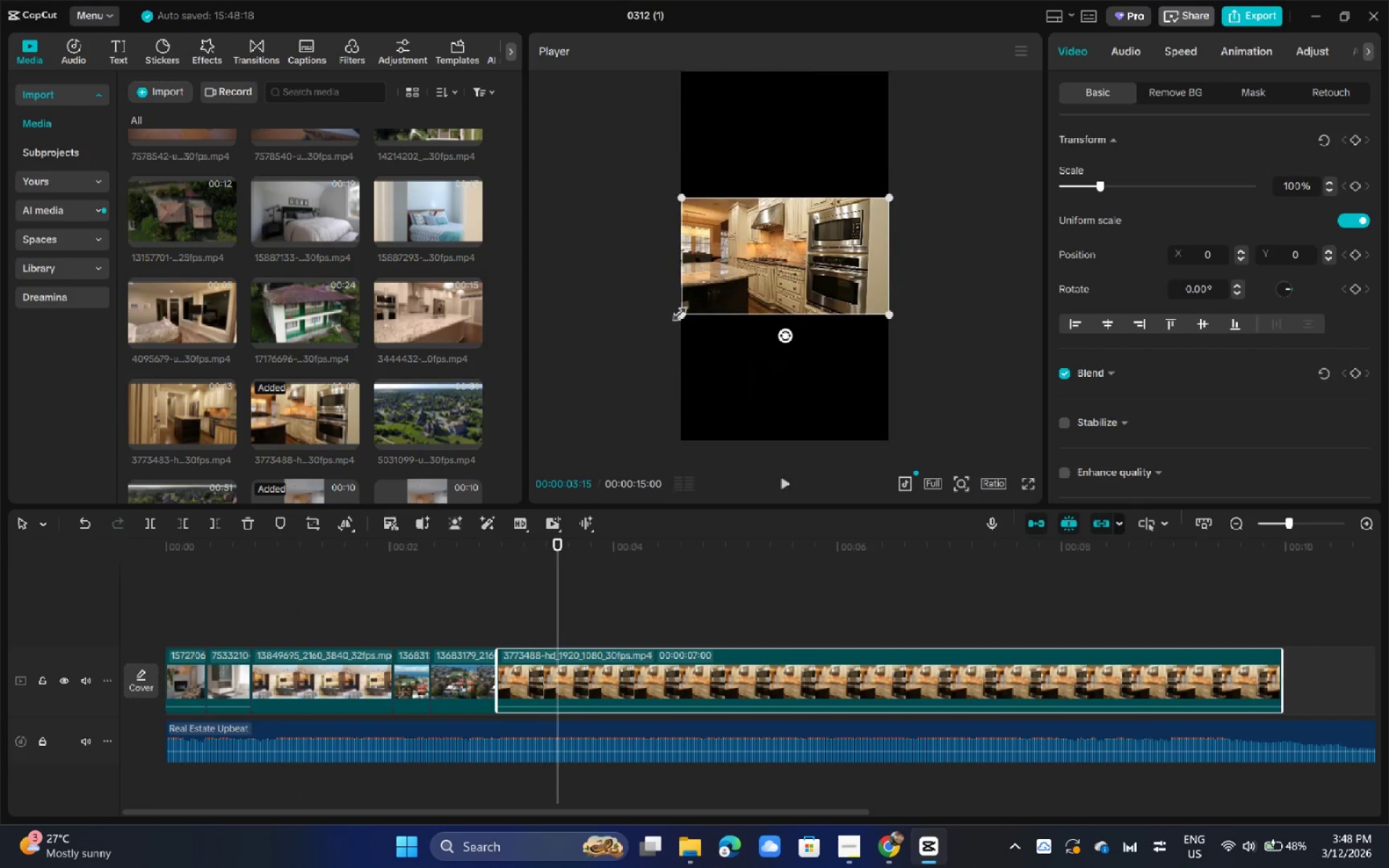 
left_click_drag(start_coordinate=[680, 318], to_coordinate=[449, 644])
 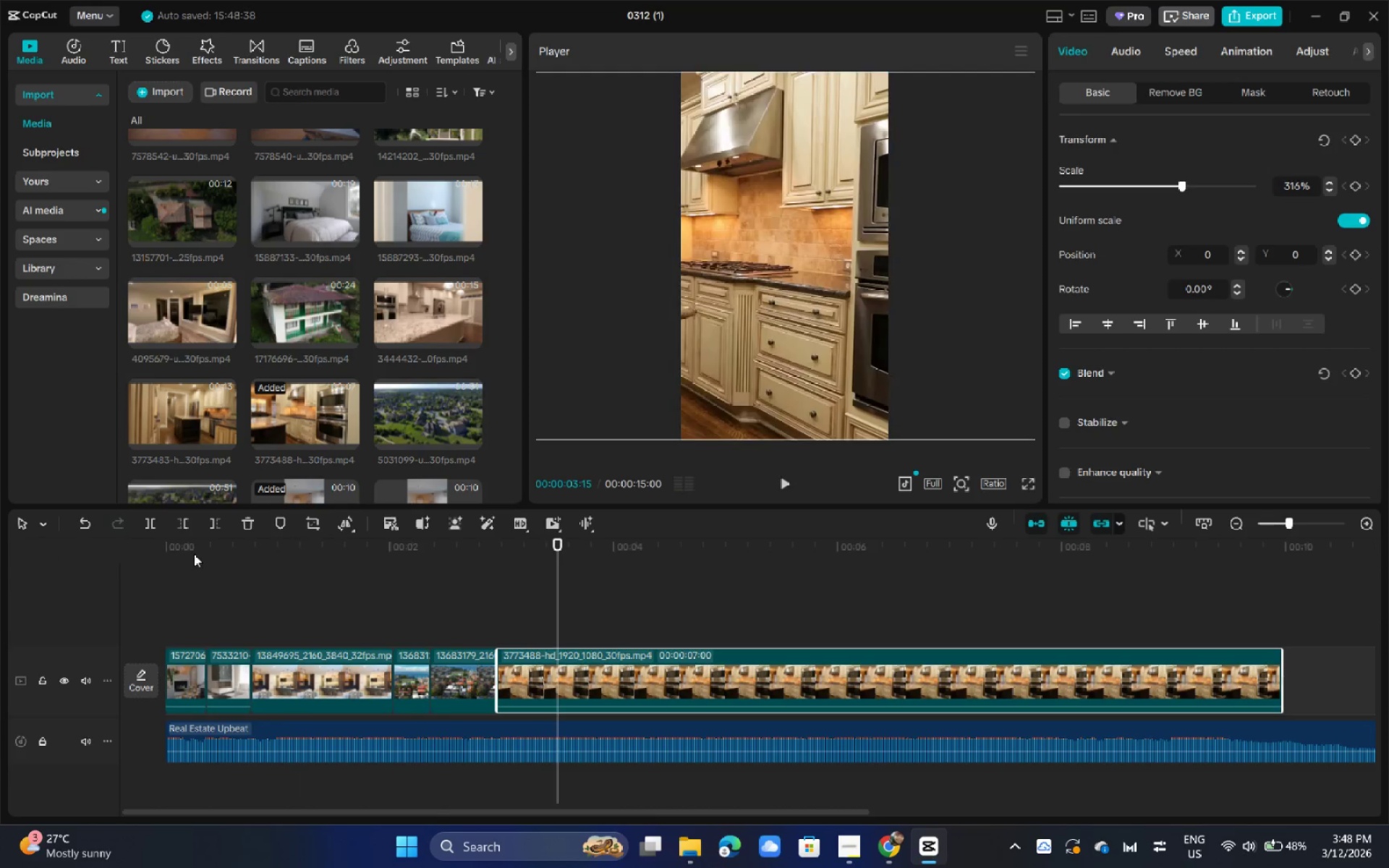 
left_click_drag(start_coordinate=[194, 554], to_coordinate=[77, 569])
 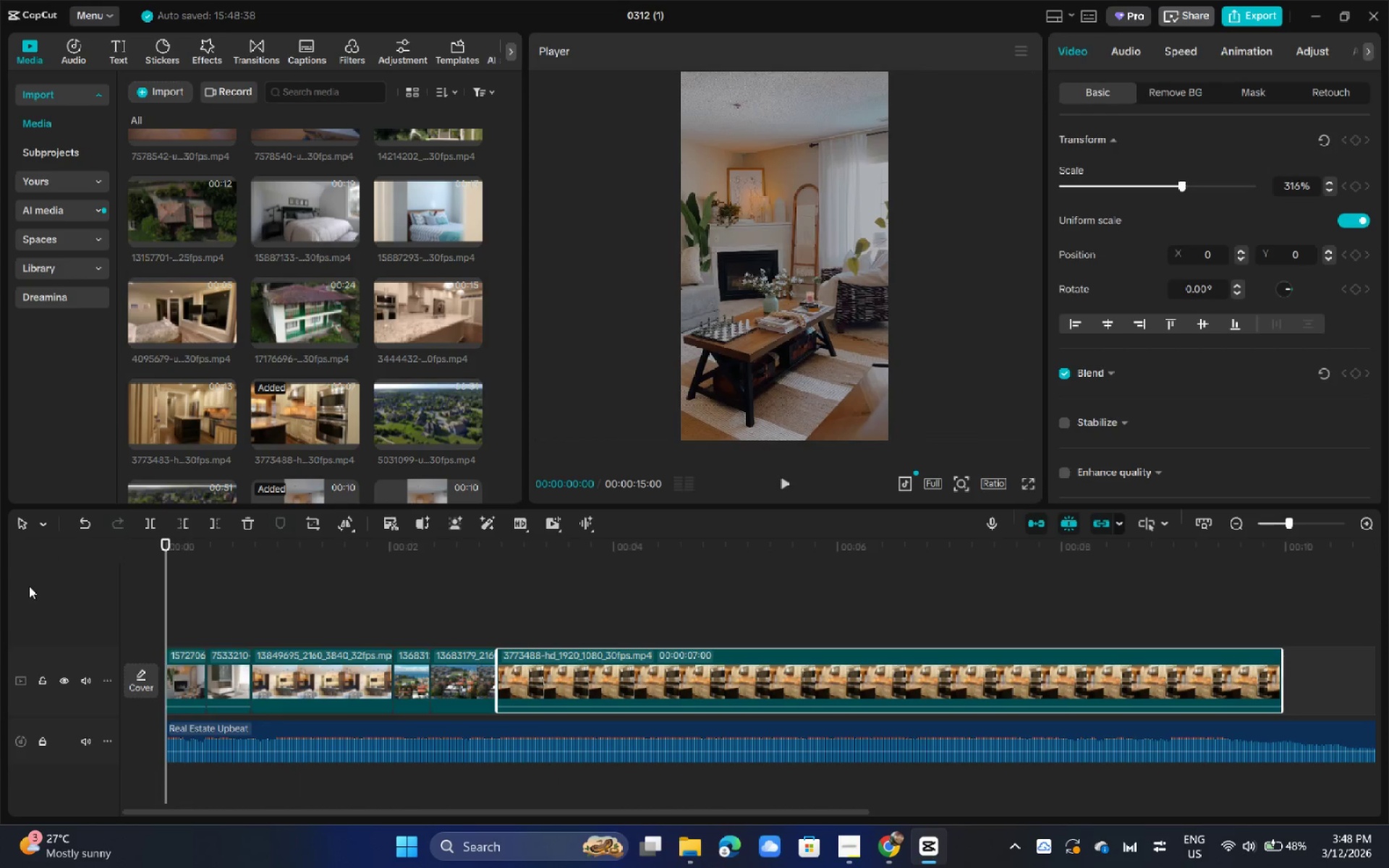 
key(Space)
 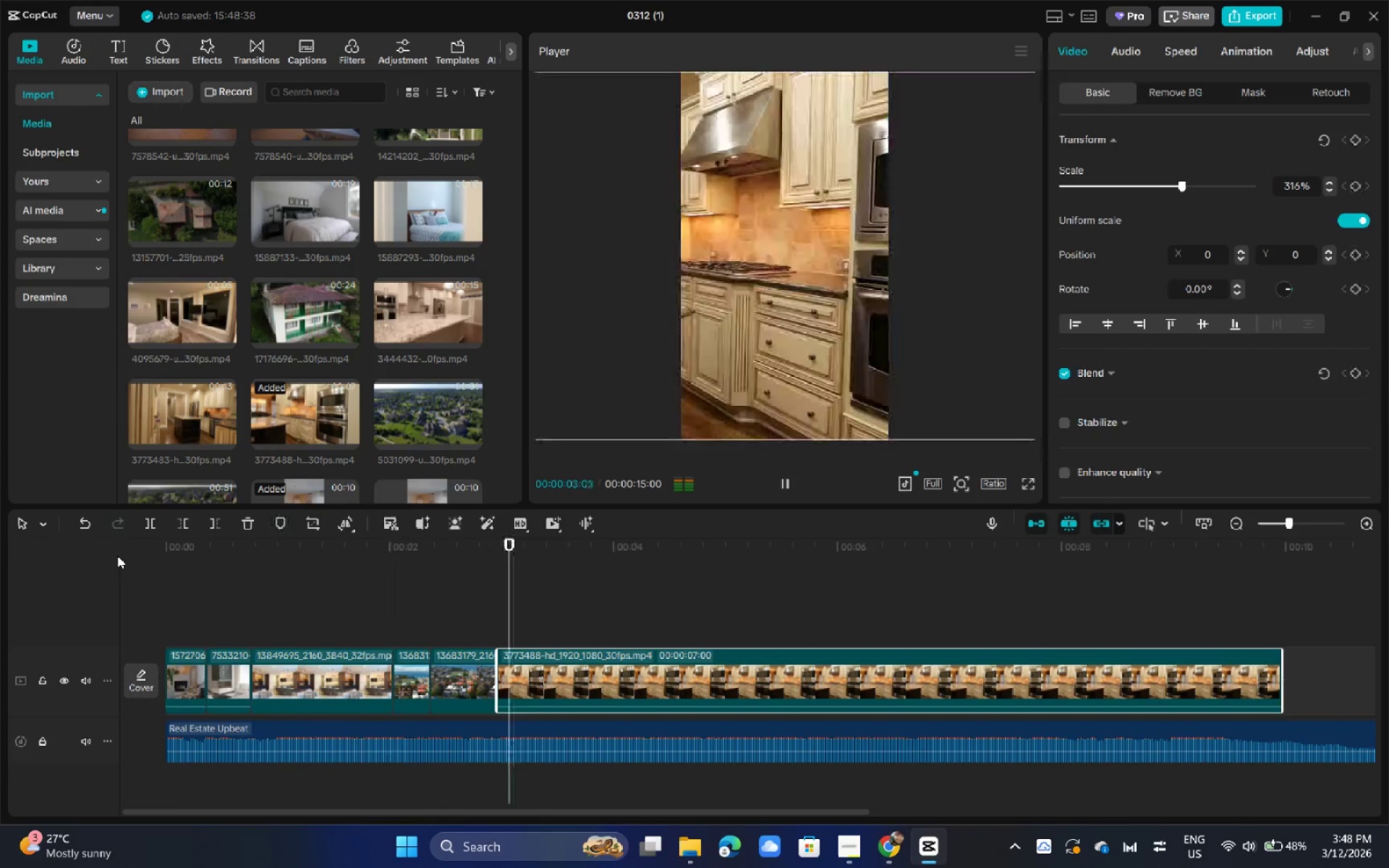 
key(Space)
 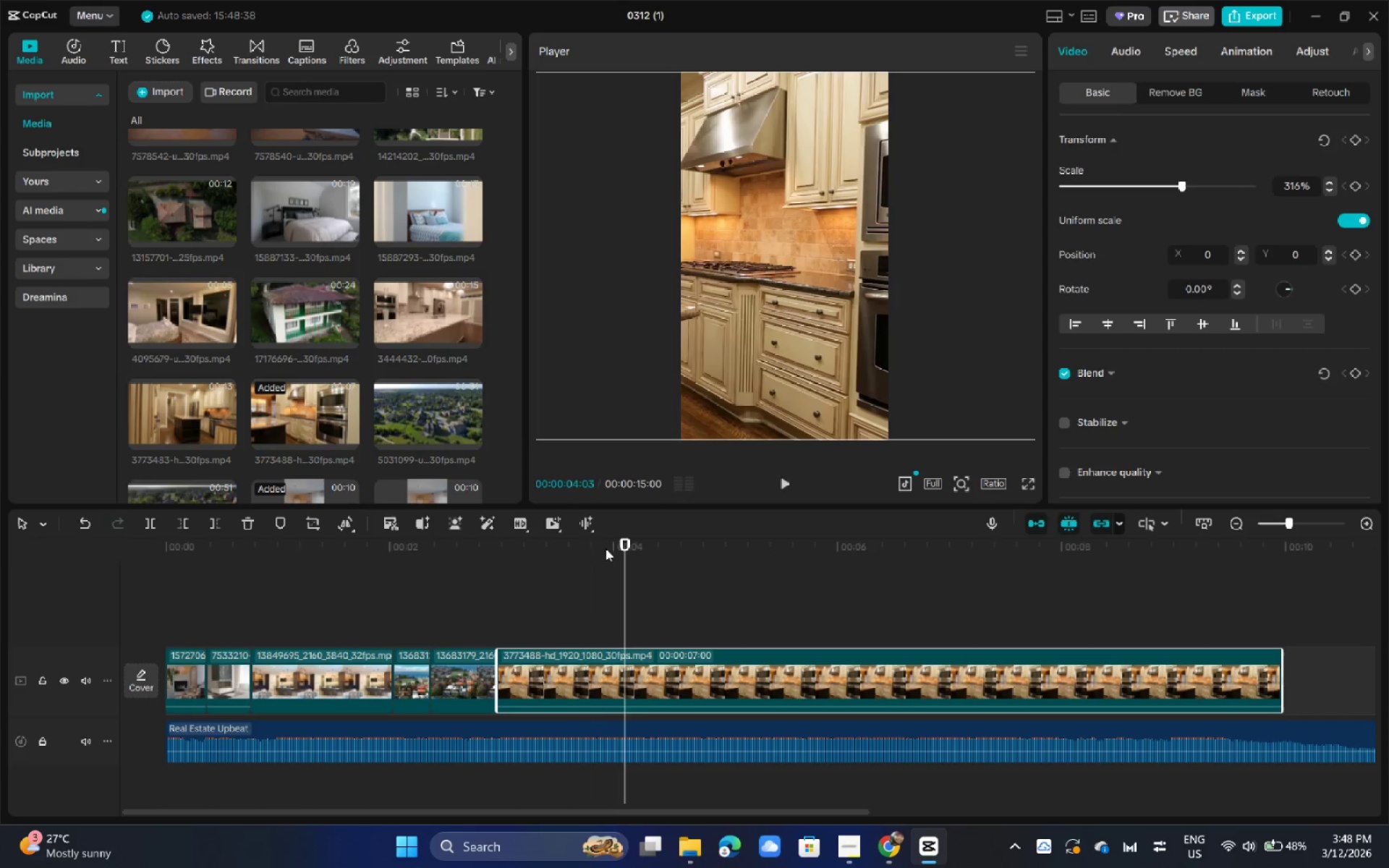 
key(Space)
 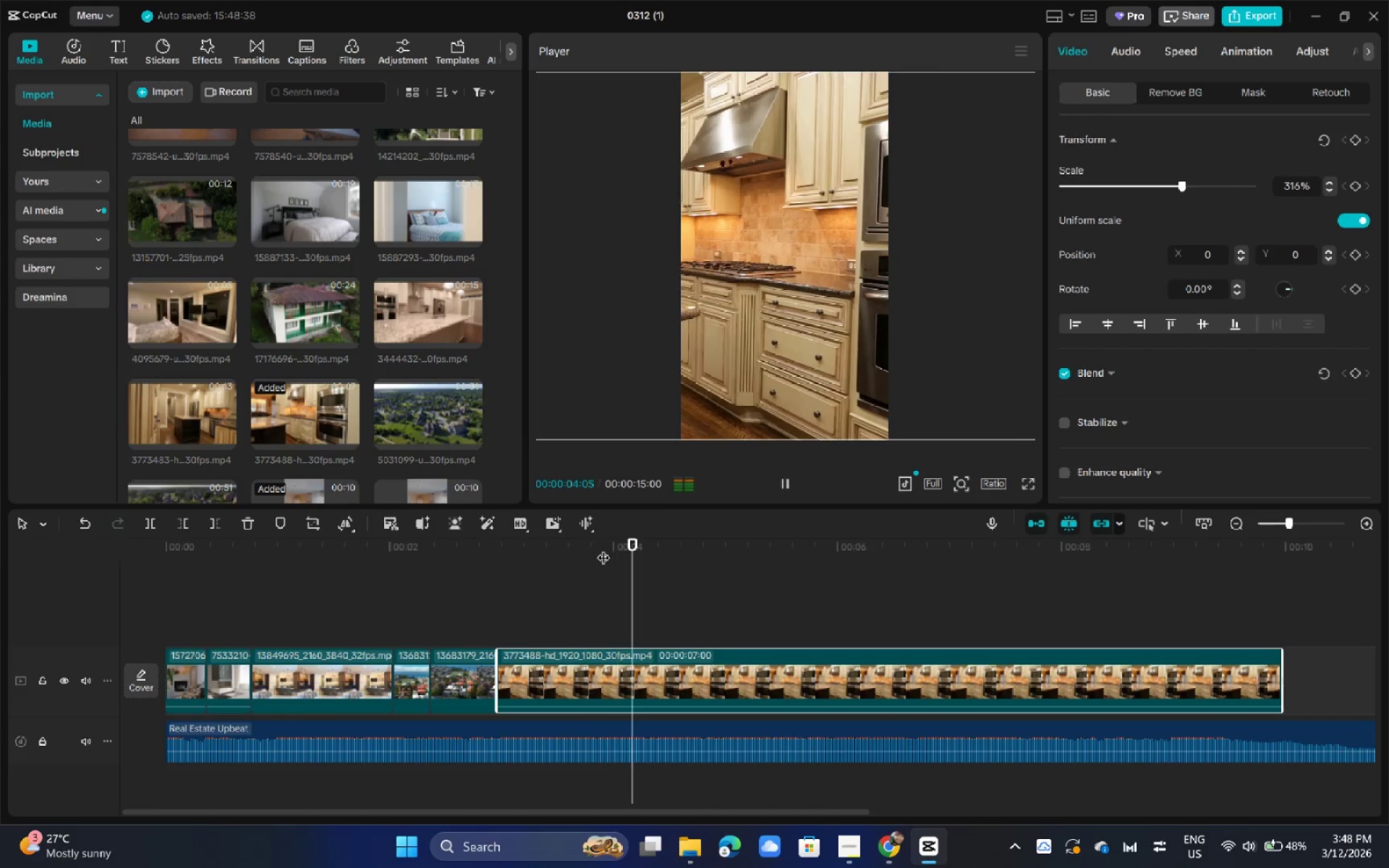 
key(Space)
 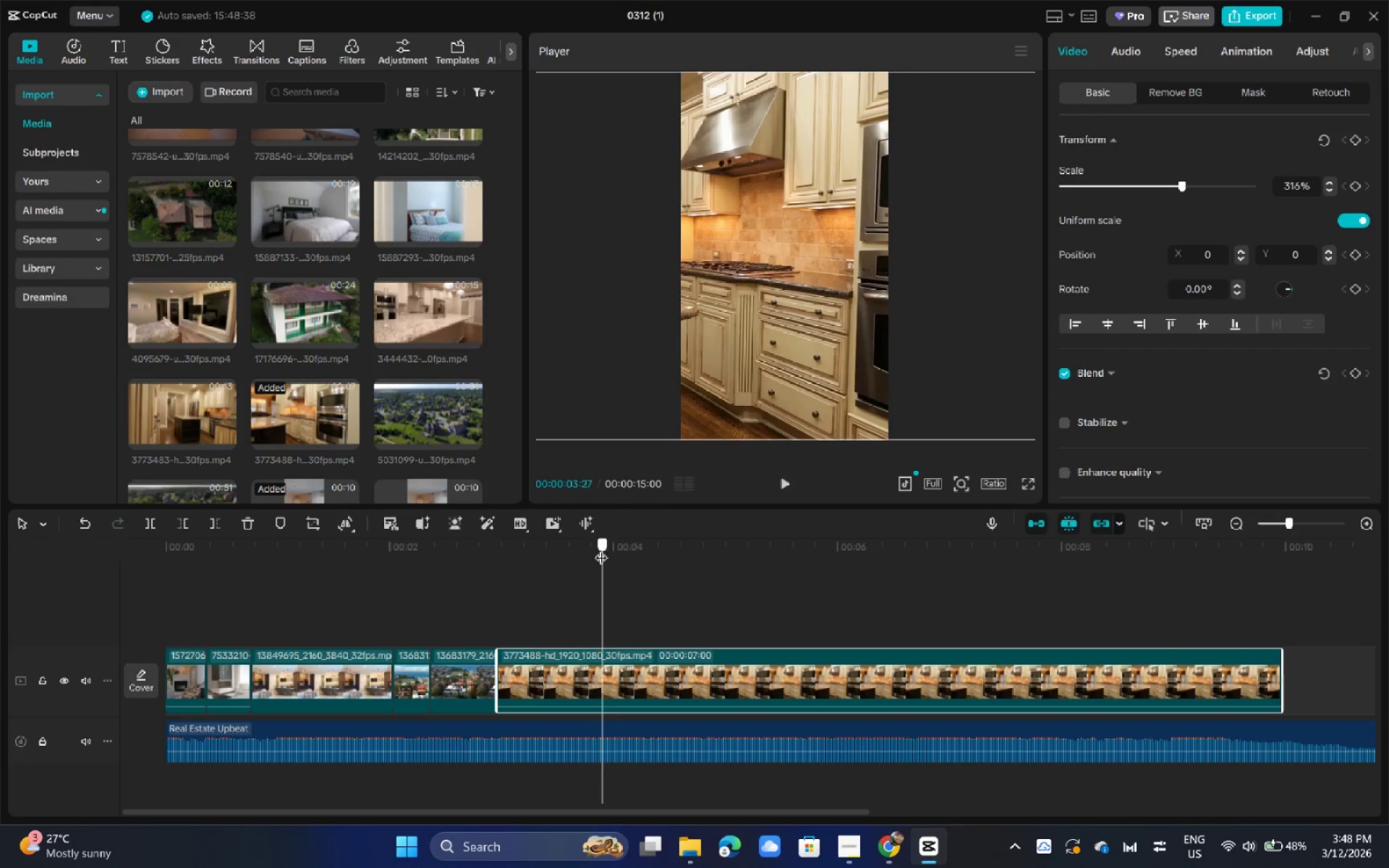 
key(Space)
 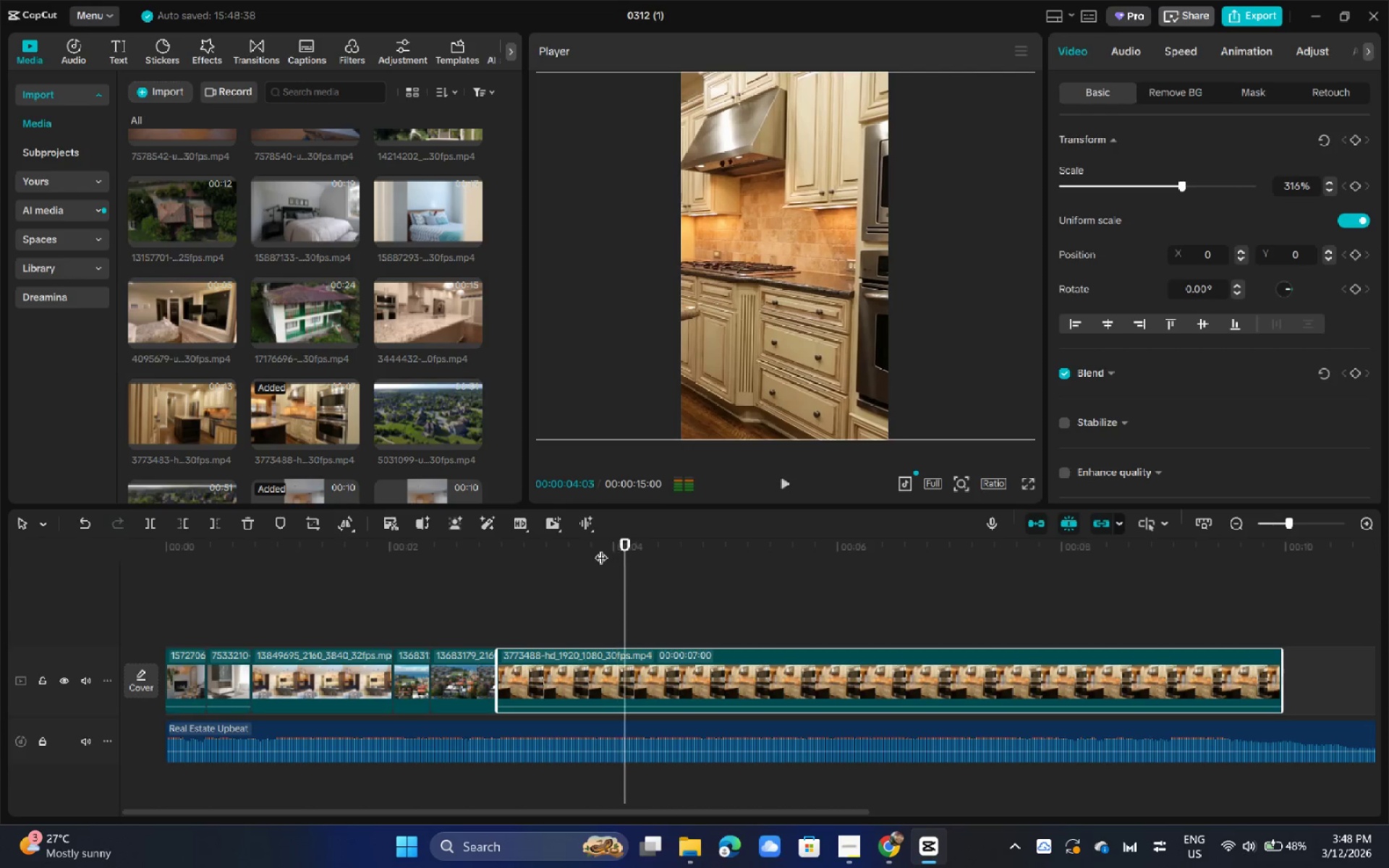 
key(Space)
 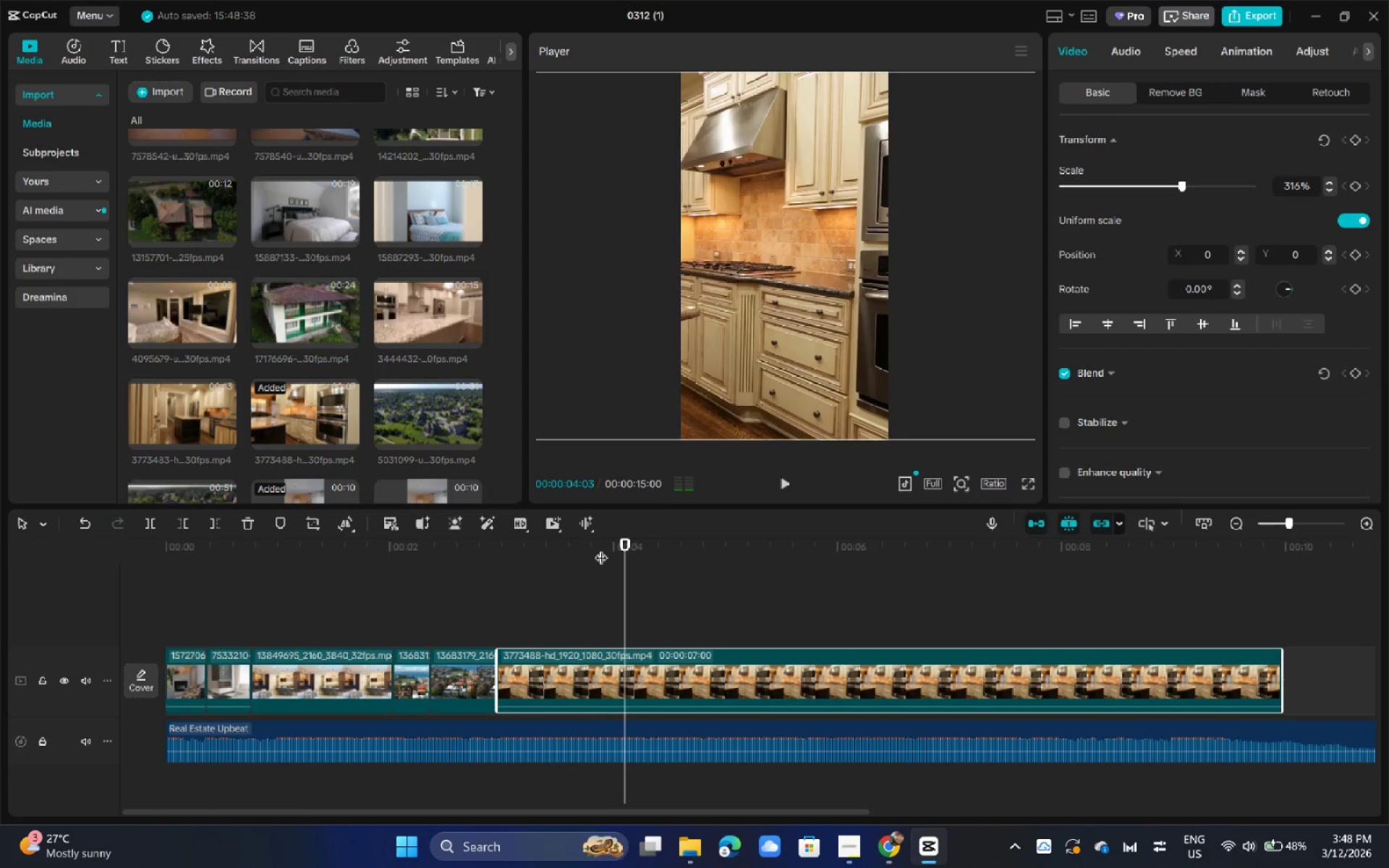 
left_click([601, 548])
 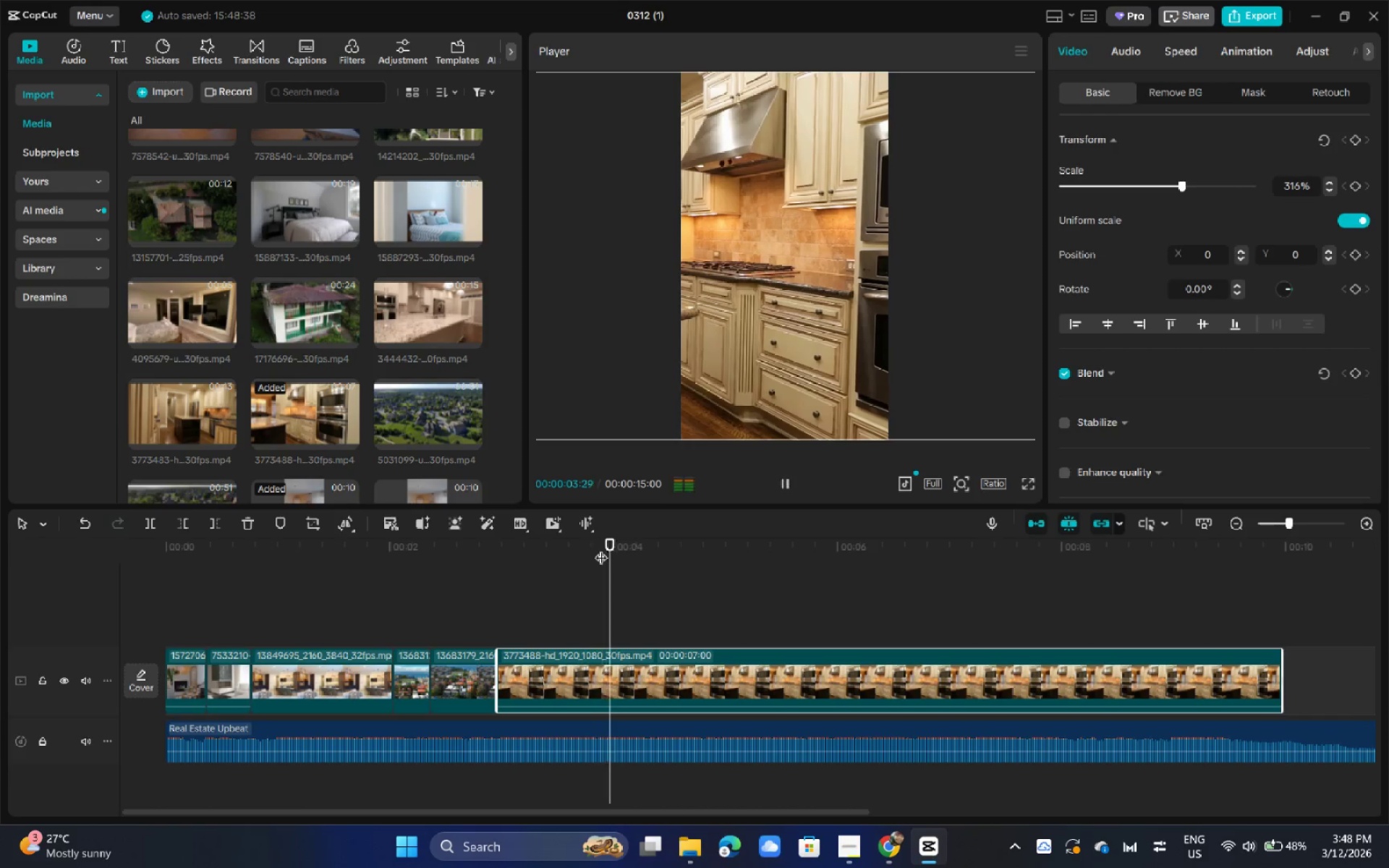 
key(Space)
 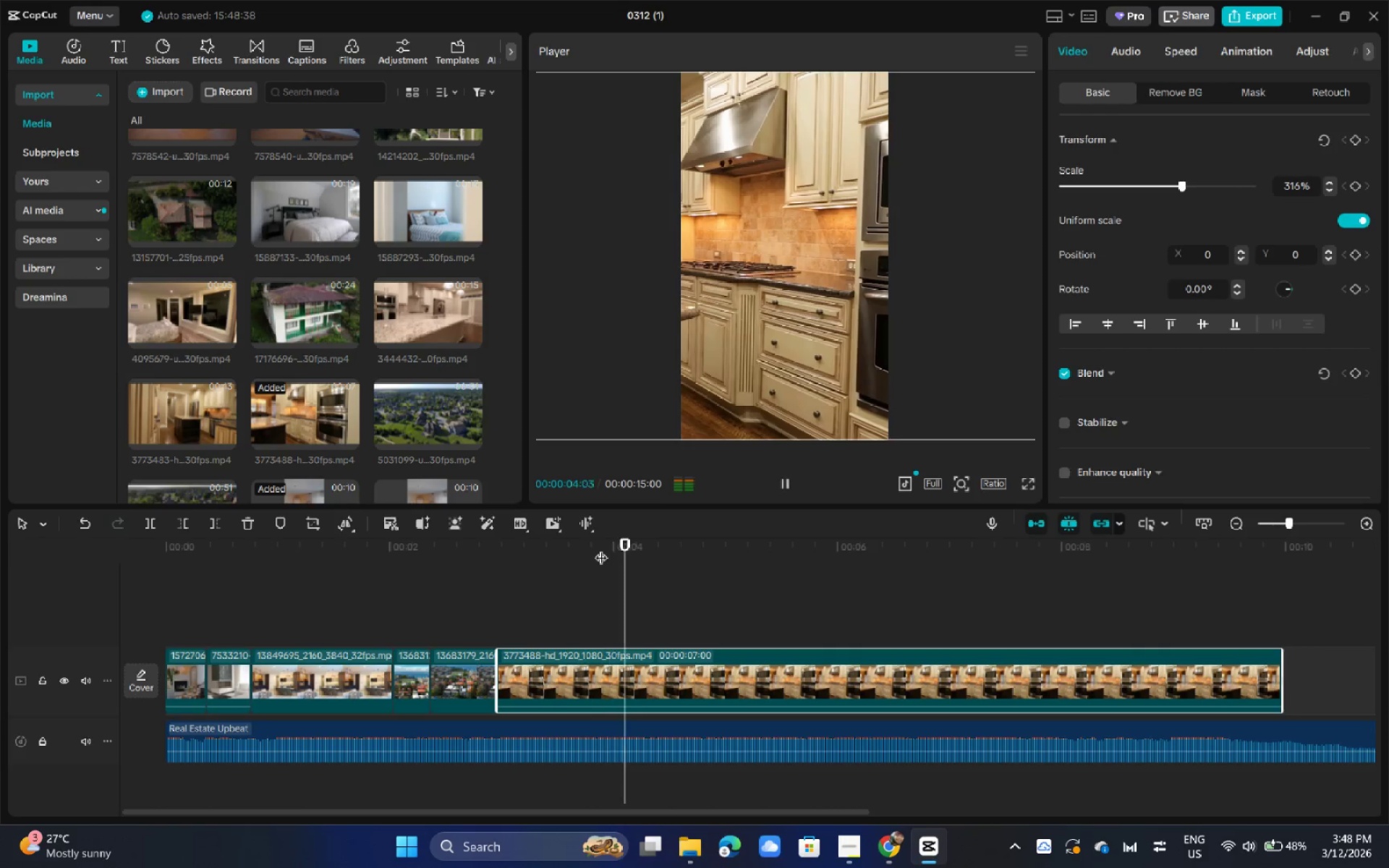 
key(Space)
 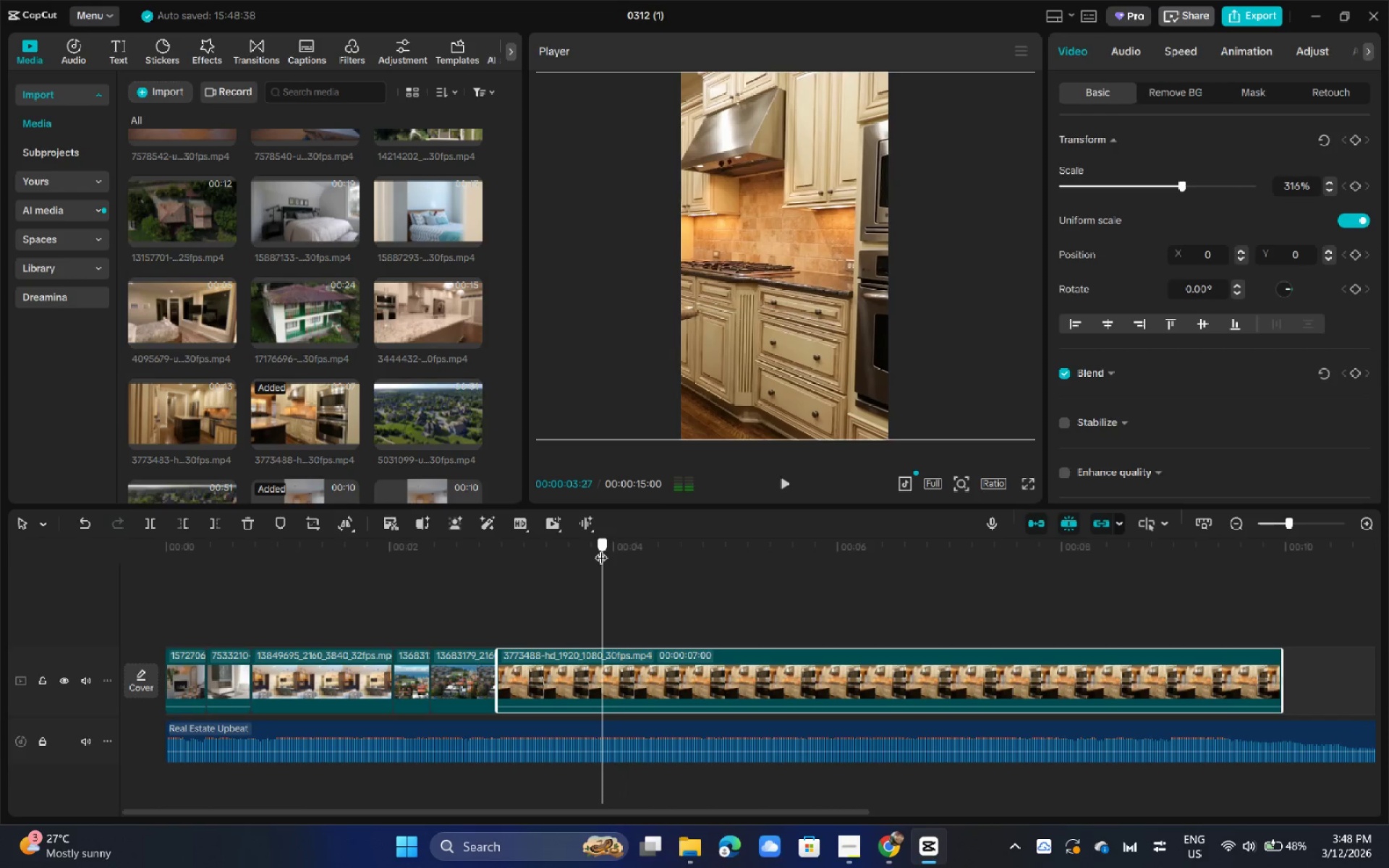 
left_click_drag(start_coordinate=[601, 548], to_coordinate=[572, 549])
 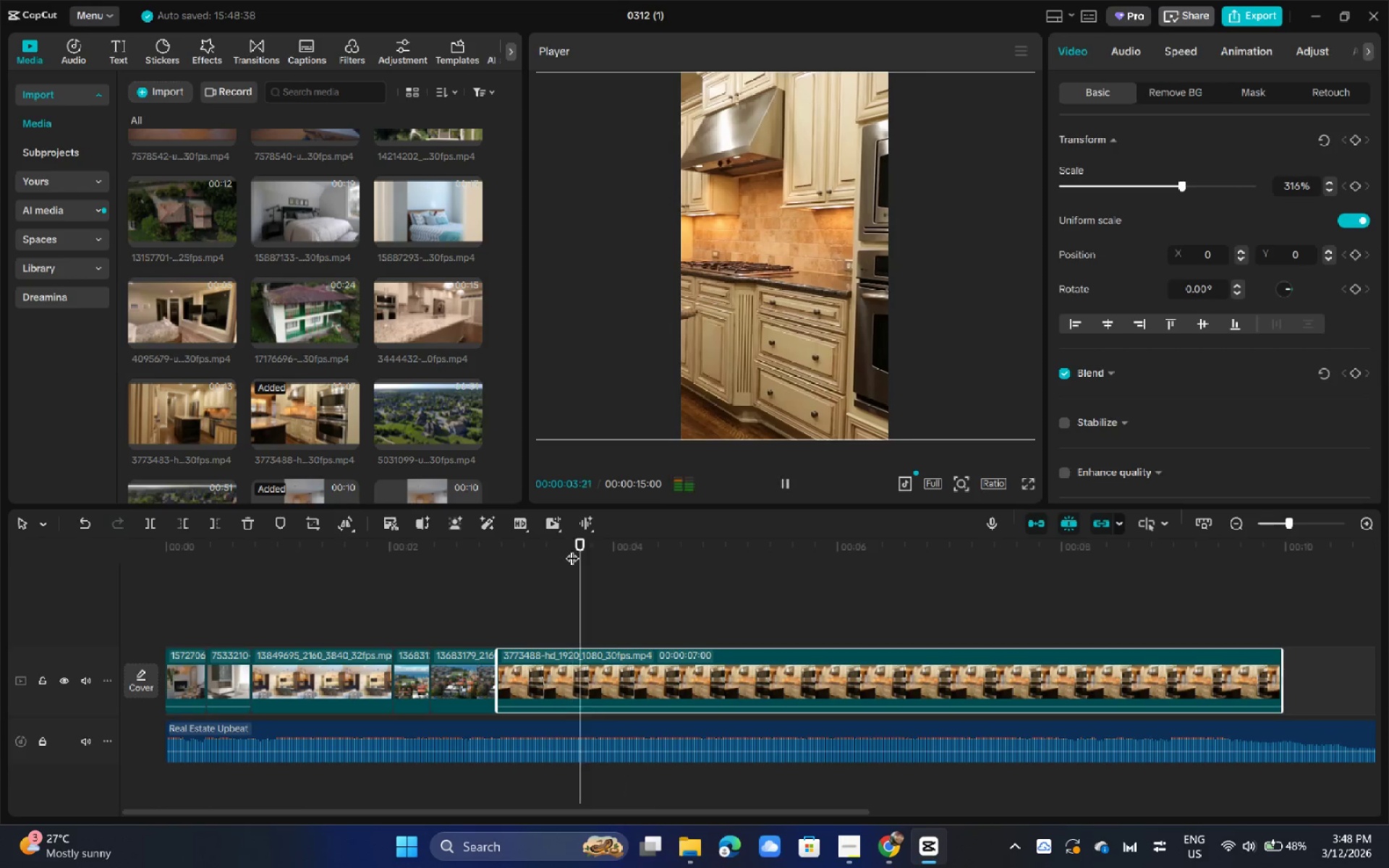 
key(Space)
 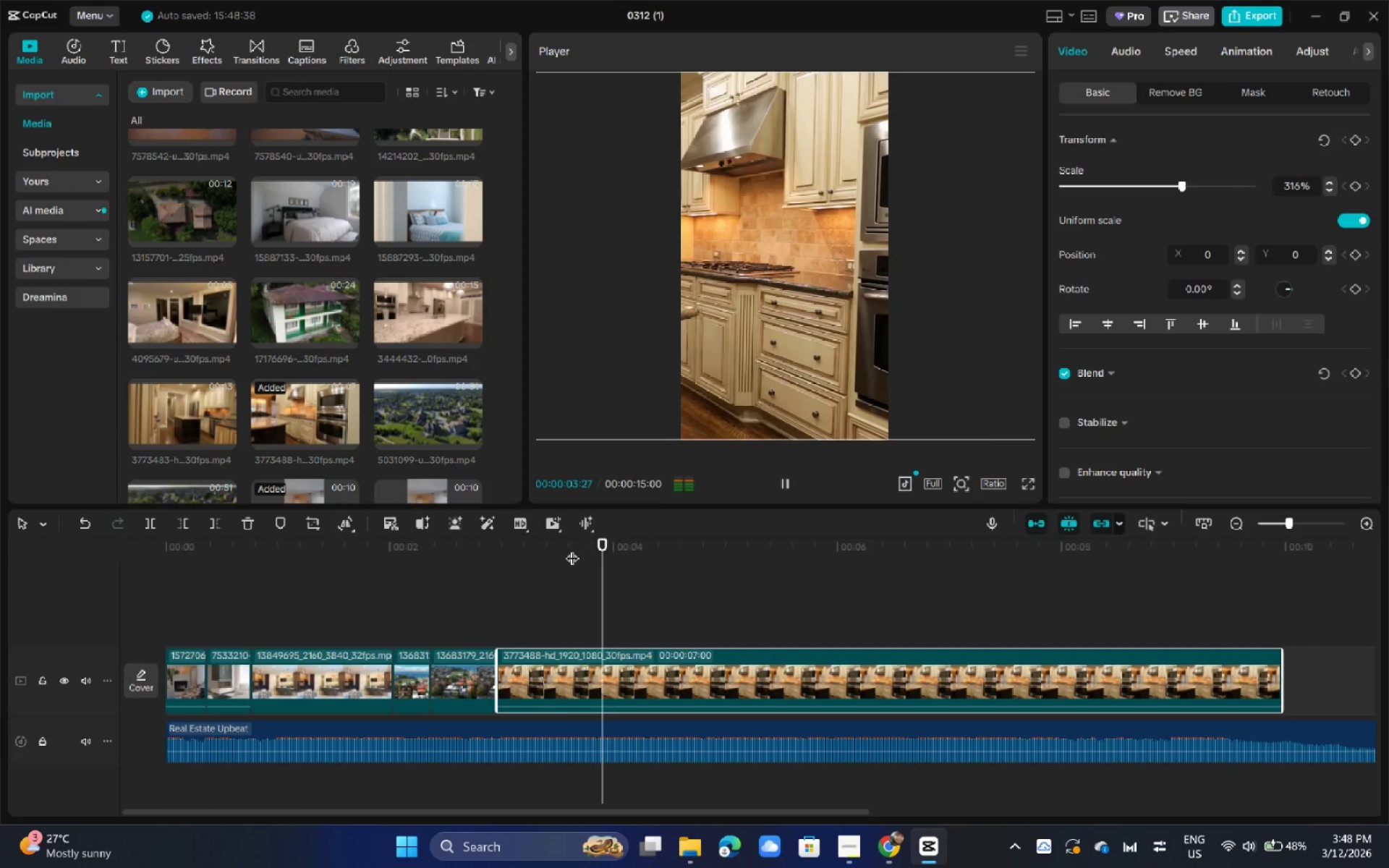 
key(Space)
 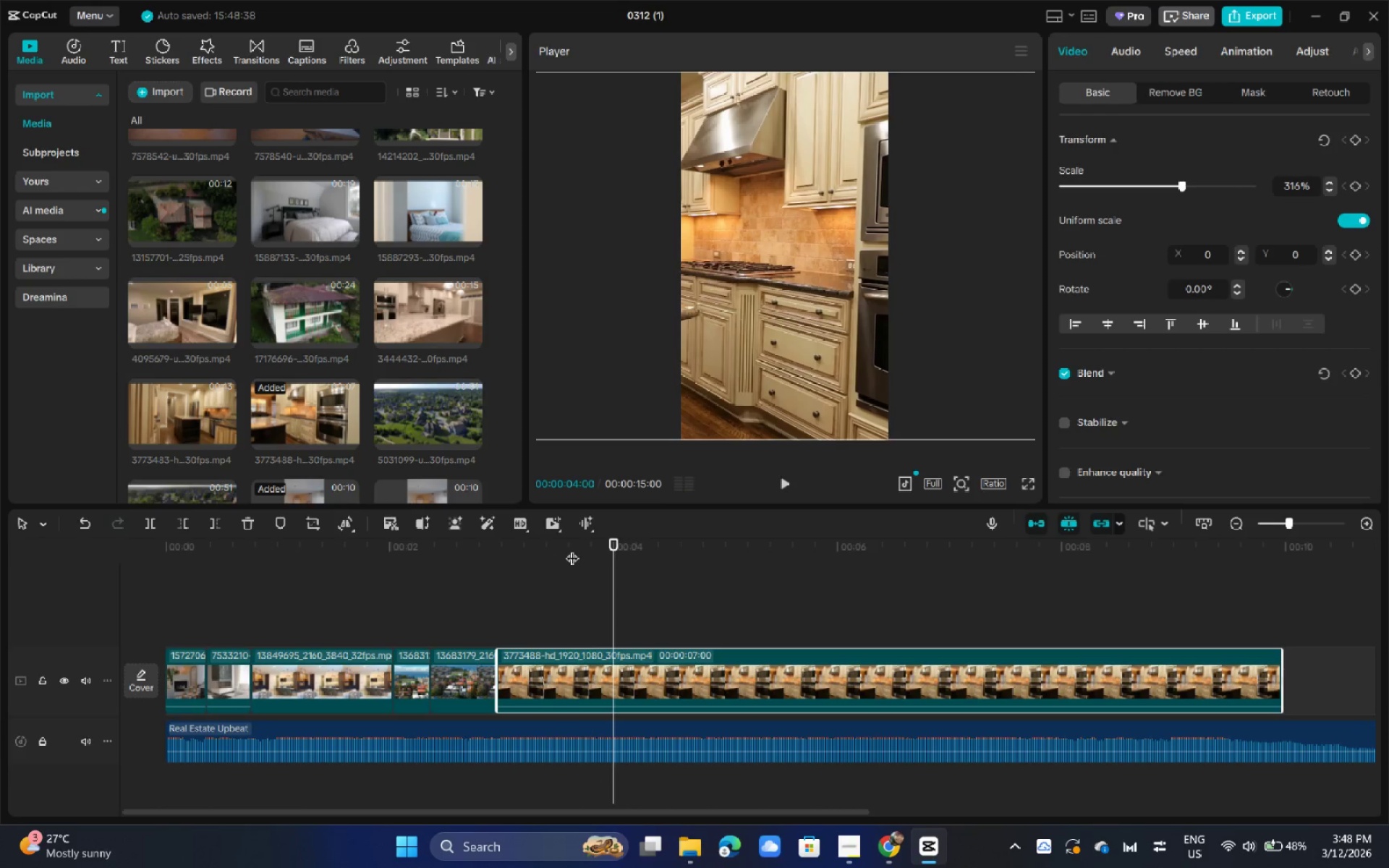 
key(Control+B)
 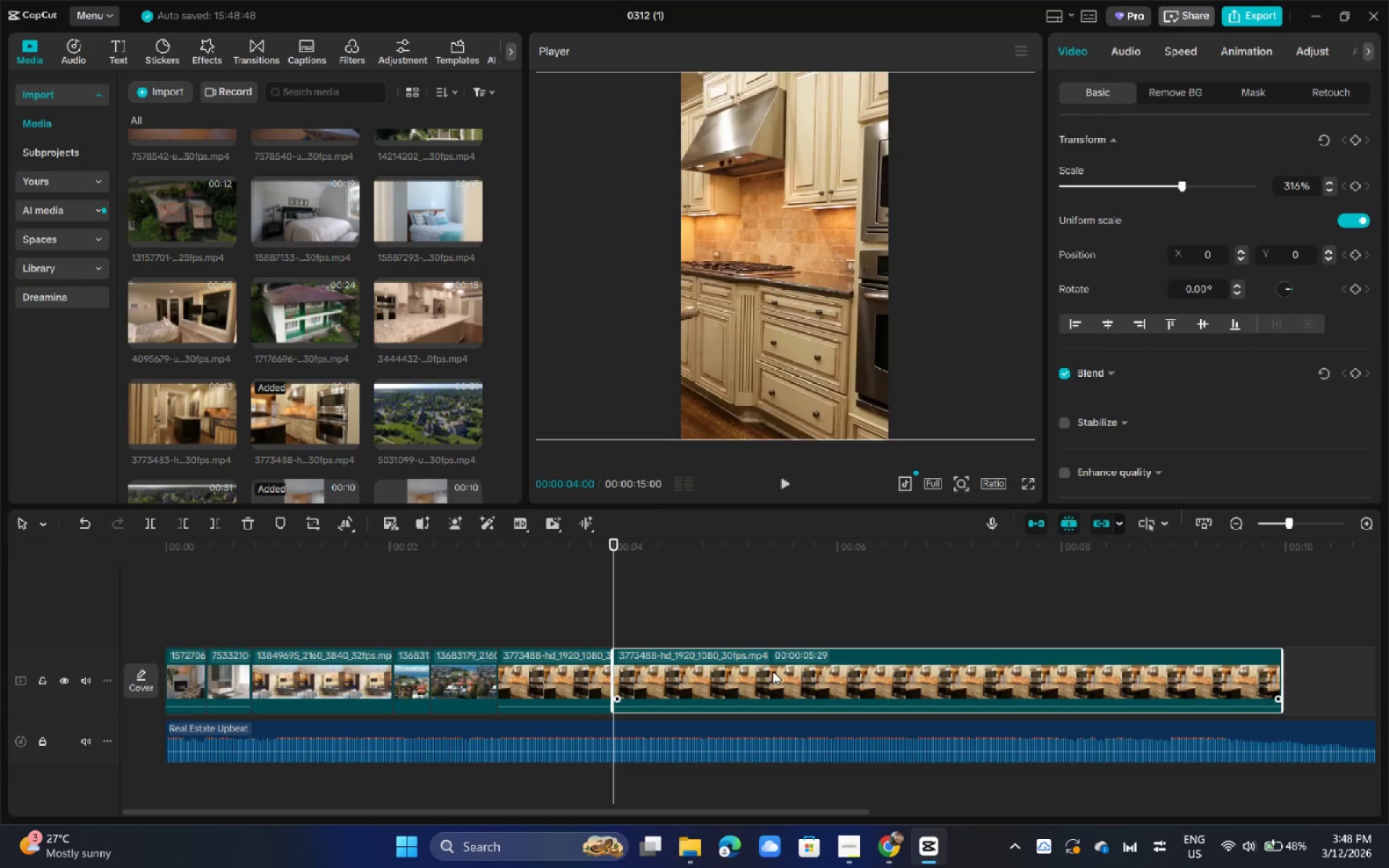 
key(Delete)
 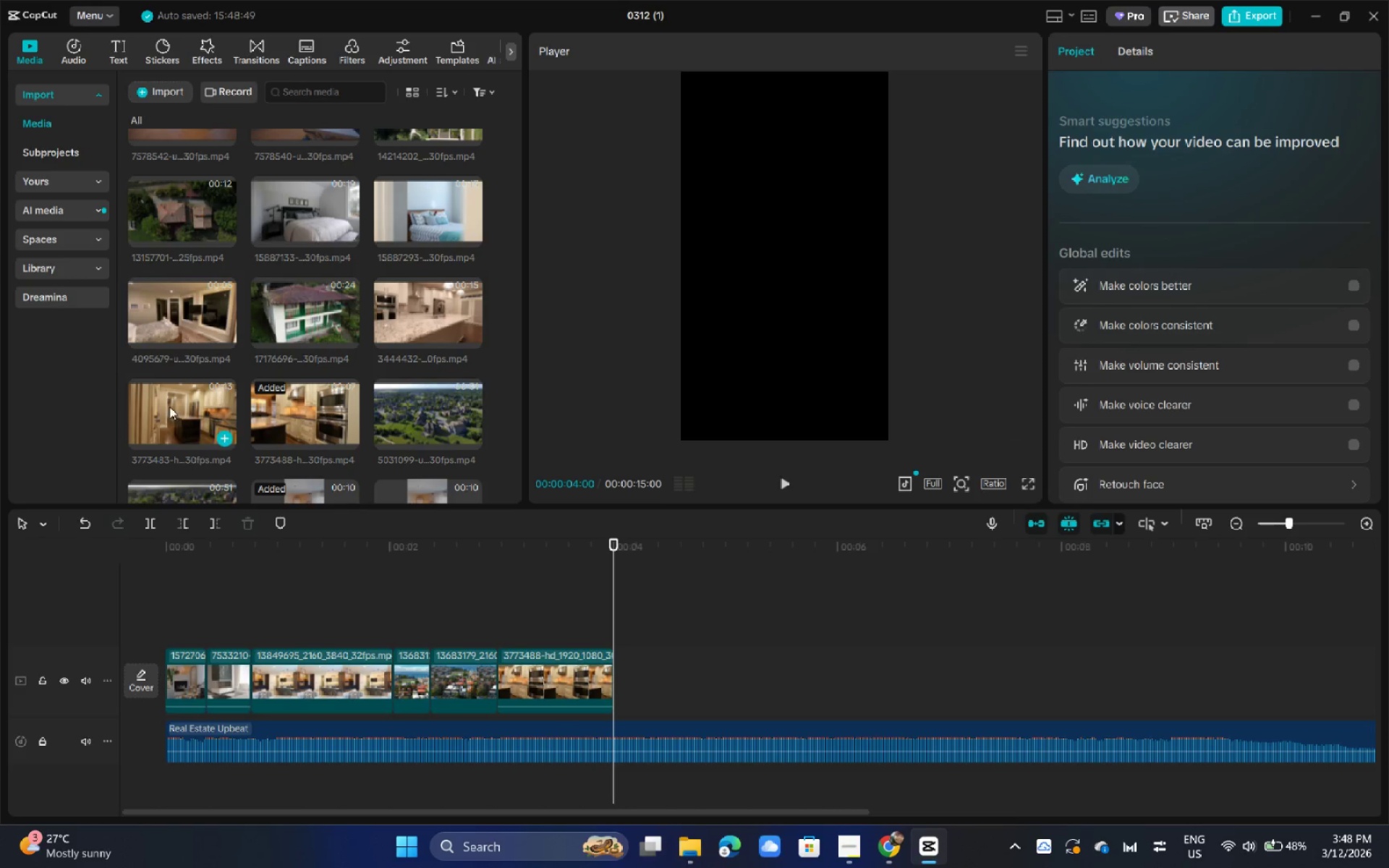 
left_click_drag(start_coordinate=[164, 402], to_coordinate=[624, 681])
 